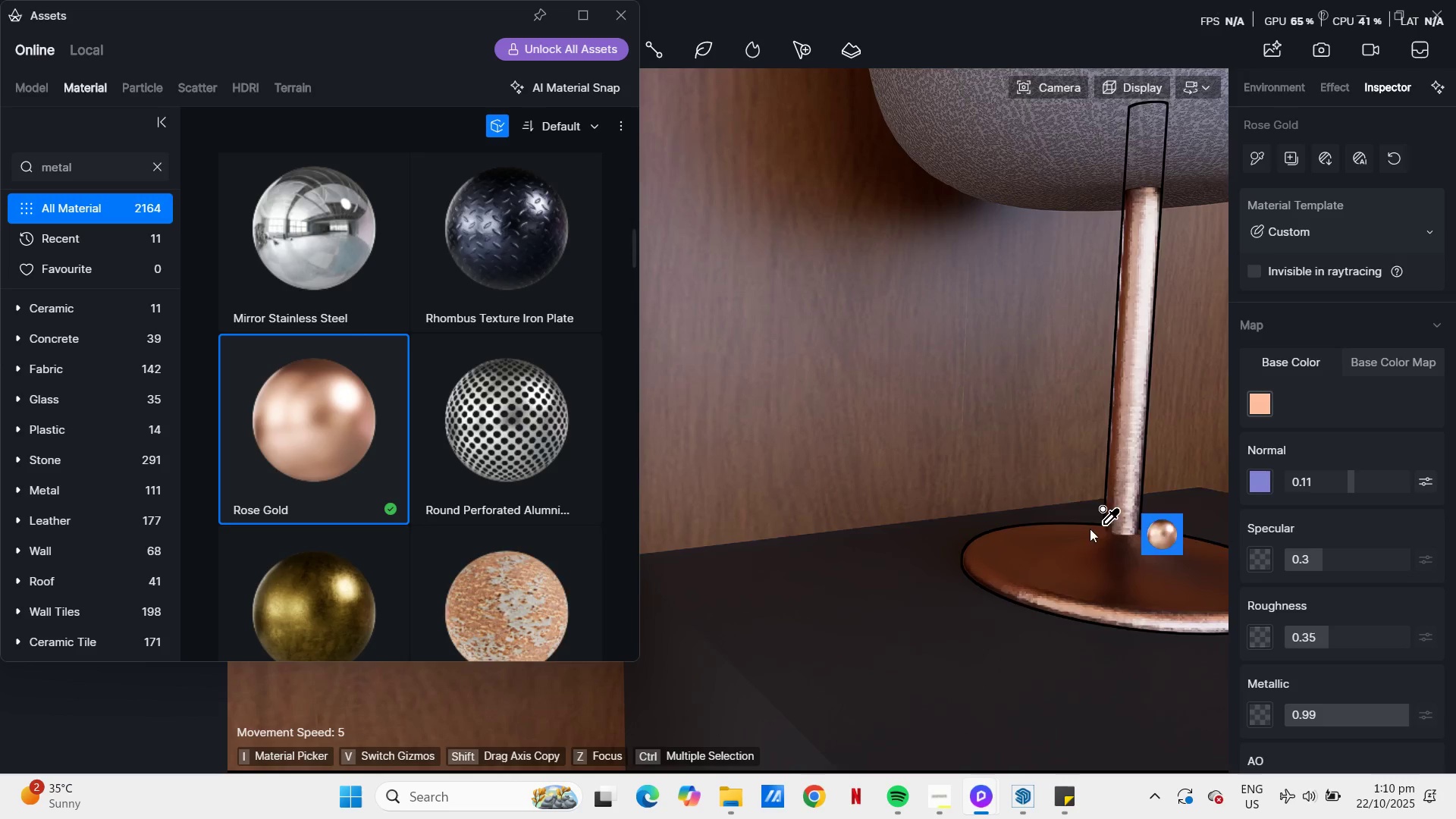 
scroll: coordinate [826, 462], scroll_direction: down, amount: 9.0
 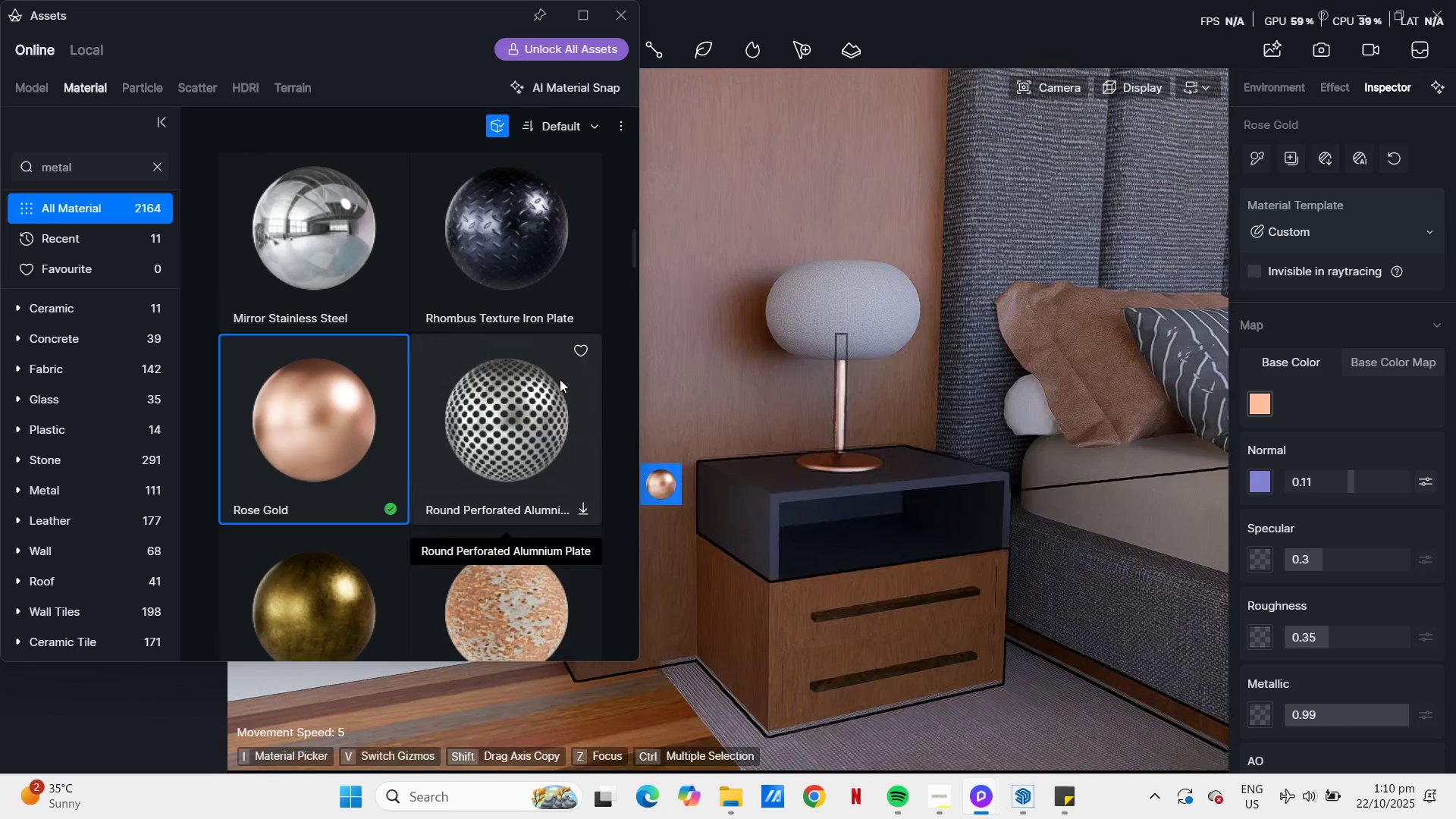 
key(Space)
 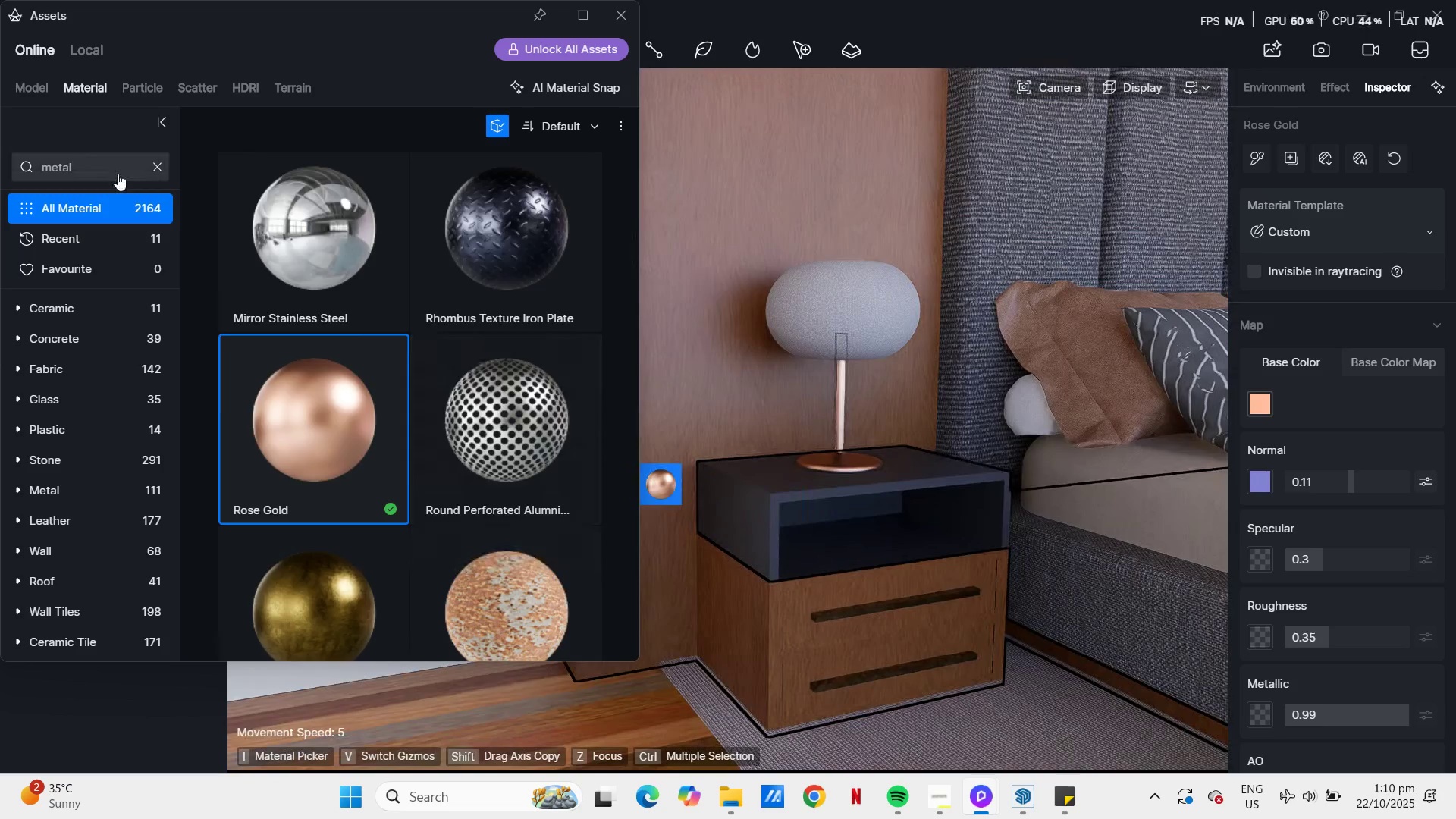 
left_click([118, 174])
 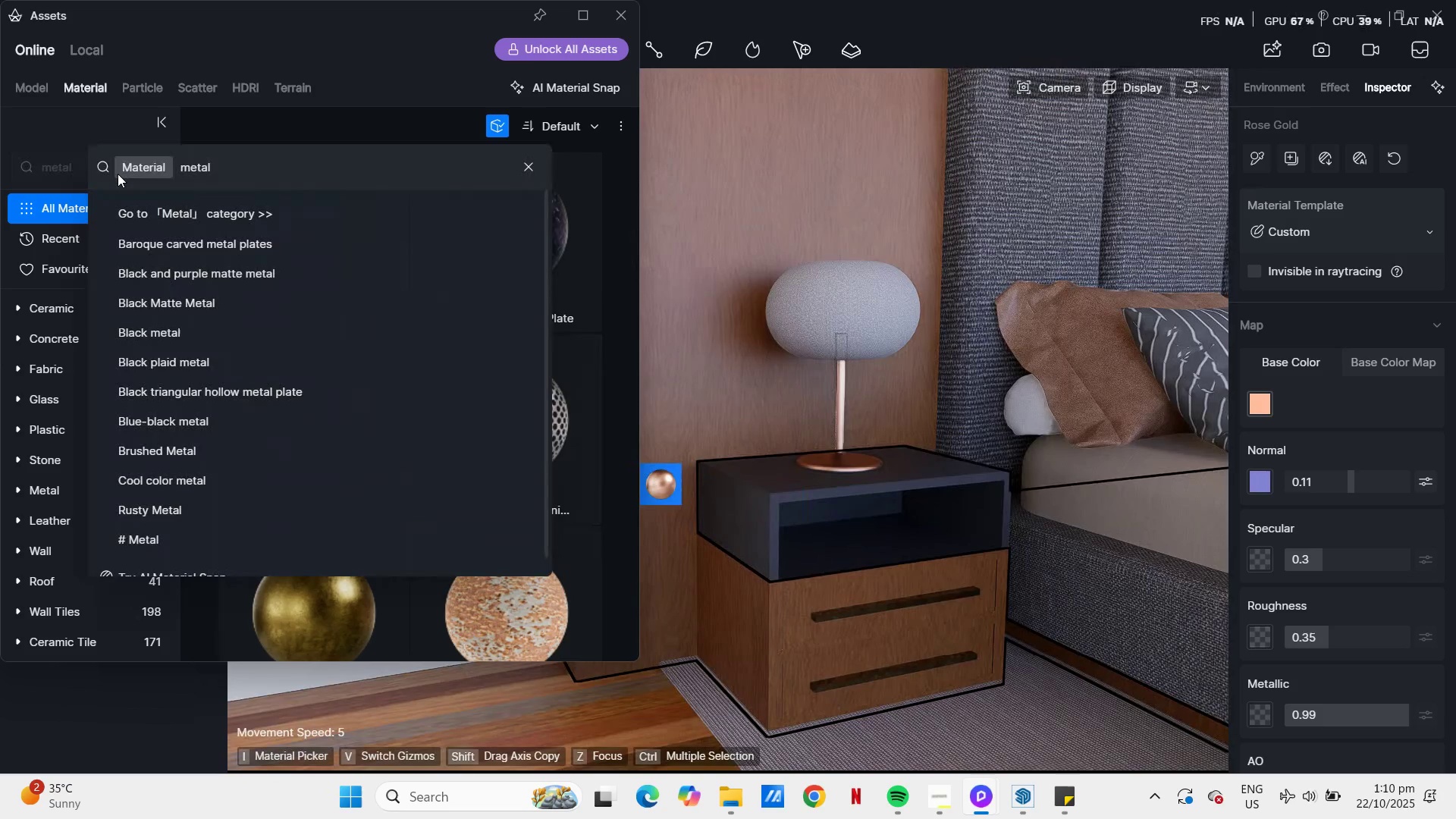 
key(Backspace)
key(Backspace)
key(Backspace)
key(Backspace)
key(Backspace)
key(Backspace)
key(Backspace)
key(Backspace)
key(Backspace)
type(wood)
 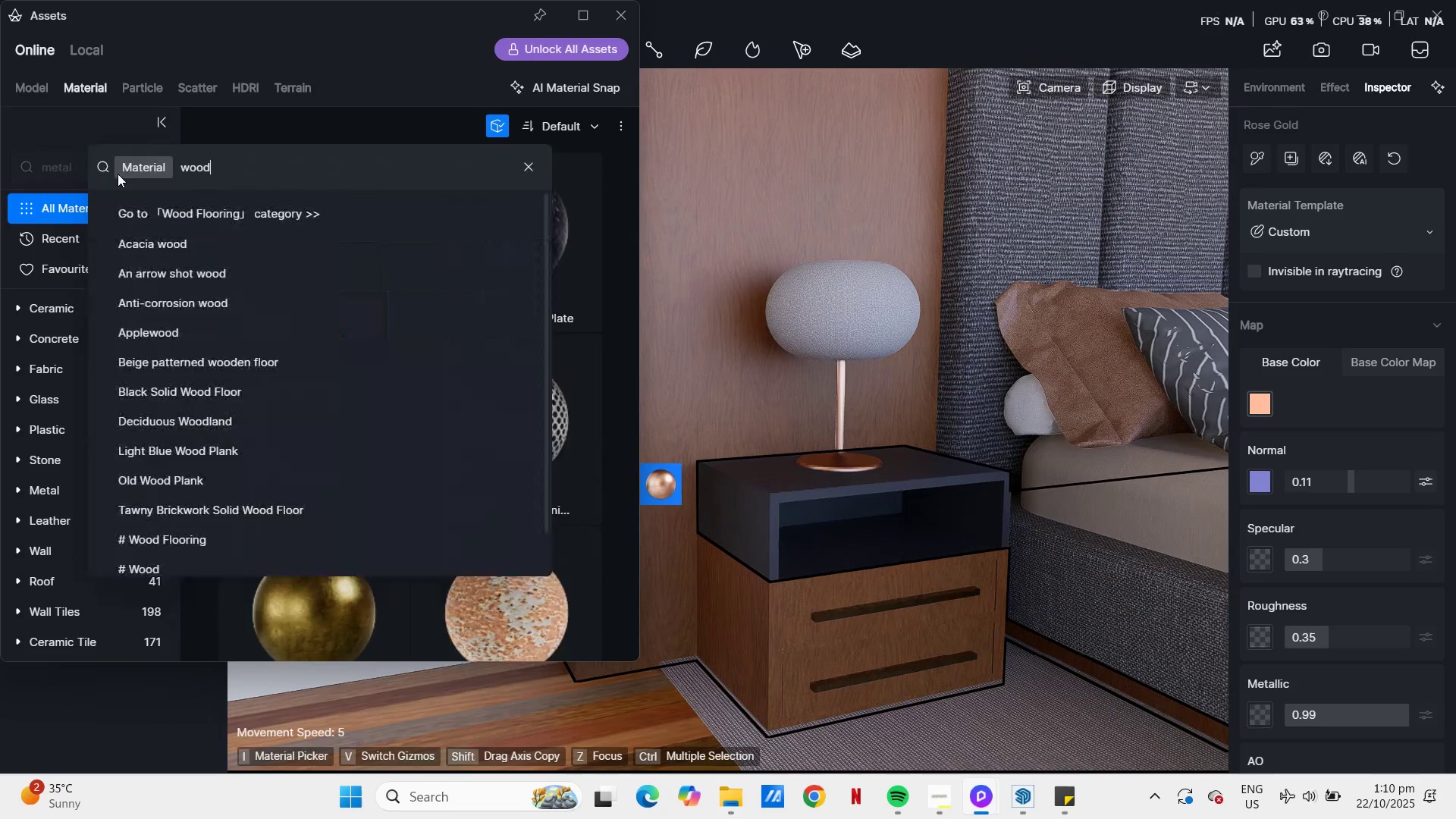 
key(Enter)
 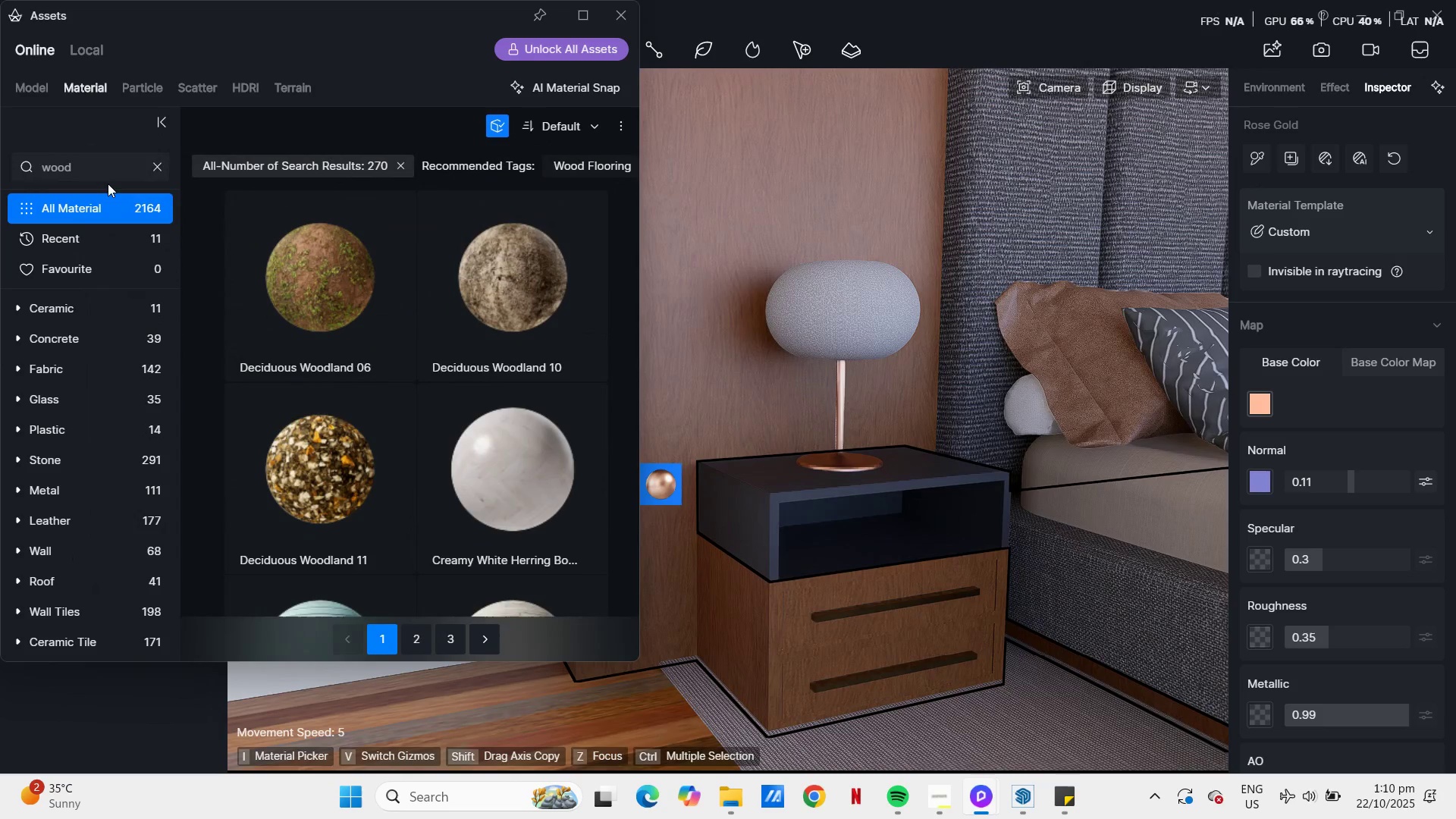 
scroll: coordinate [344, 363], scroll_direction: down, amount: 238.0
 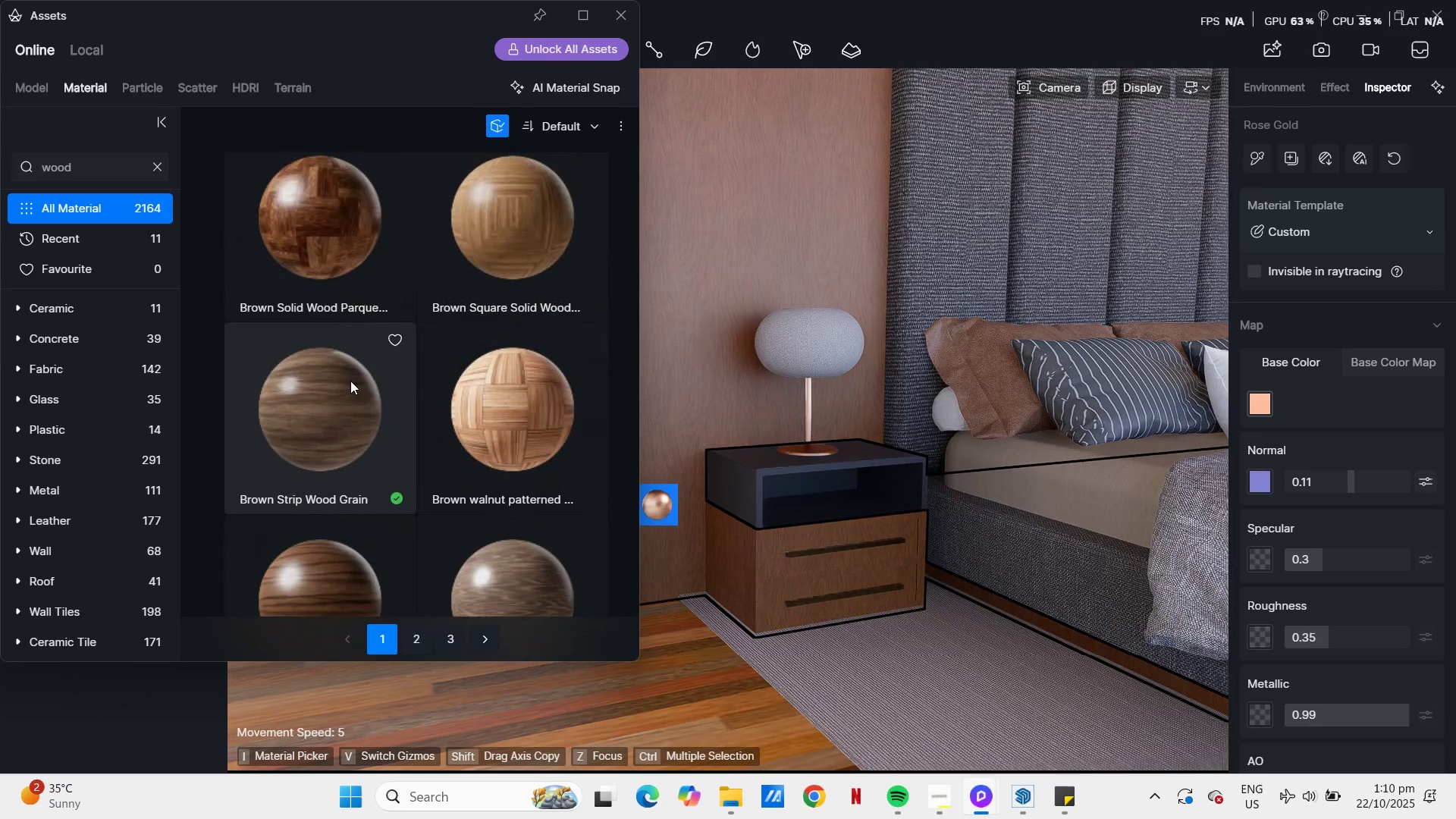 
scroll: coordinate [886, 381], scroll_direction: down, amount: 14.0
 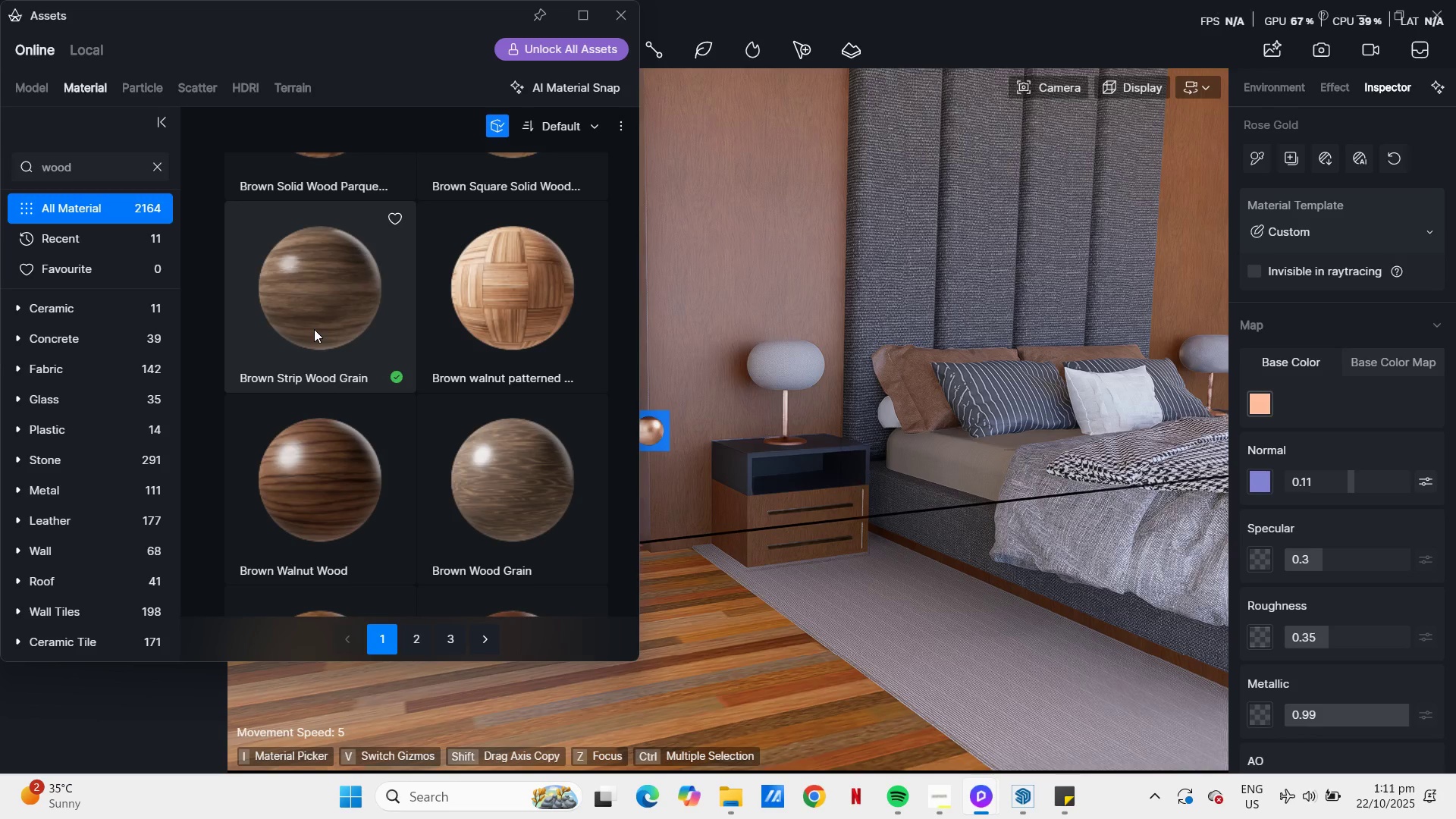 
left_click([314, 329])
 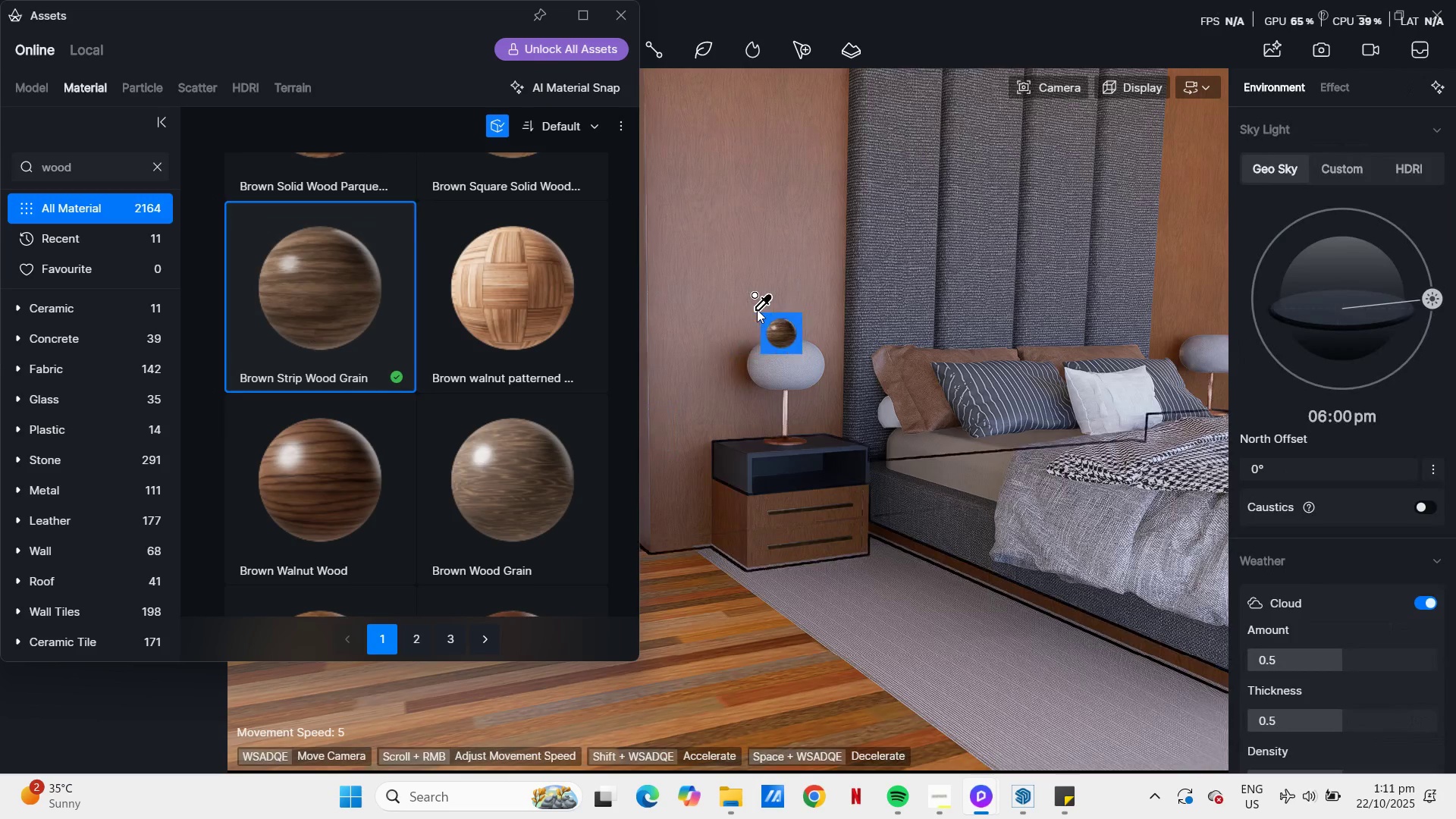 
left_click([757, 309])
 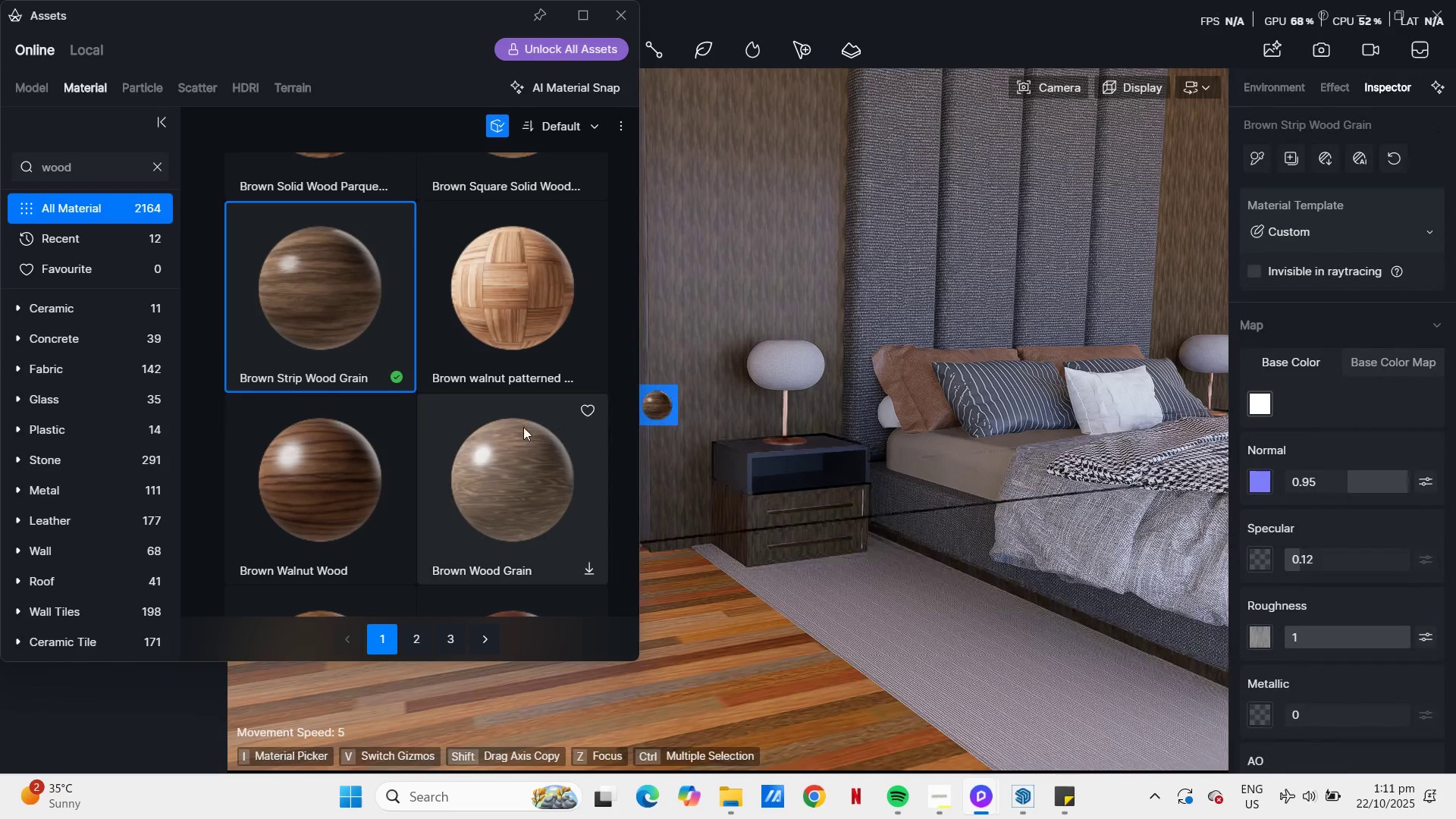 
scroll: coordinate [416, 407], scroll_direction: down, amount: 8.0
 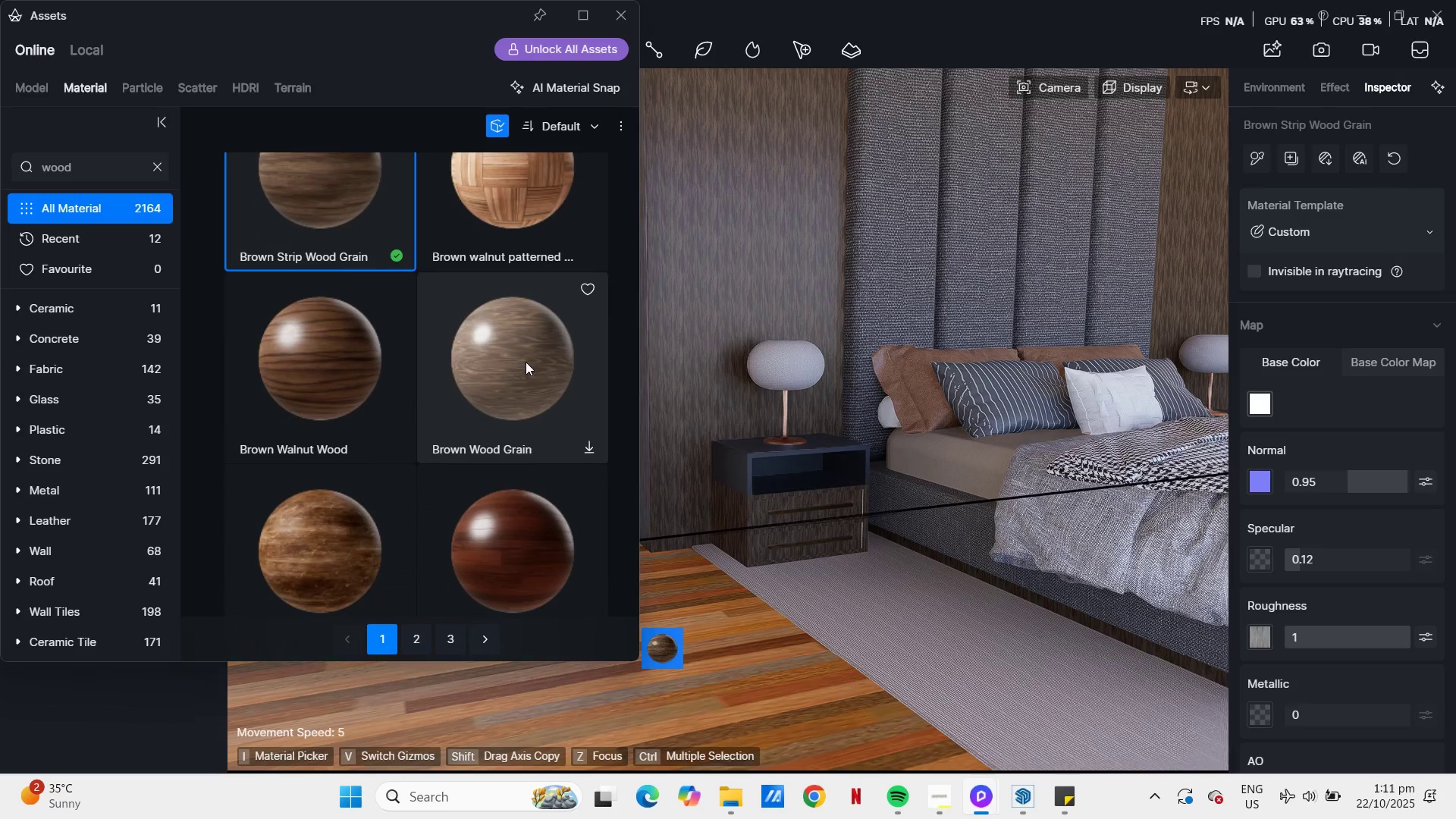 
left_click([526, 362])
 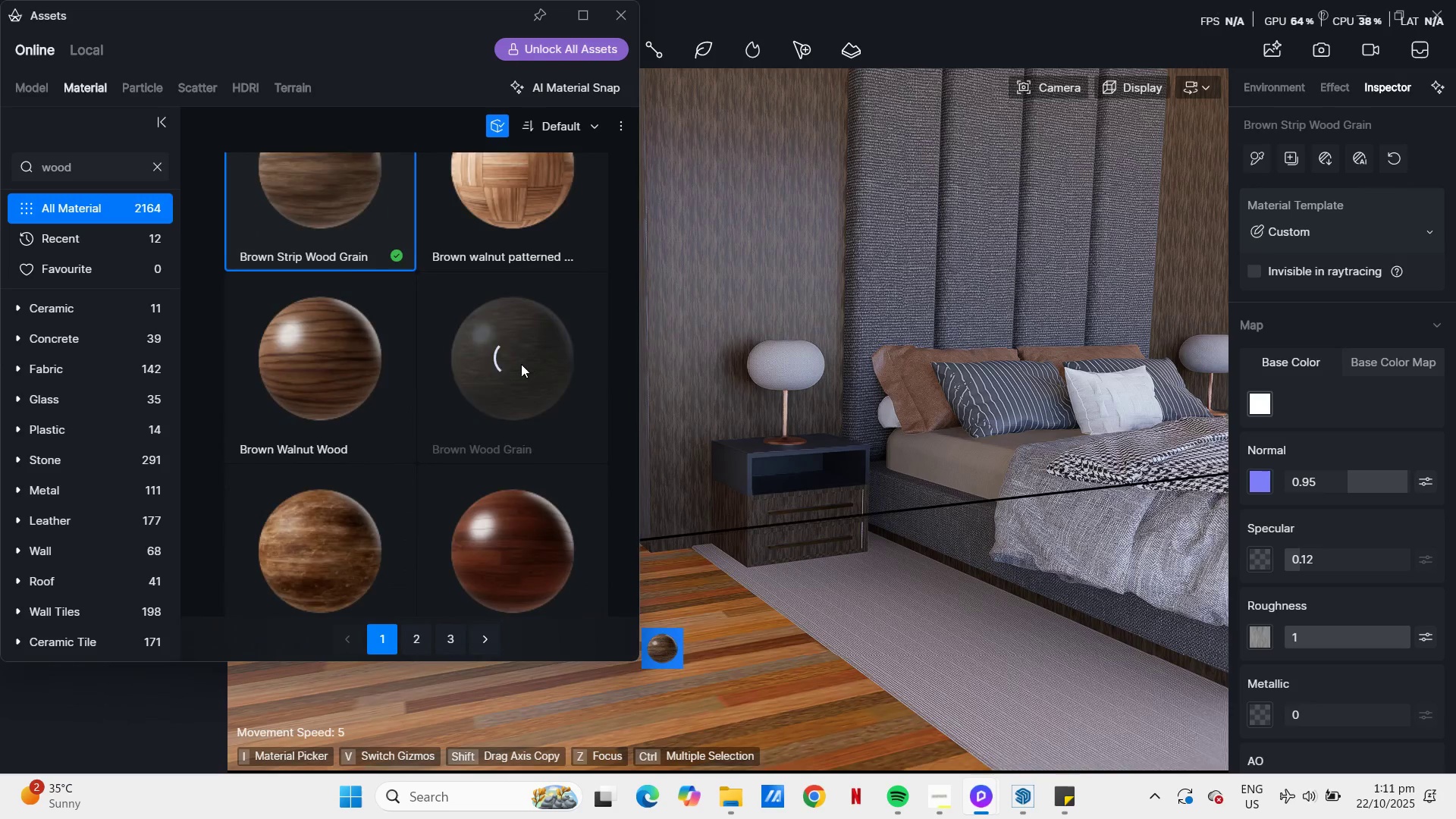 
scroll: coordinate [519, 369], scroll_direction: down, amount: 6.0
 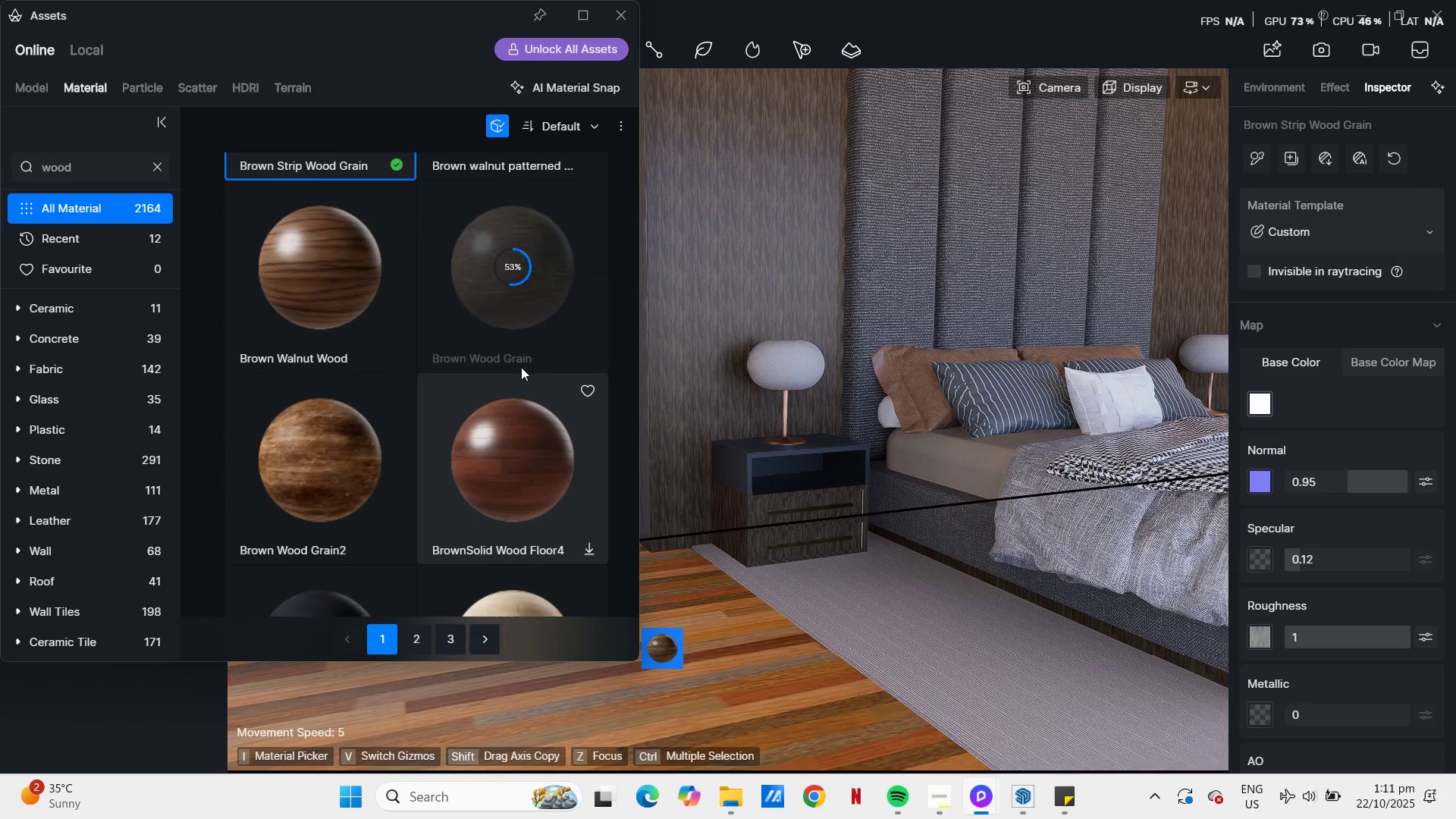 
mouse_move([508, 331])
 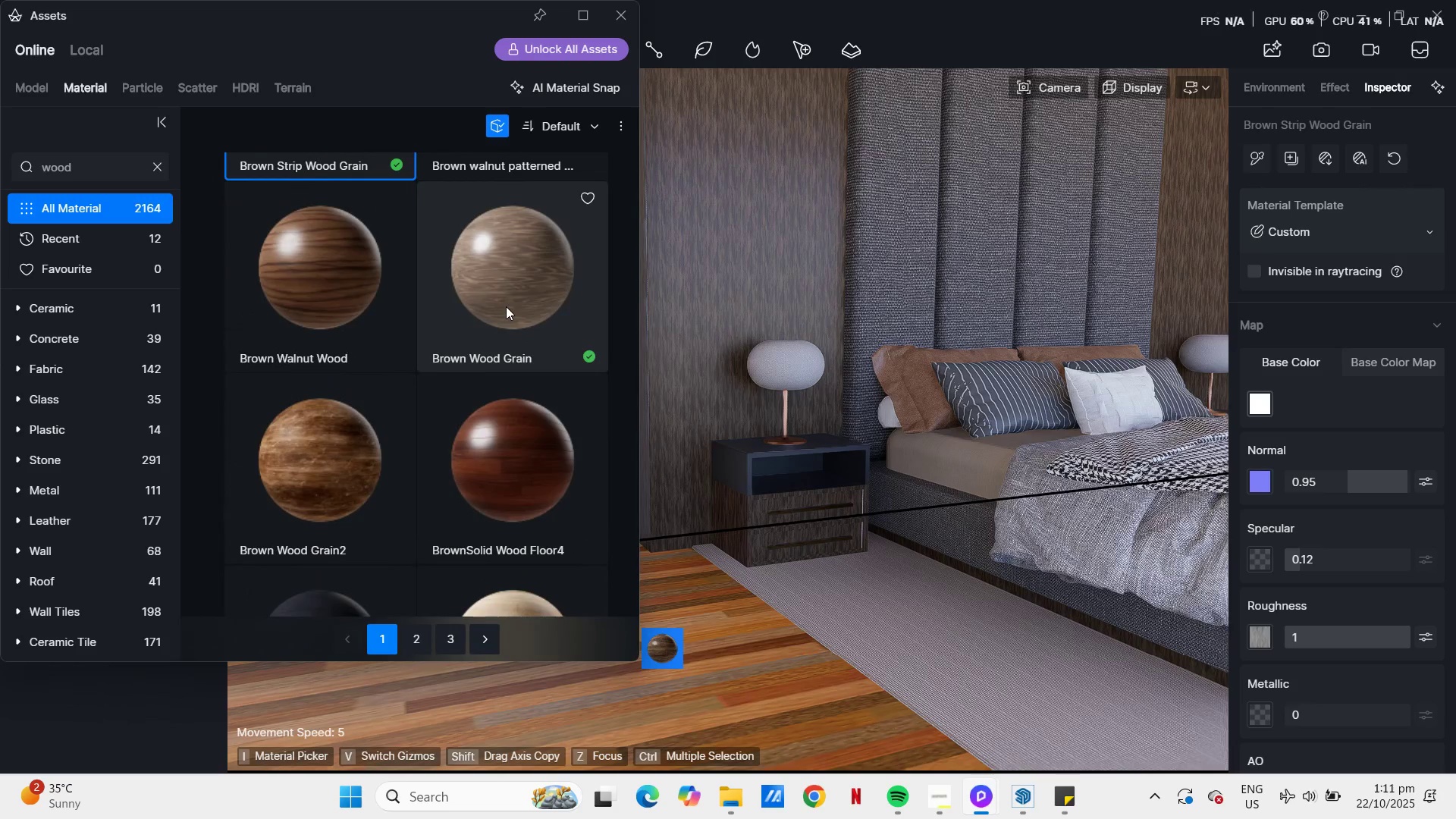 
left_click([506, 306])
 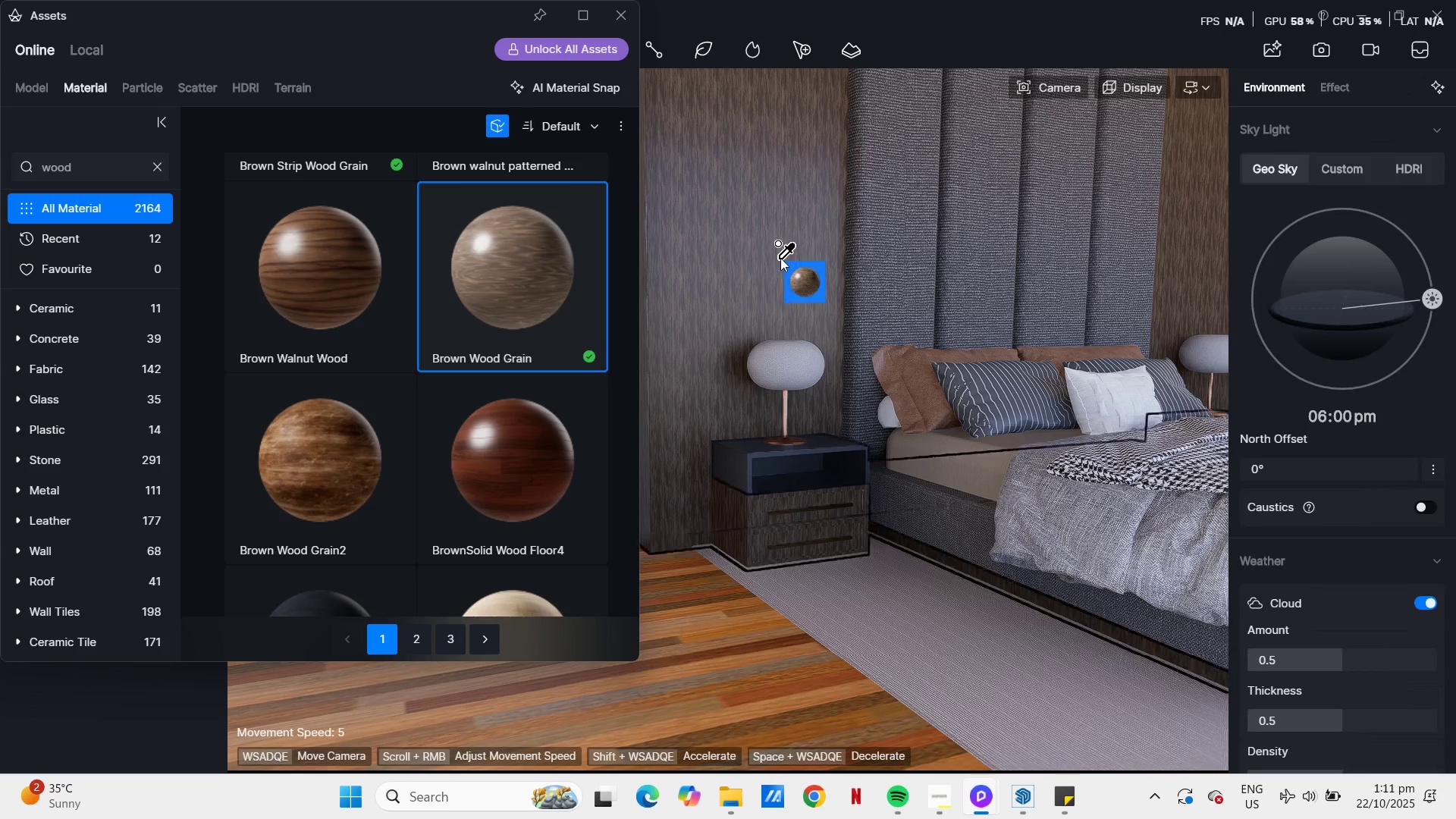 
left_click([780, 258])
 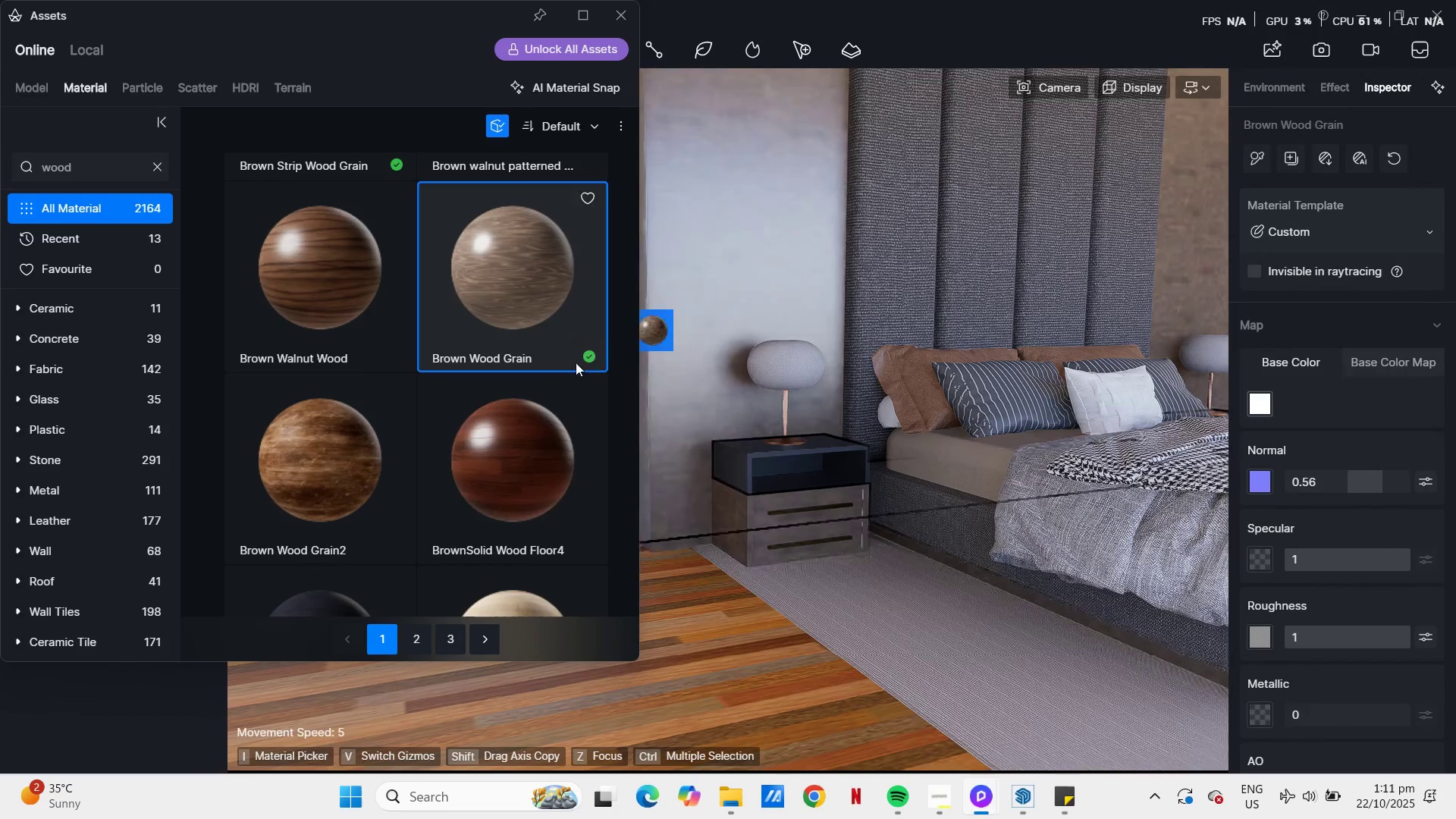 
scroll: coordinate [733, 553], scroll_direction: down, amount: 12.0
 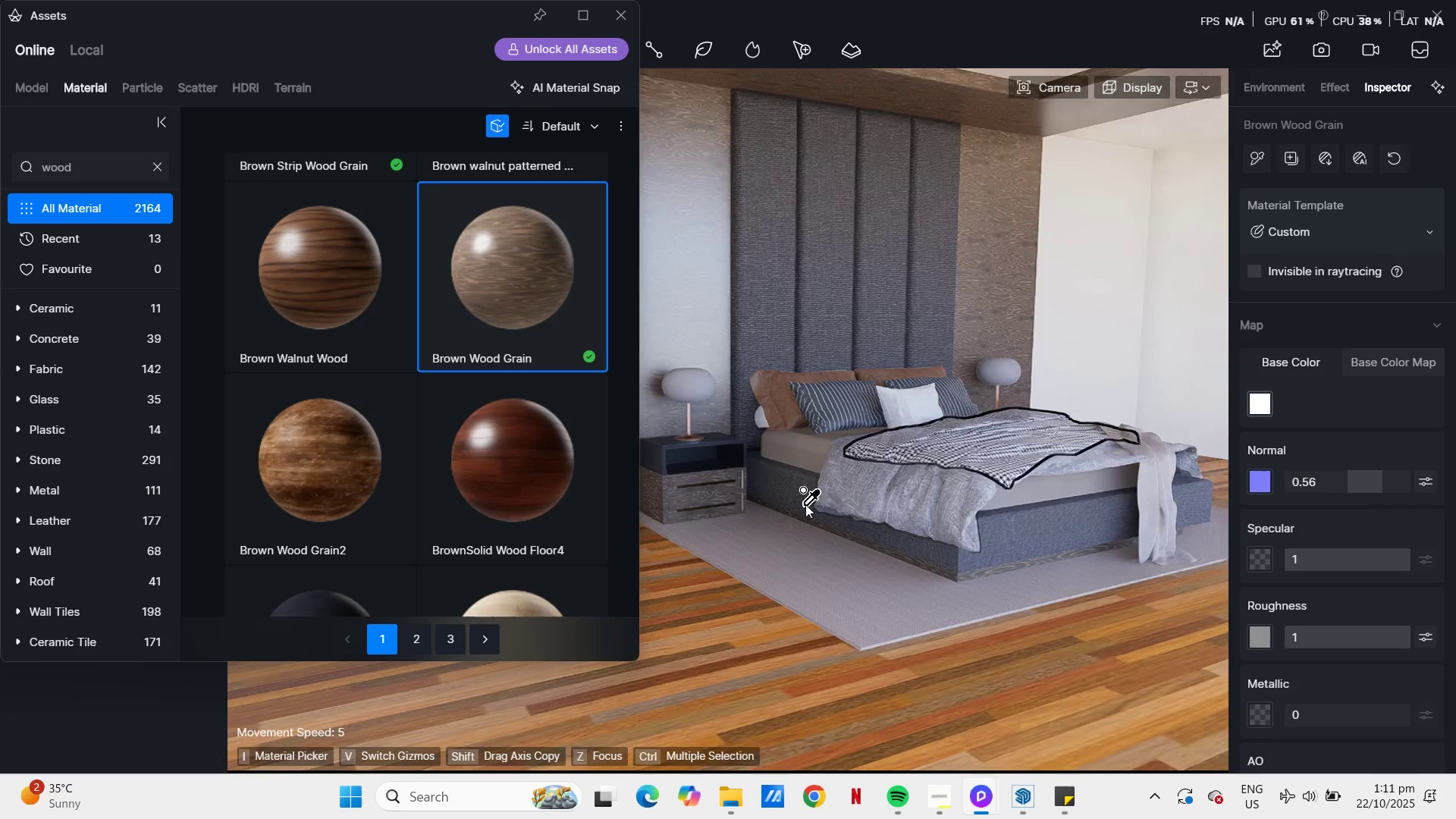 
left_click([554, 486])
 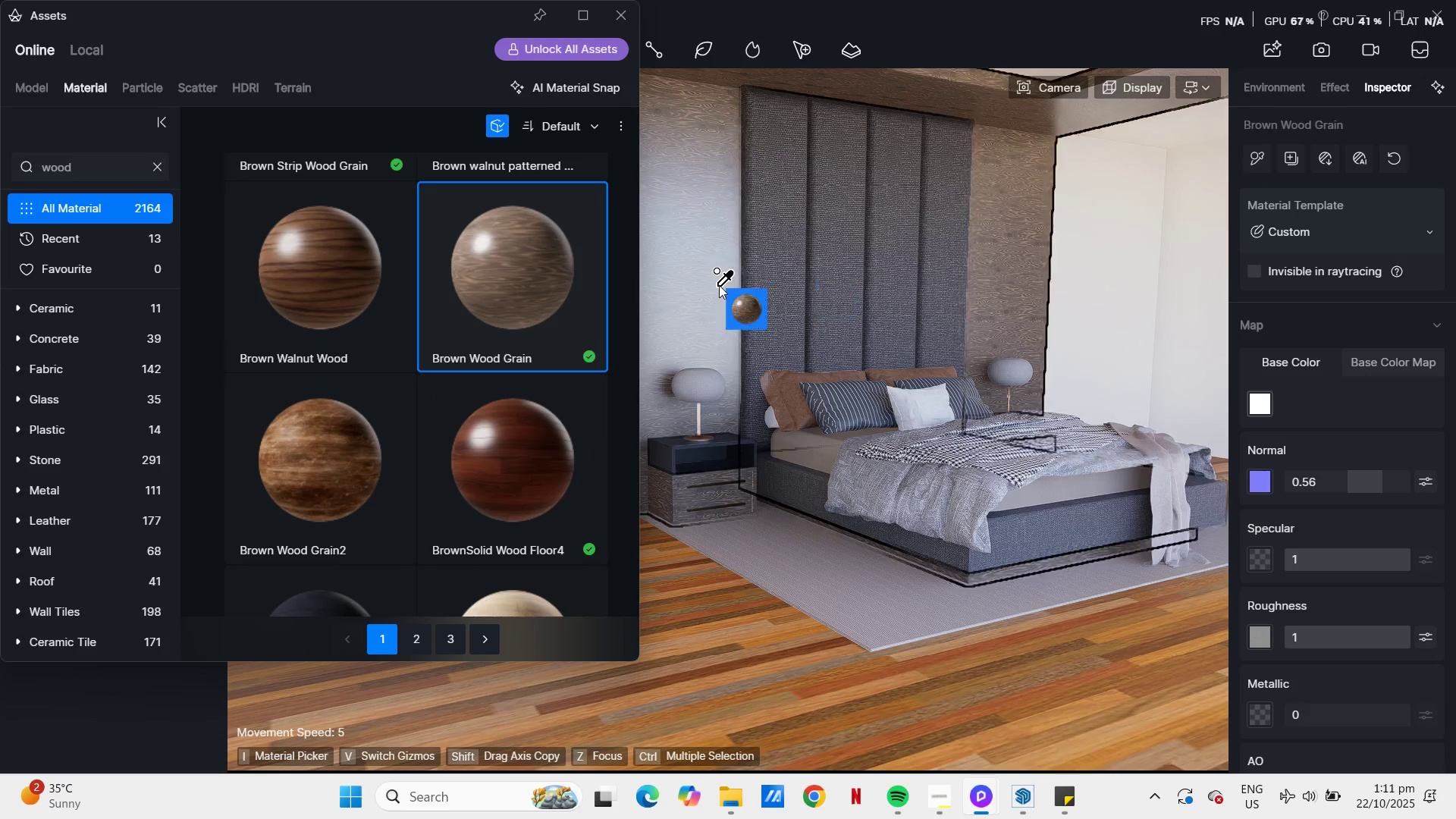 
left_click([523, 413])
 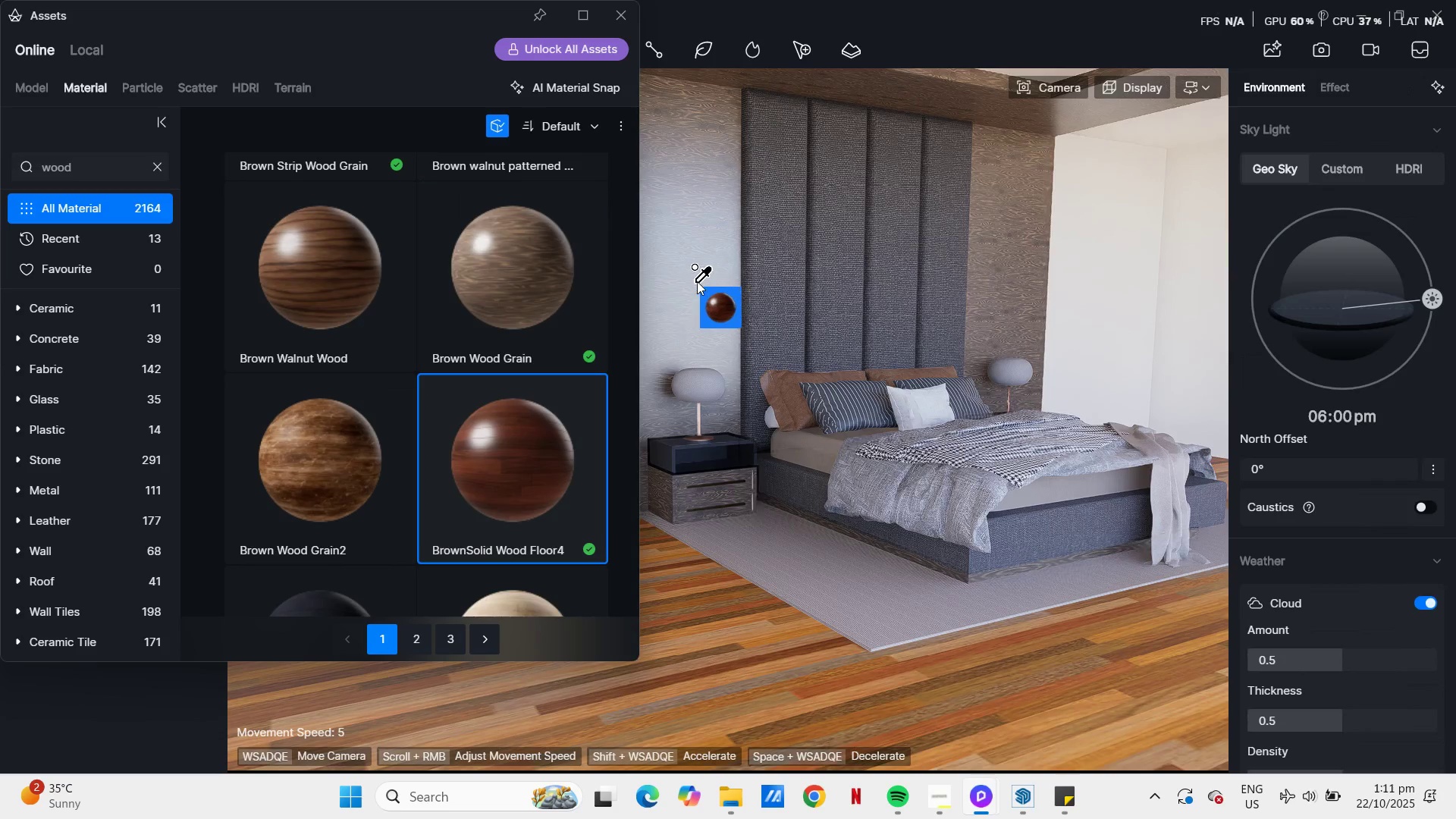 
left_click([697, 281])
 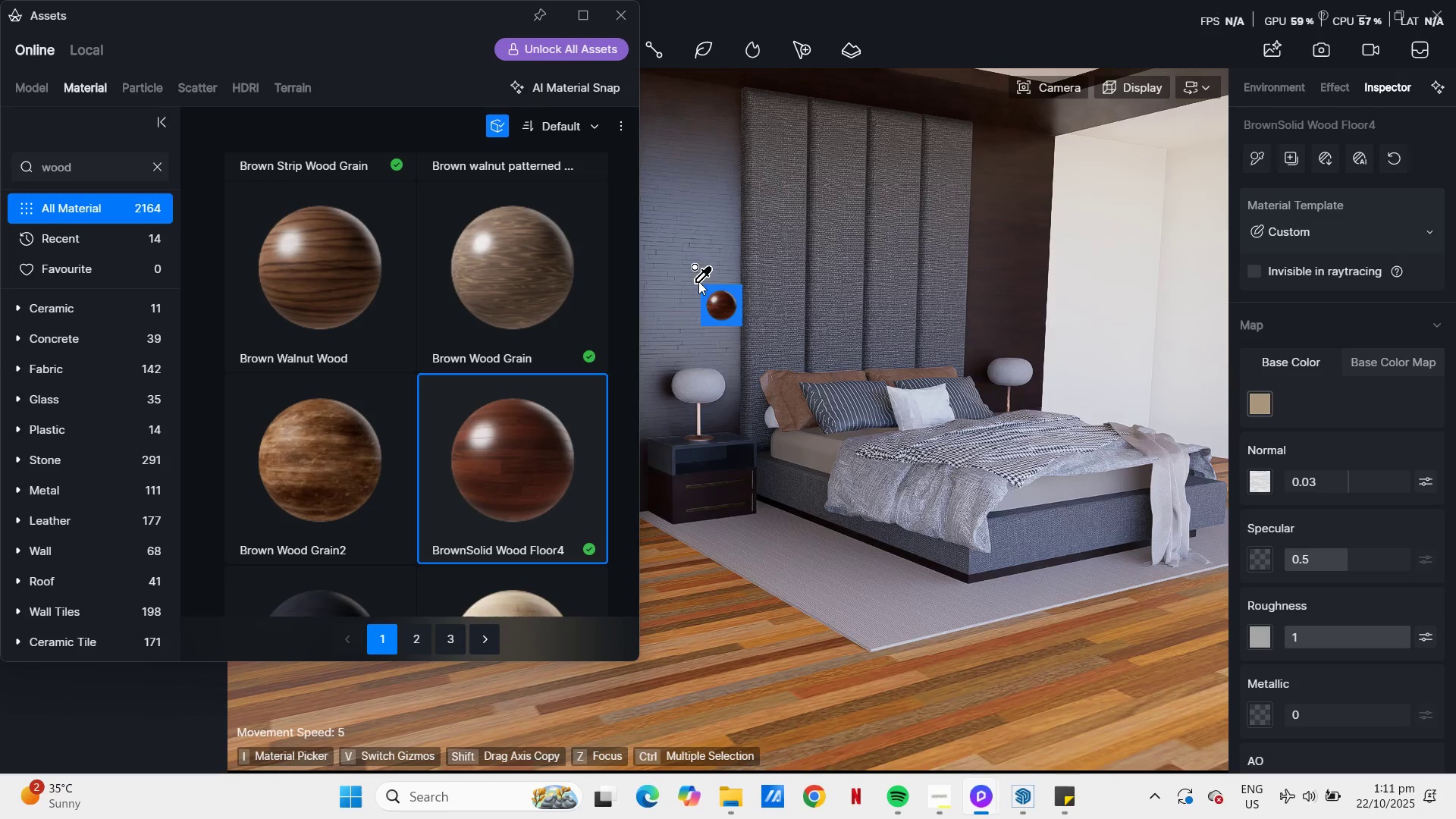 
scroll: coordinate [936, 397], scroll_direction: down, amount: 1.0
 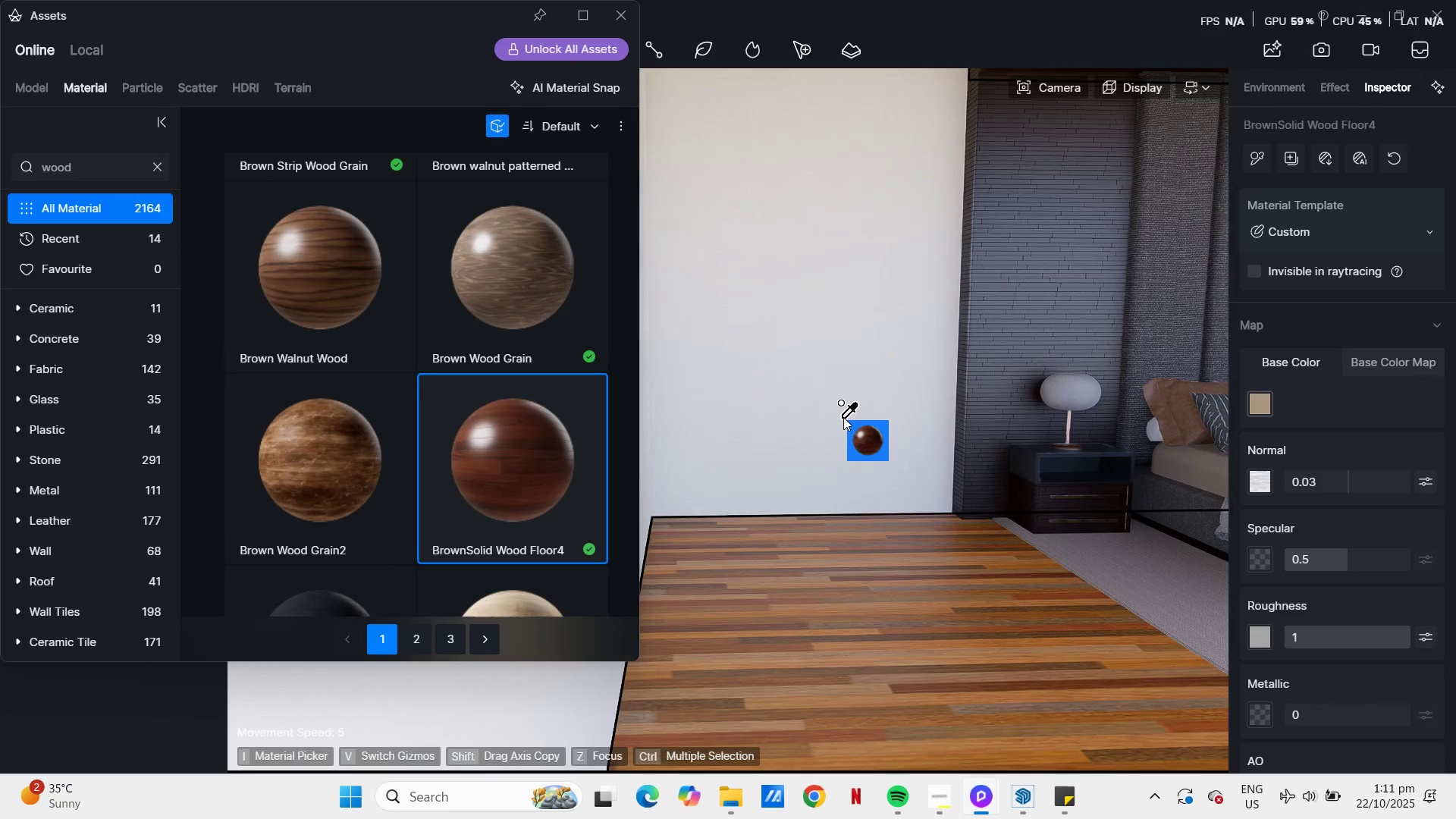 
type(dqa)
 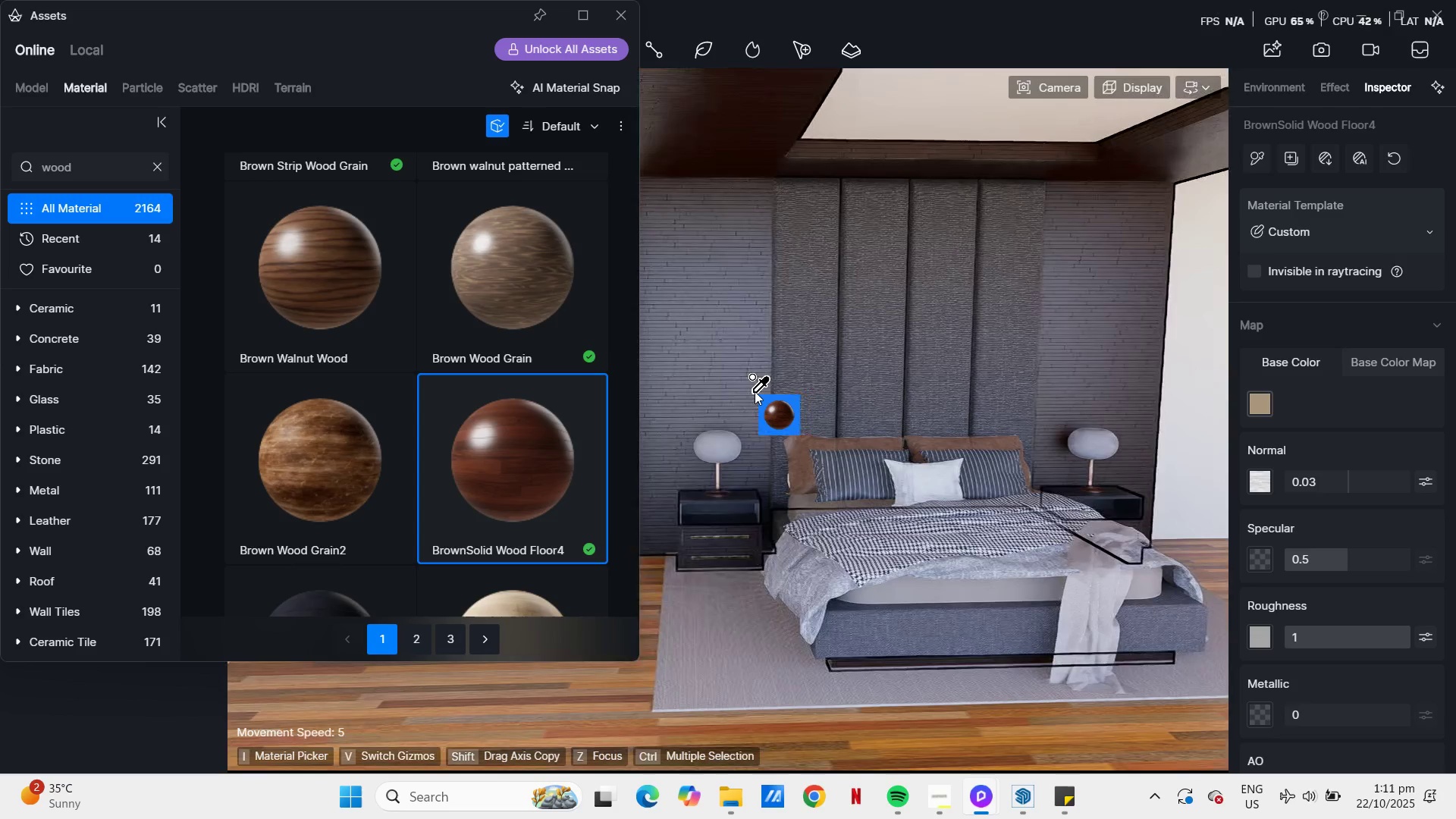 
scroll: coordinate [484, 575], scroll_direction: down, amount: 25.0
 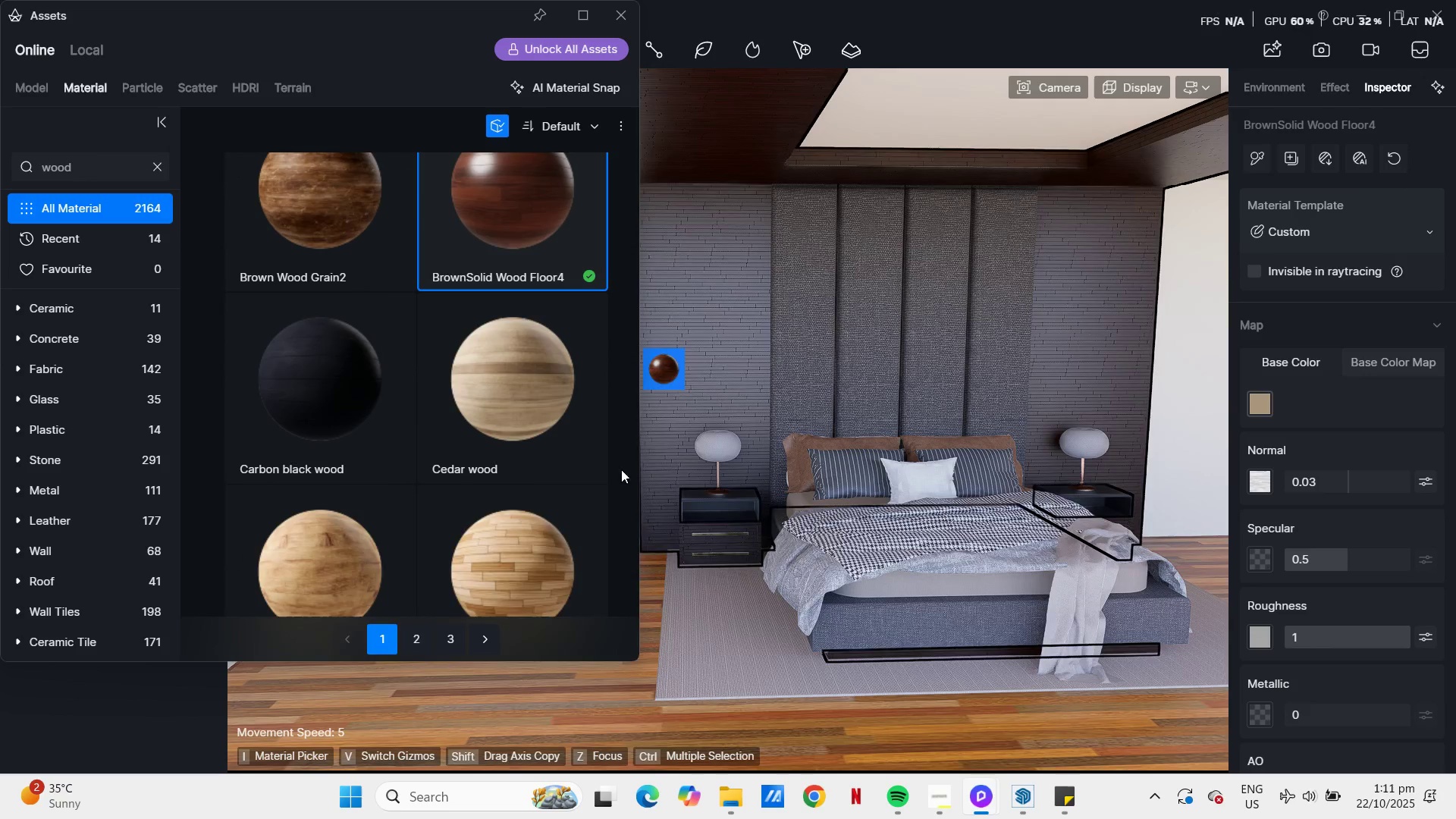 
scroll: coordinate [583, 393], scroll_direction: up, amount: 99.0
 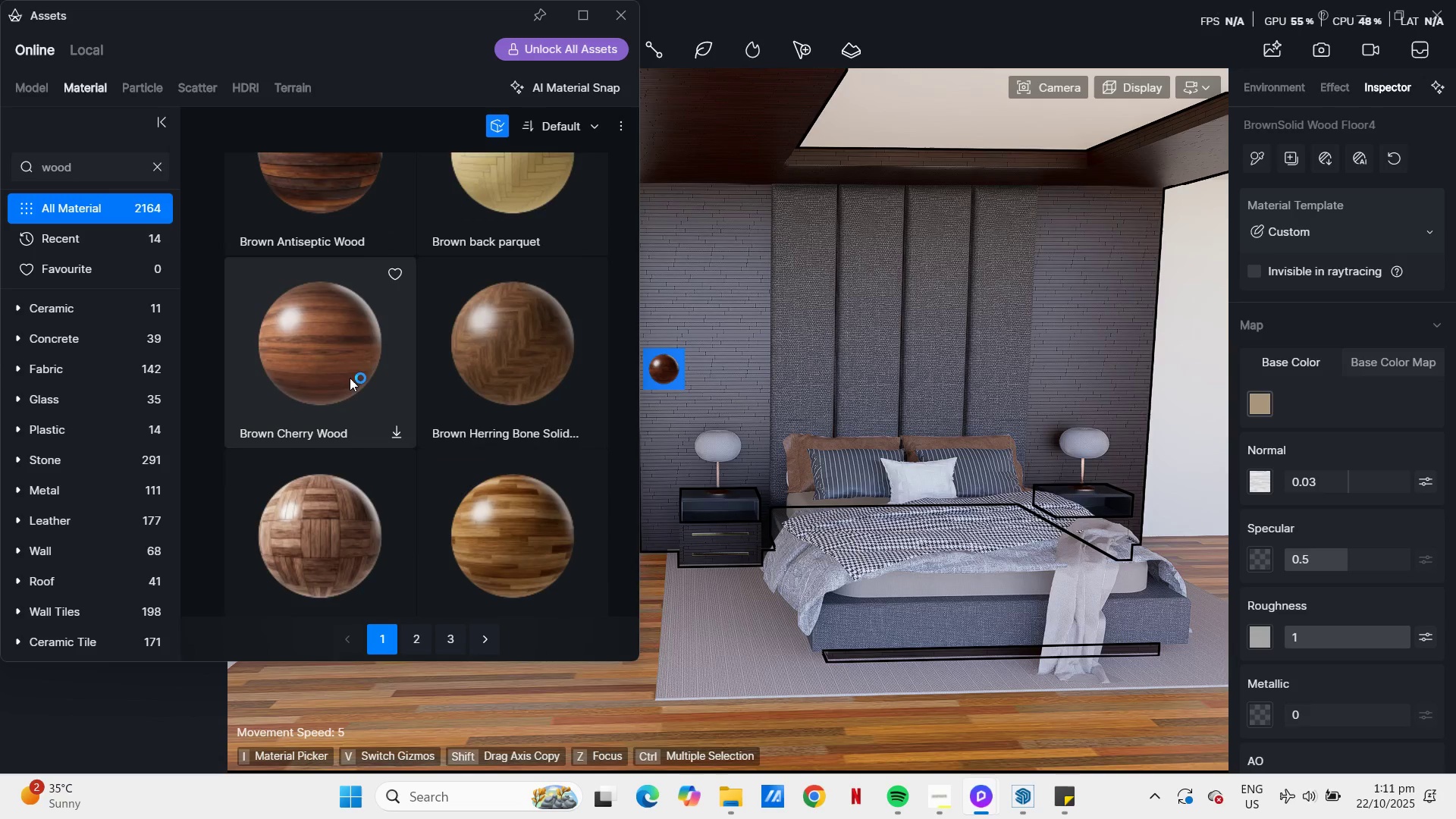 
left_click([350, 378])
 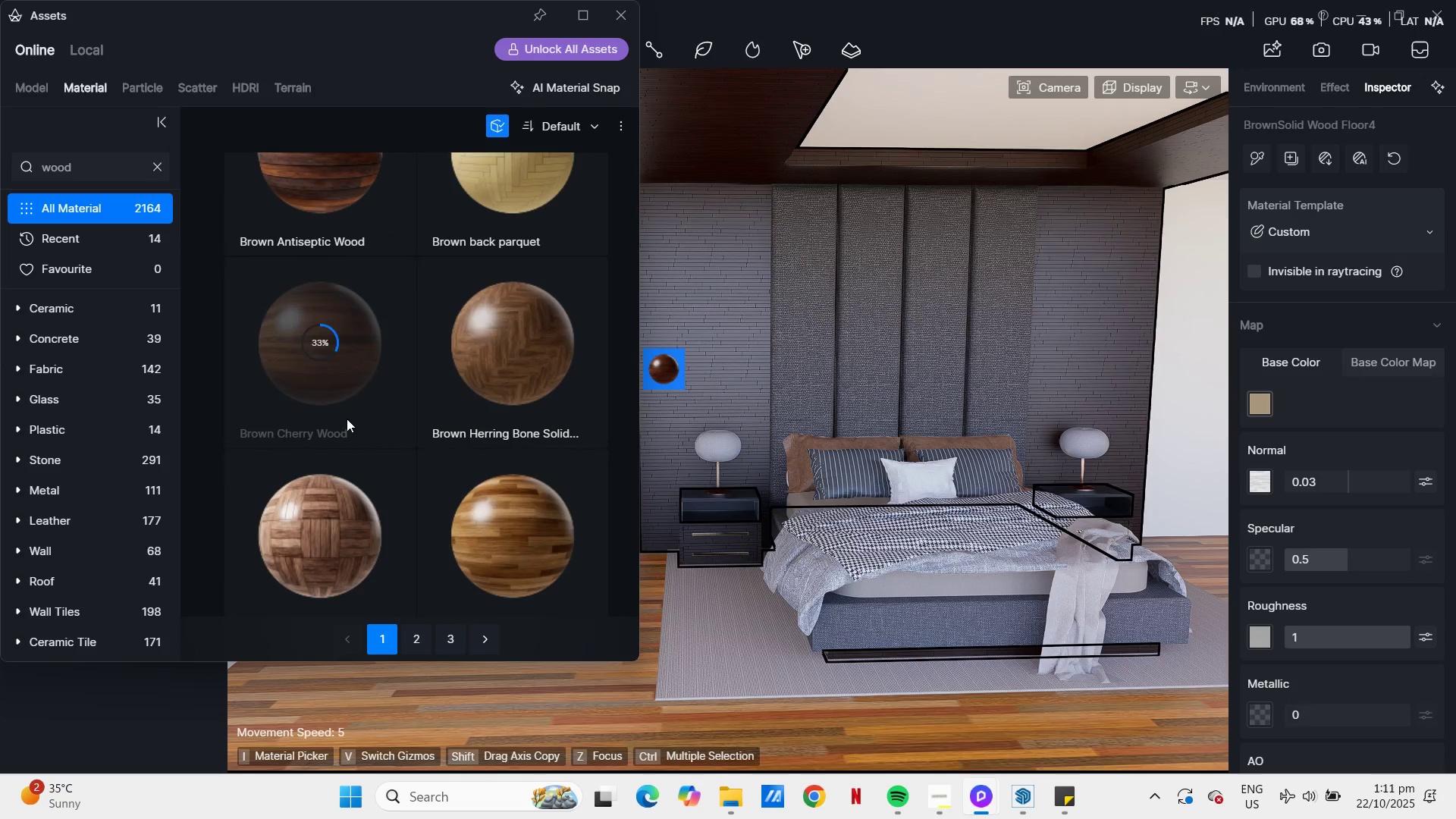 
mouse_move([340, 410])
 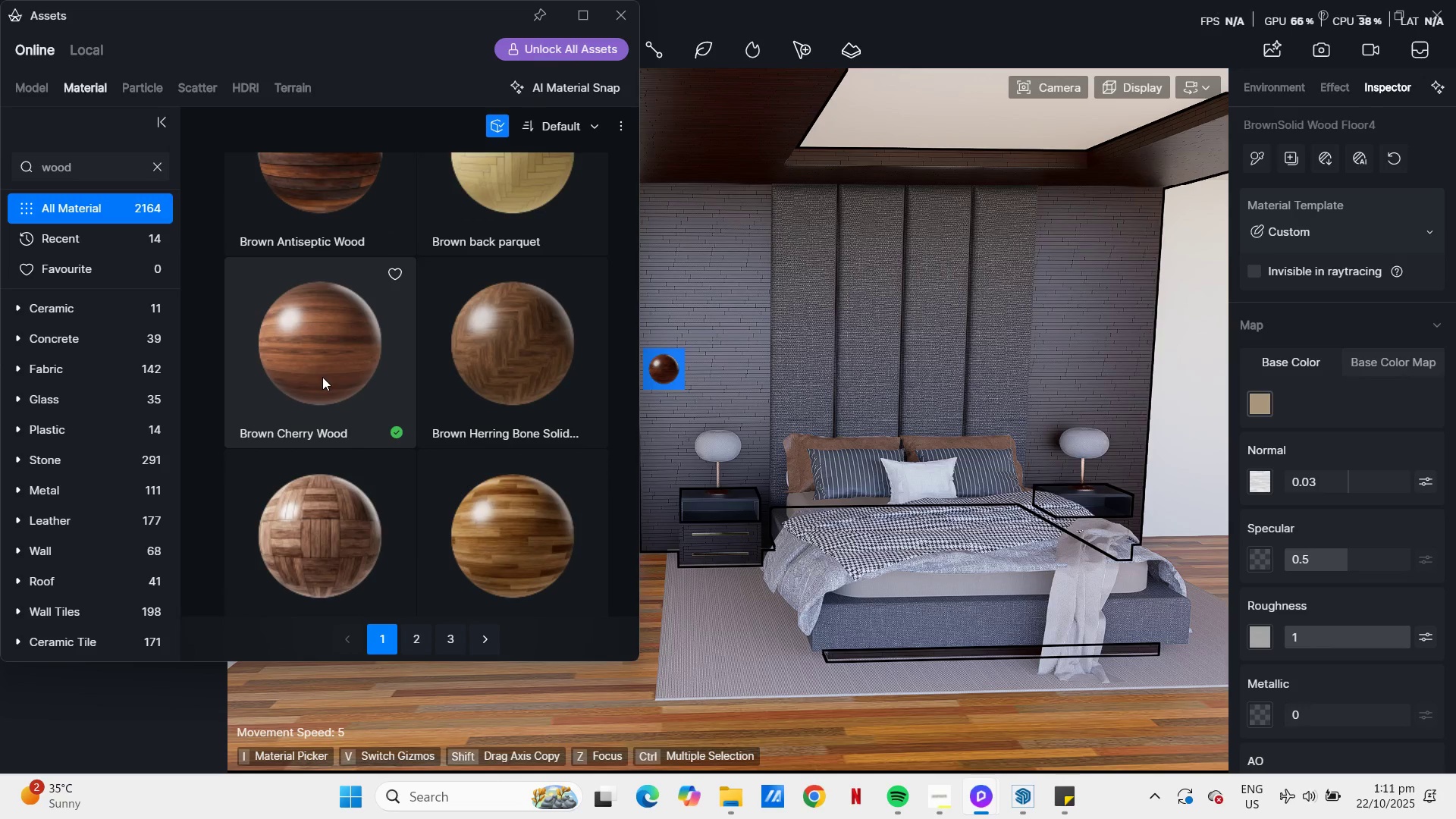 
left_click([322, 377])
 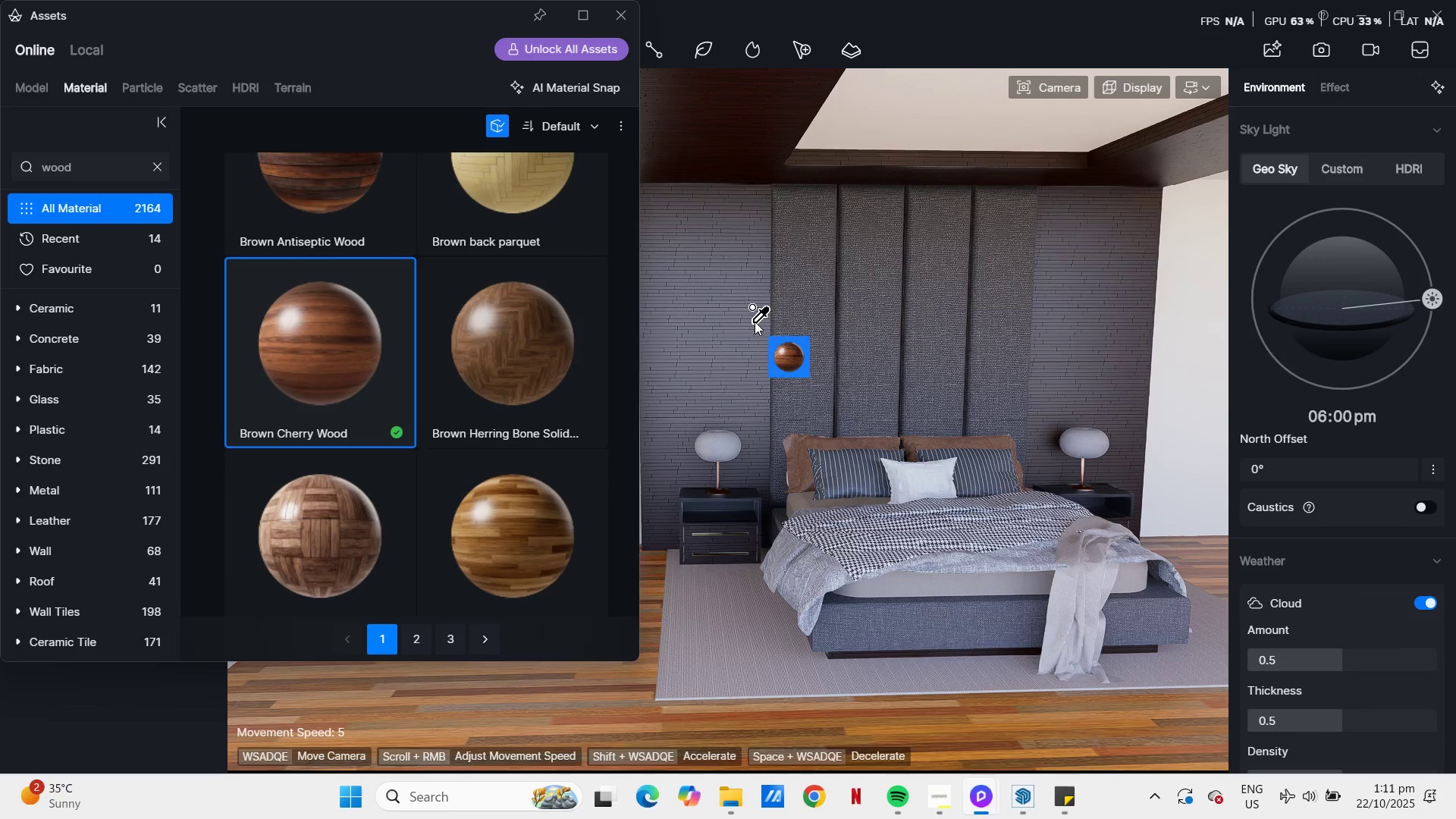 
left_click([743, 318])
 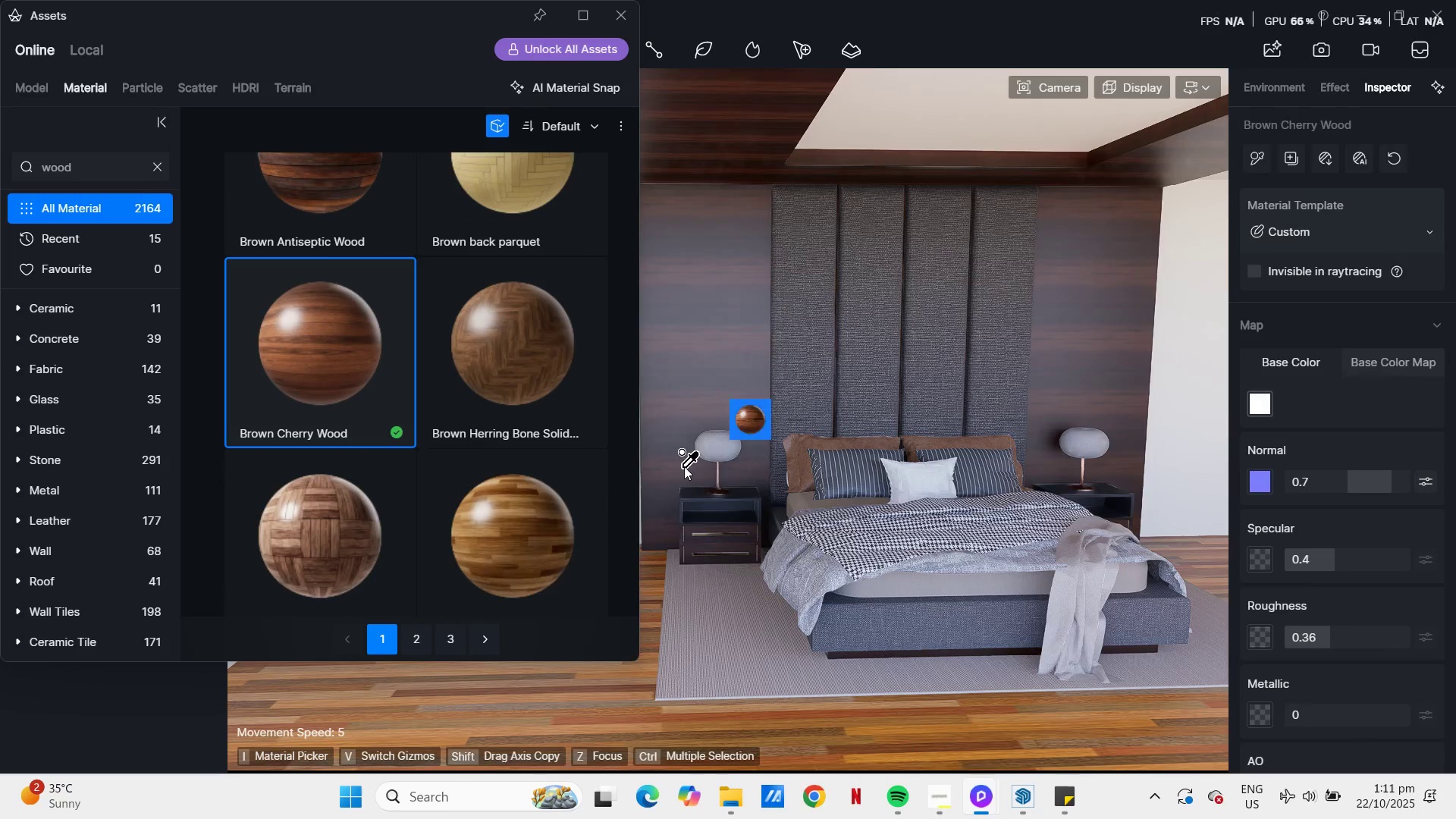 
scroll: coordinate [374, 457], scroll_direction: up, amount: 101.0
 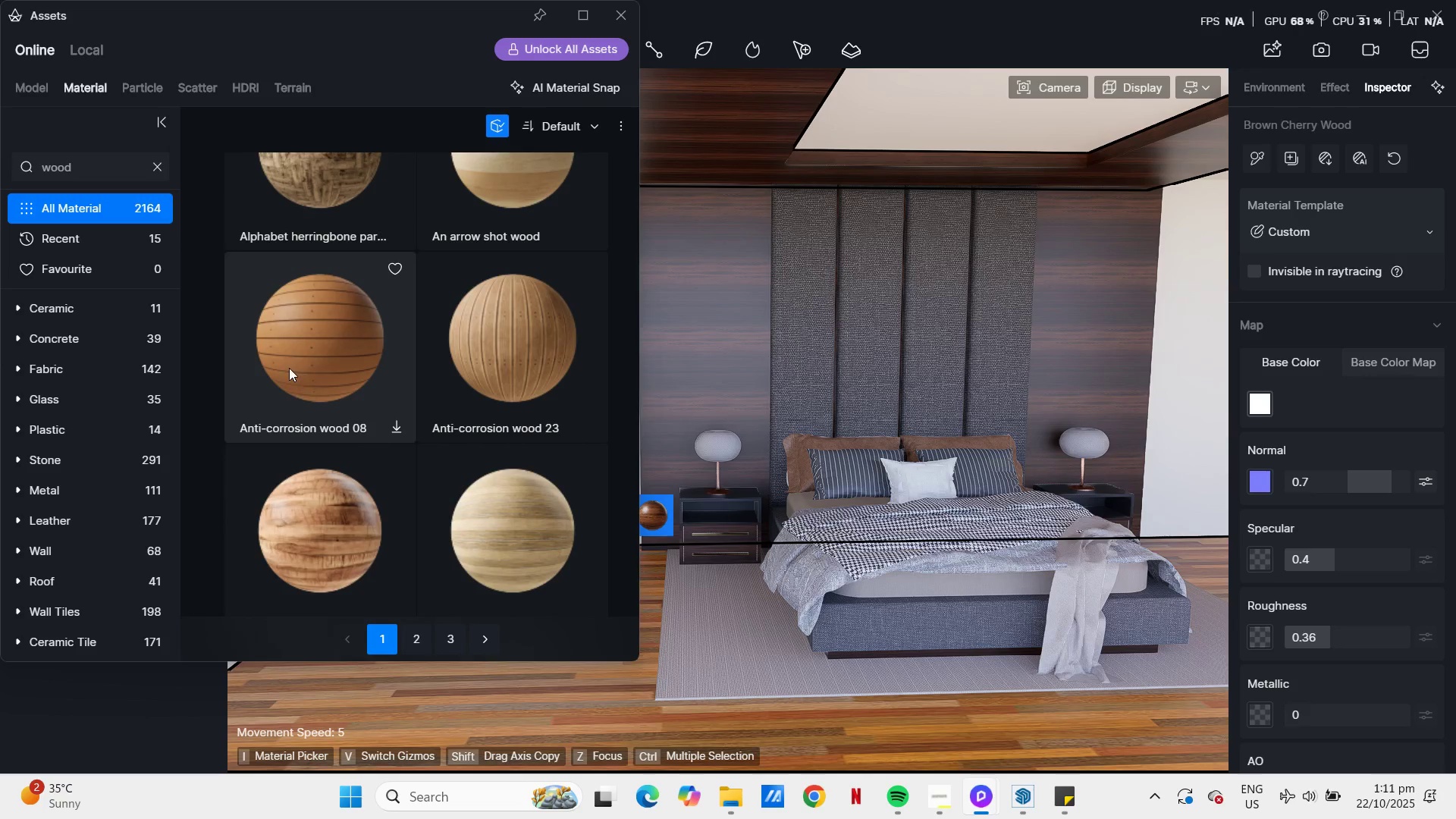 
left_click([289, 368])
 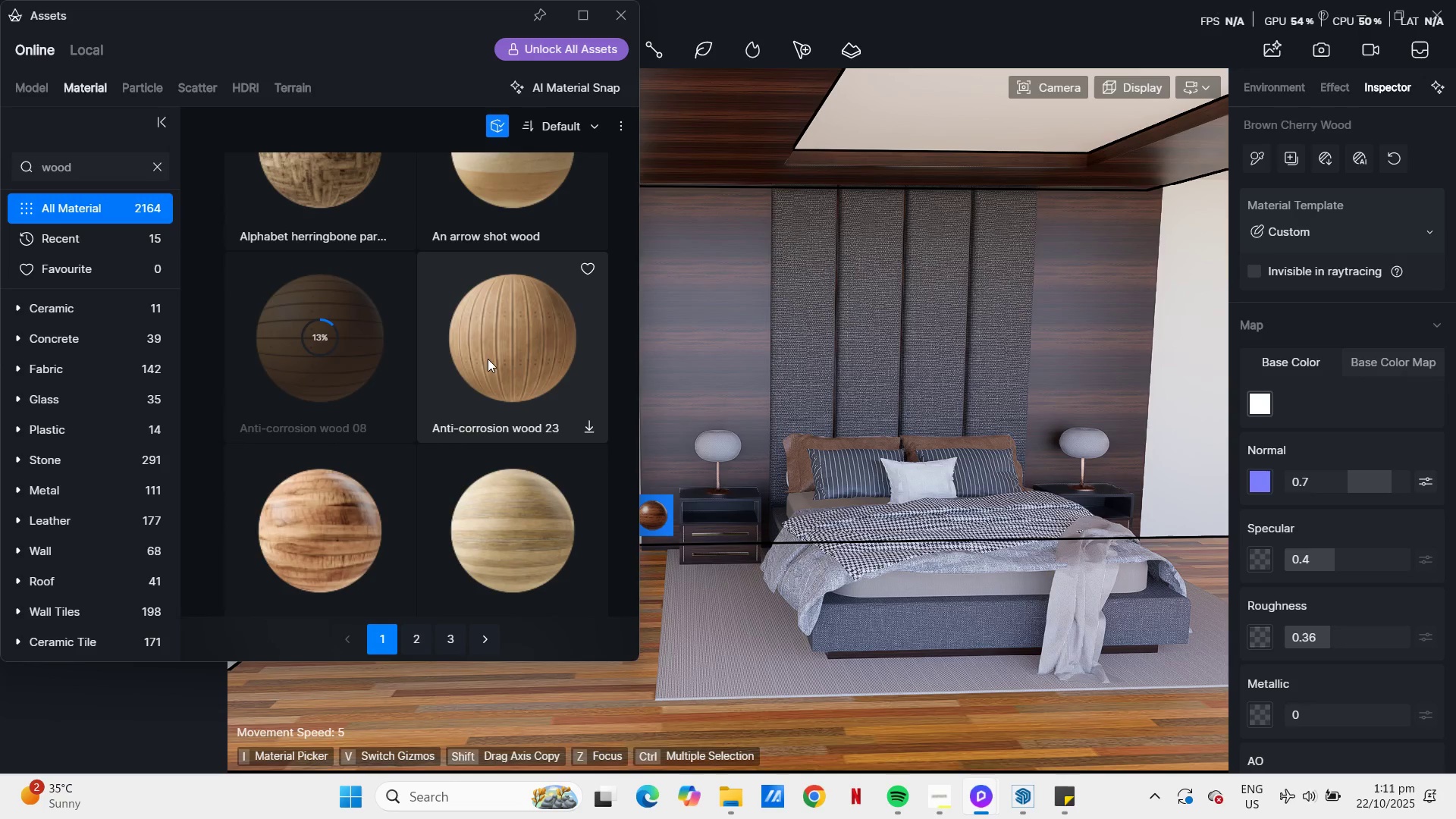 
scroll: coordinate [434, 439], scroll_direction: up, amount: 5.0
 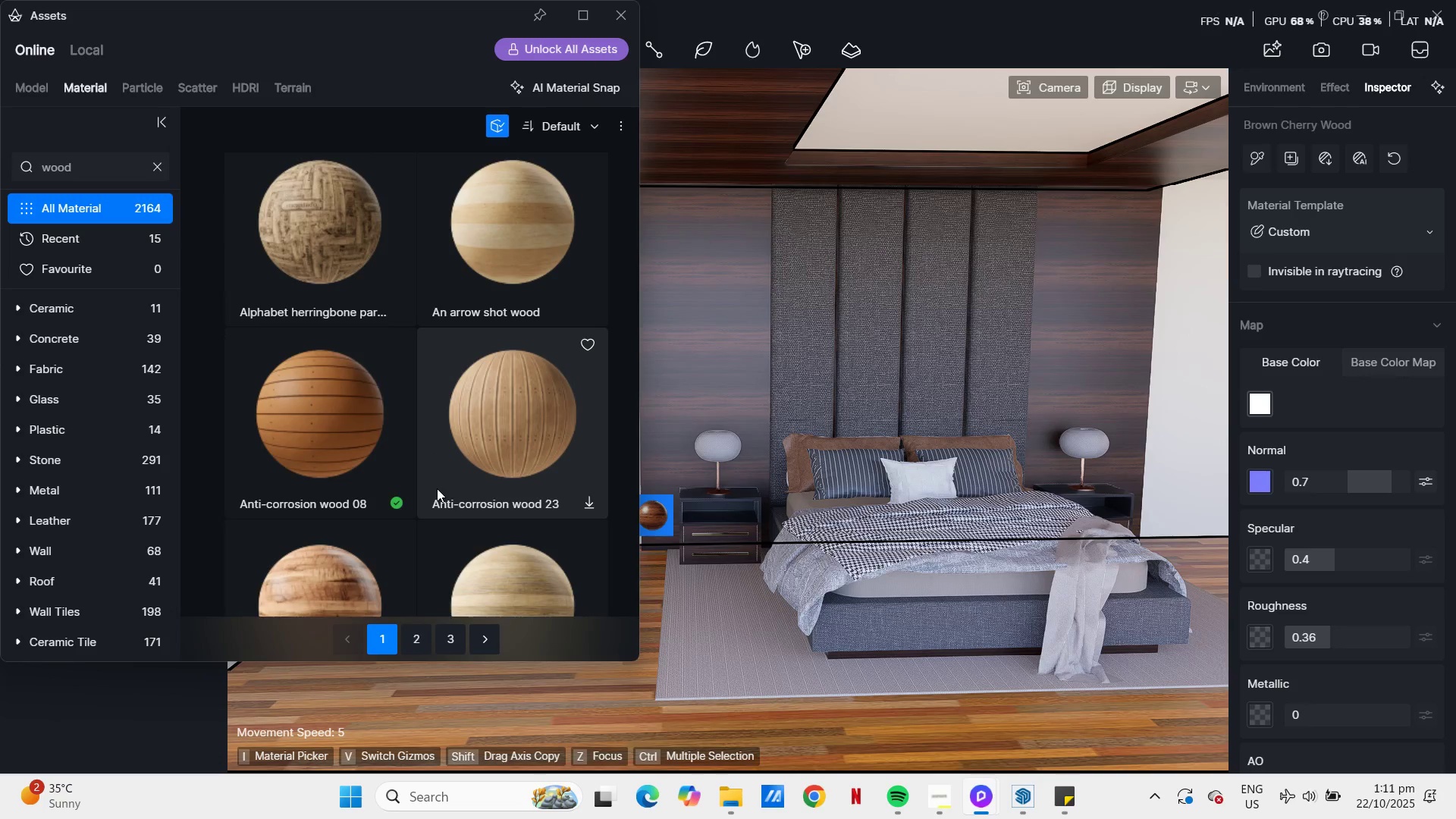 
wait(5.11)
 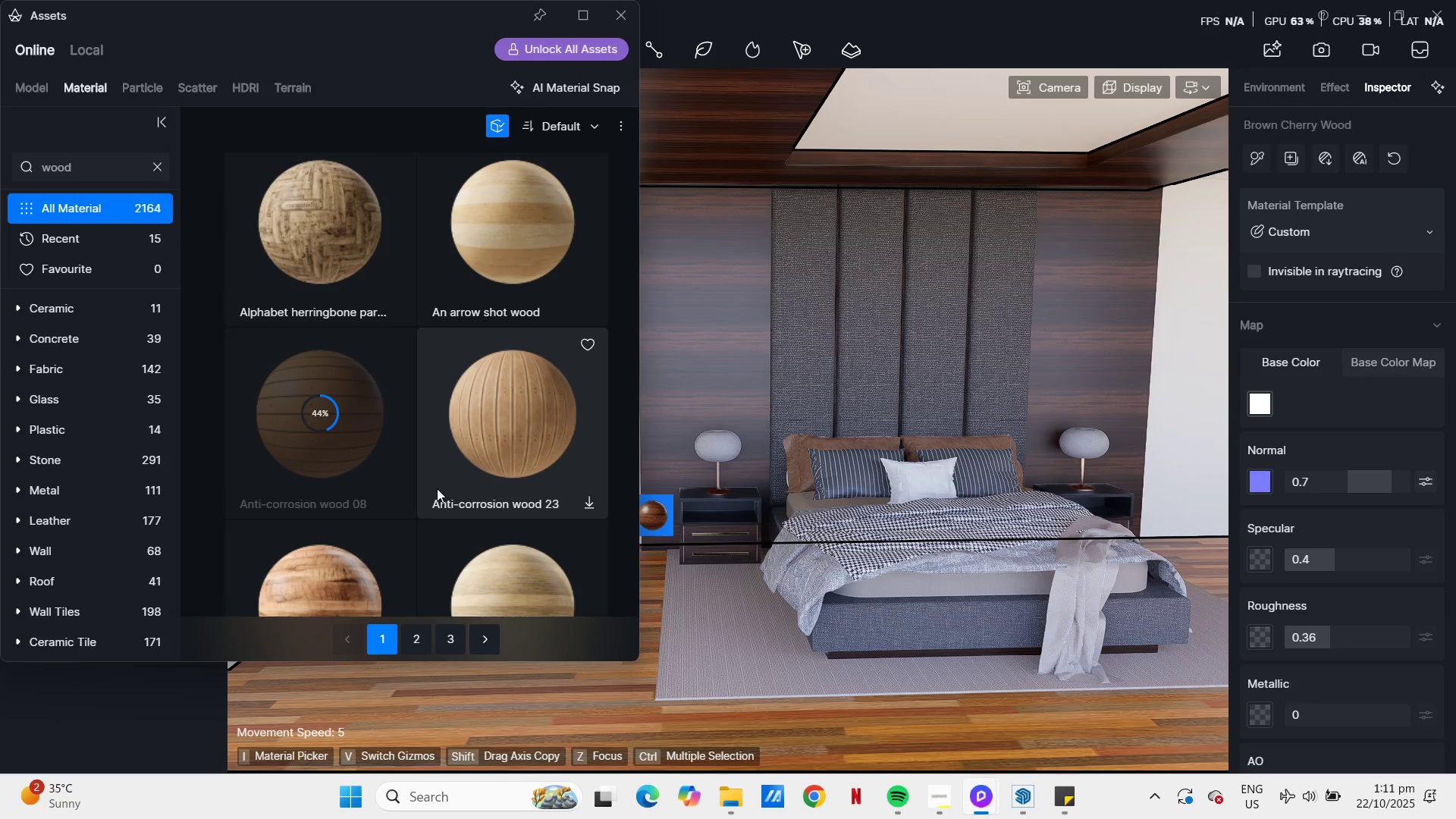 
left_click([378, 397])
 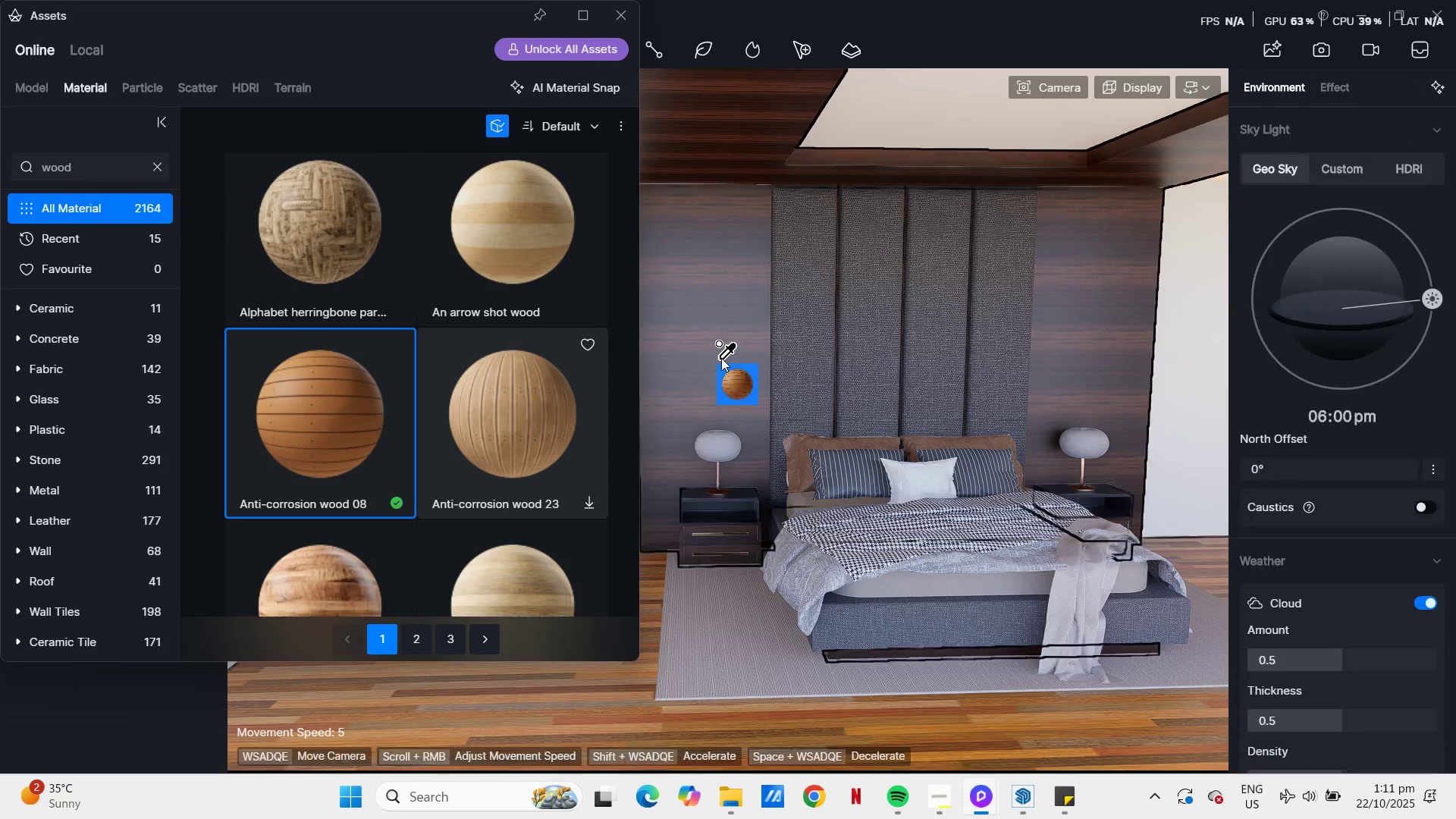 
left_click([721, 358])
 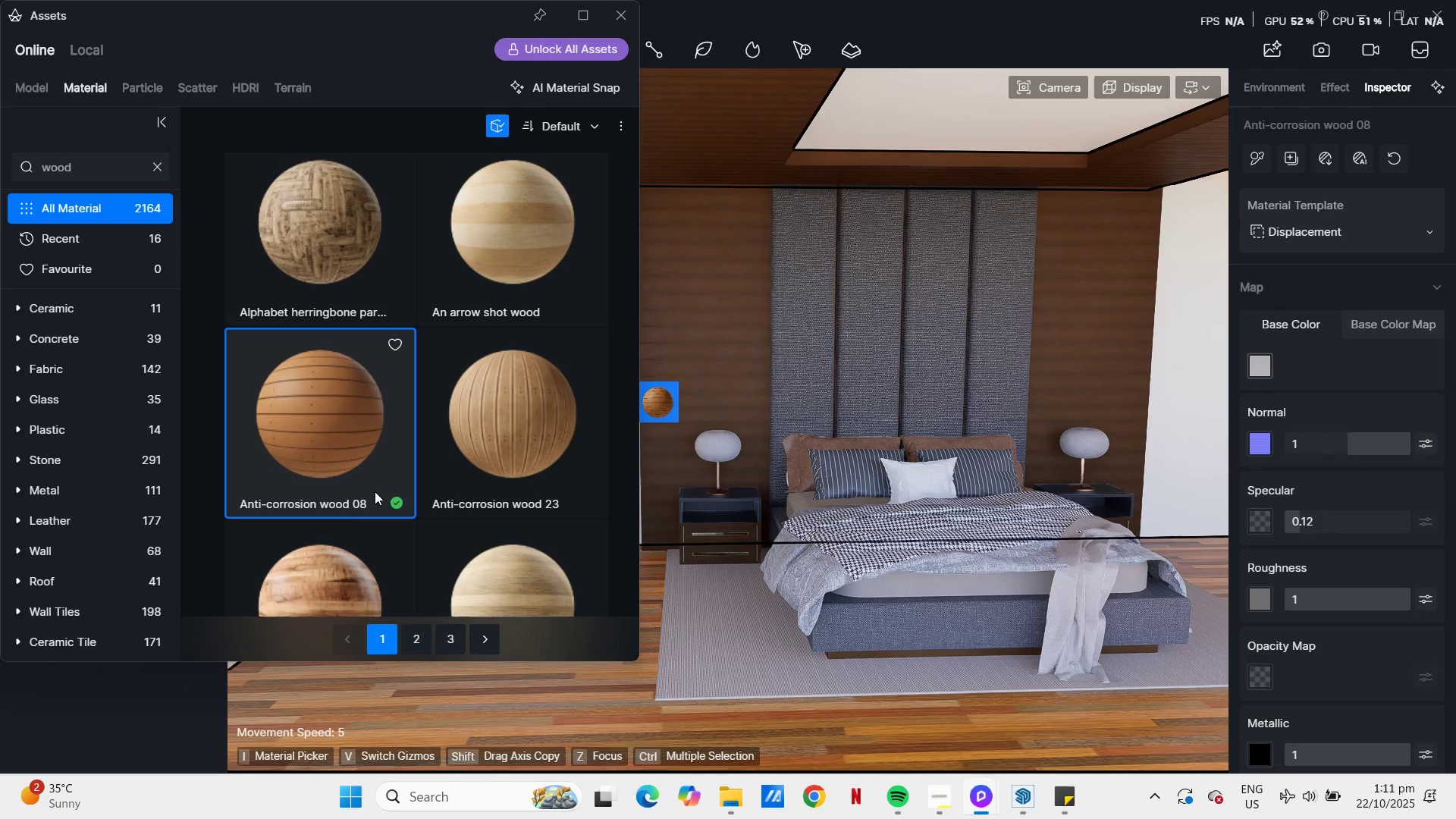 
scroll: coordinate [544, 413], scroll_direction: up, amount: 6.0
 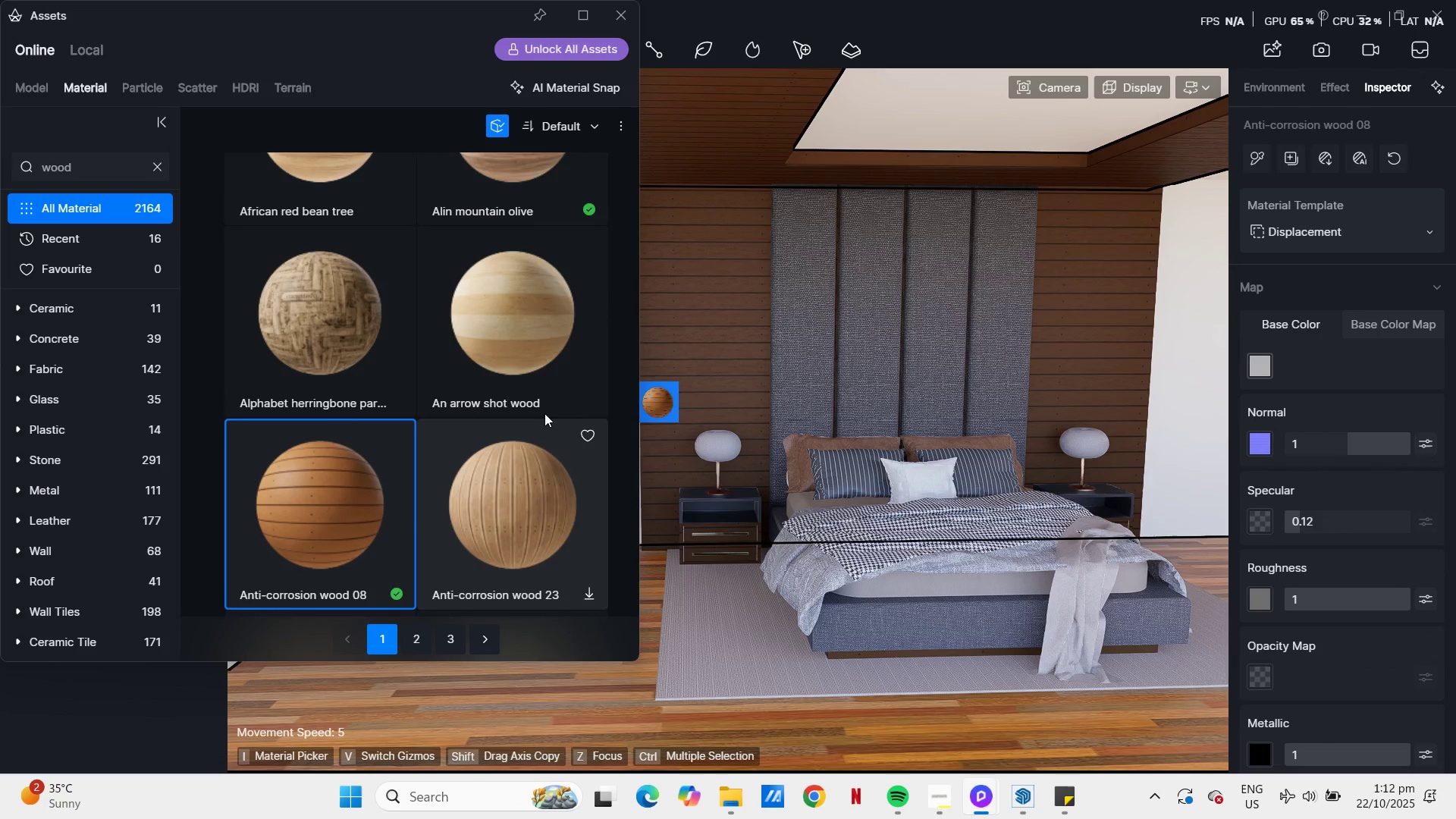 
scroll: coordinate [835, 375], scroll_direction: down, amount: 18.0
 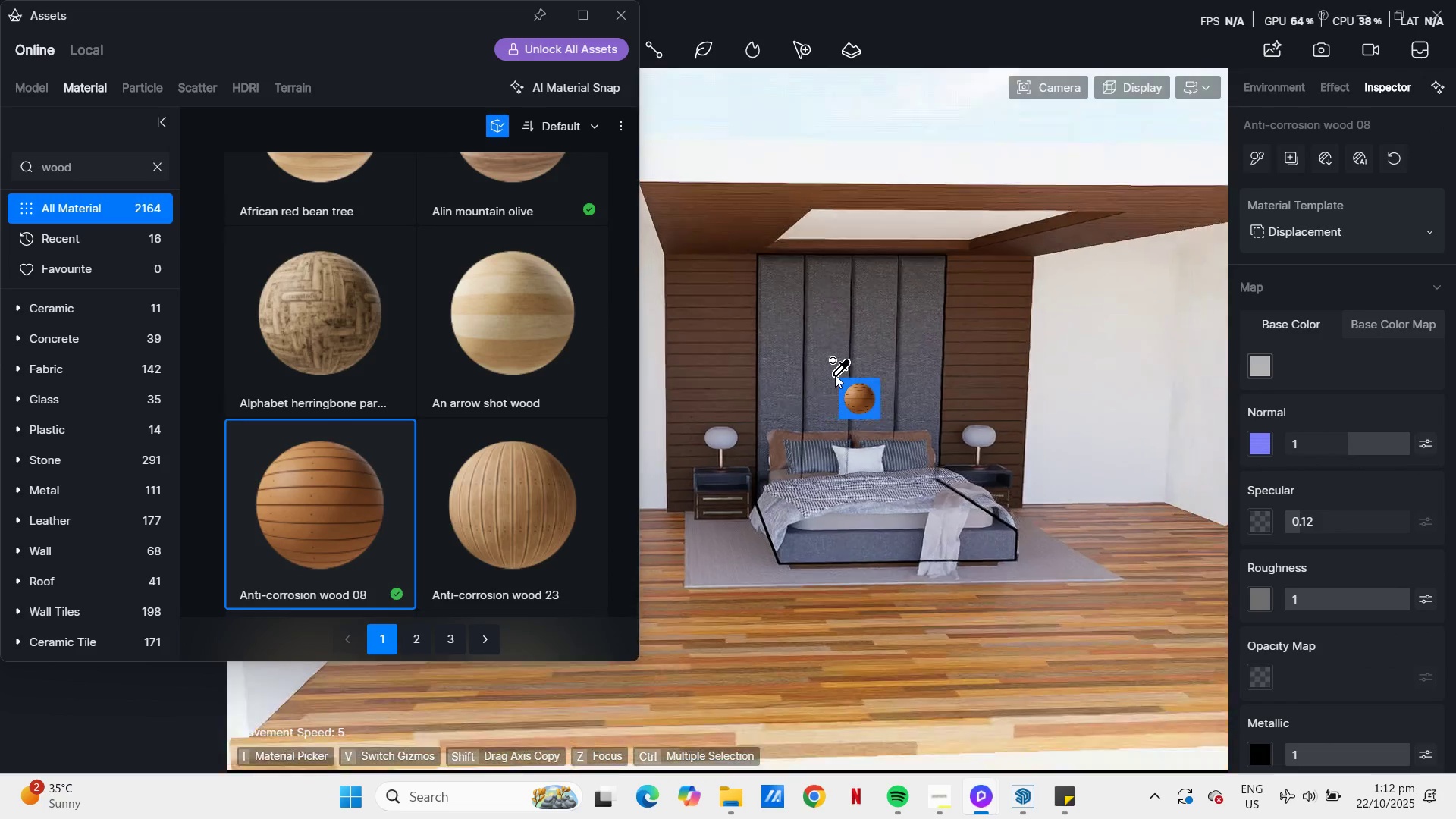 
type(eeaead)
 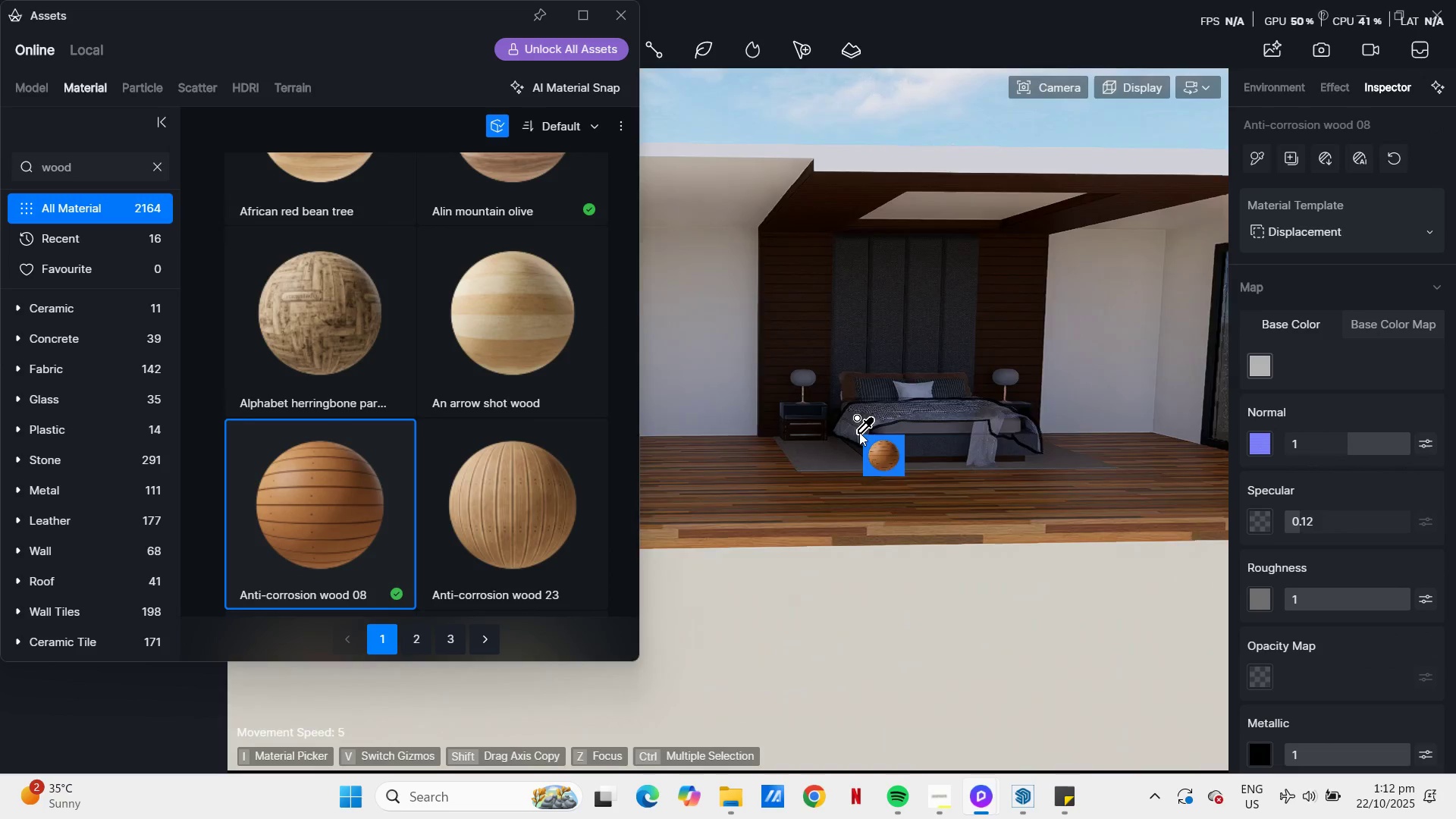 
scroll: coordinate [843, 455], scroll_direction: up, amount: 17.0
 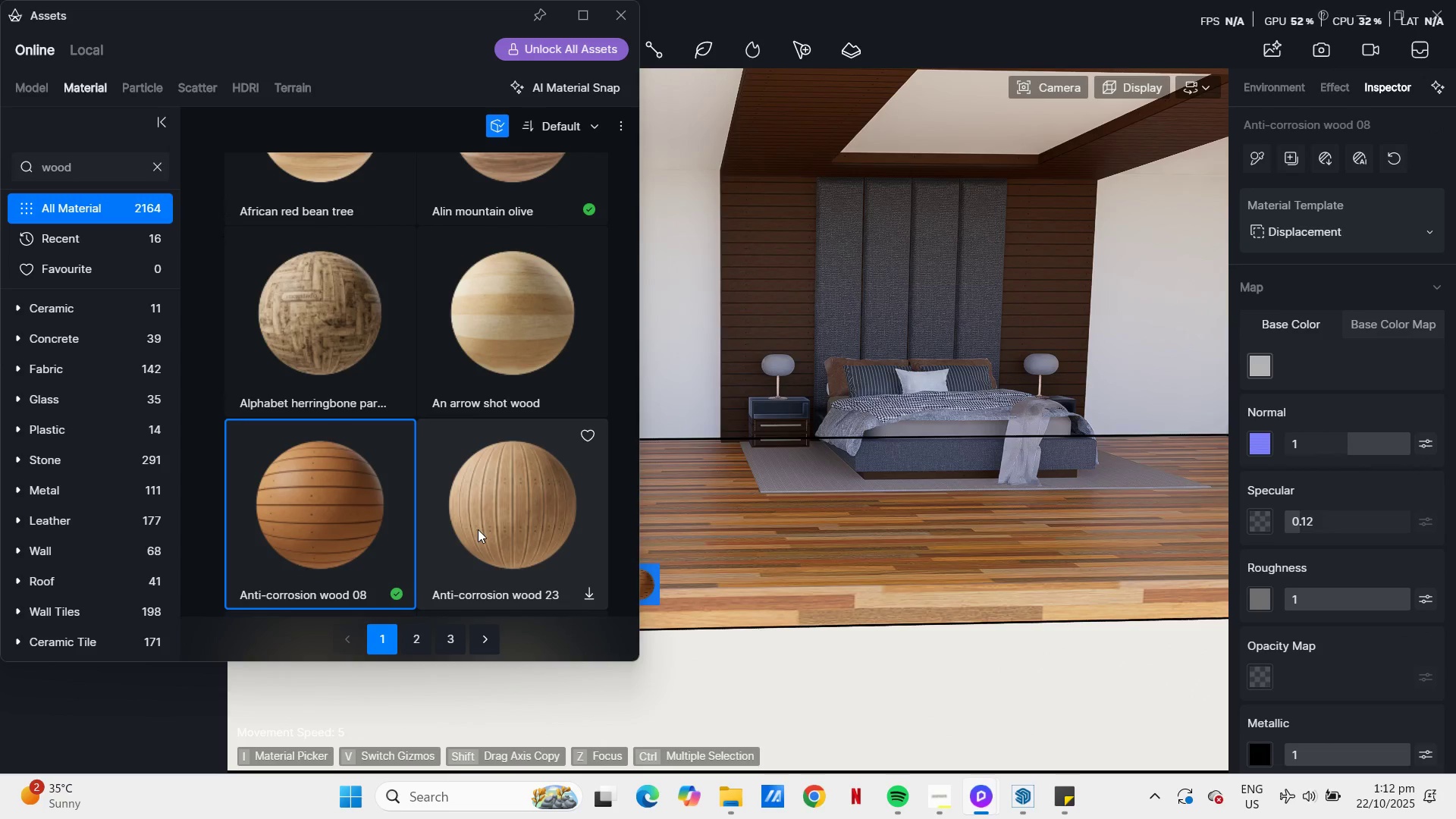 
left_click([422, 638])
 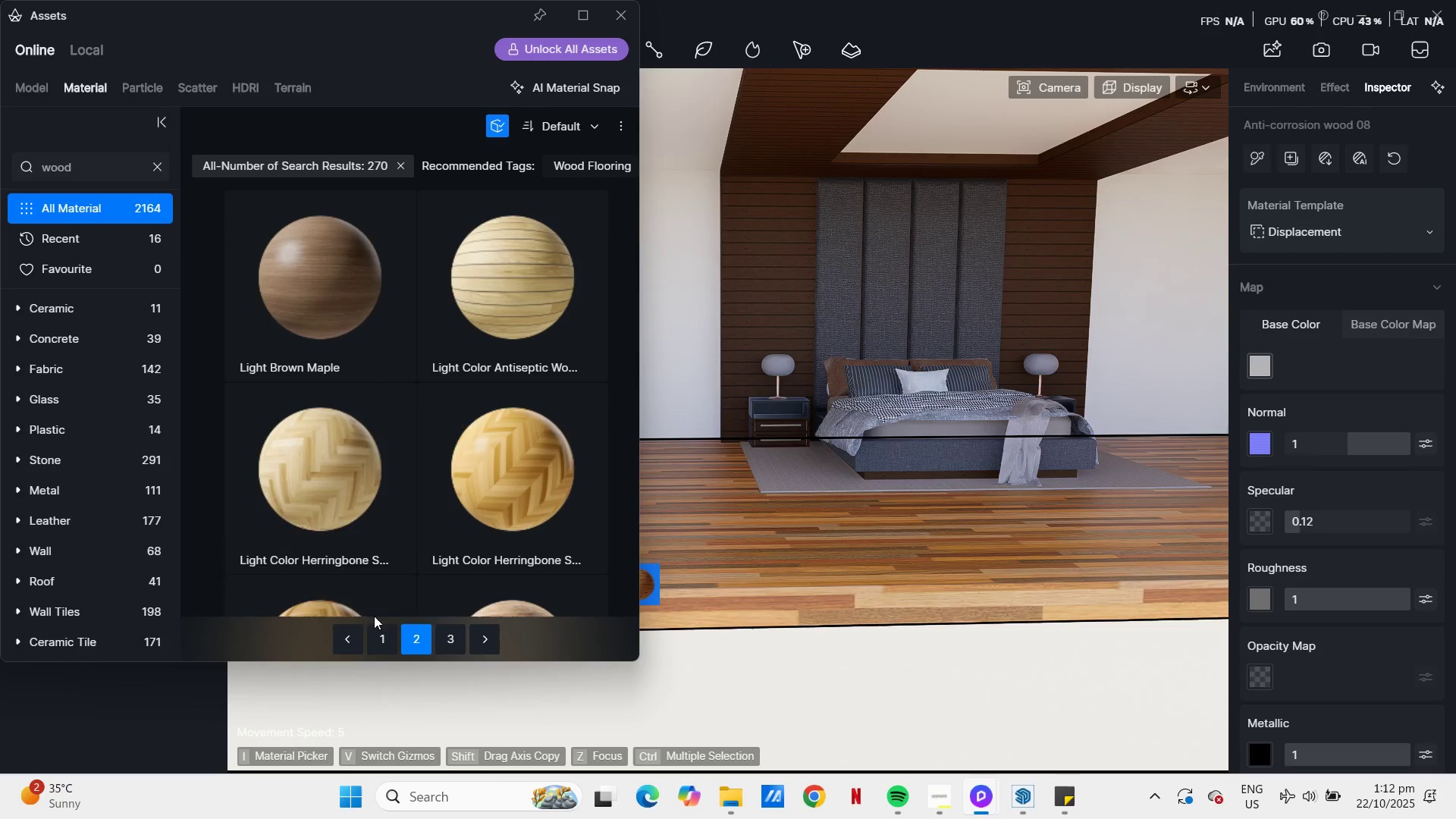 
left_click([337, 303])
 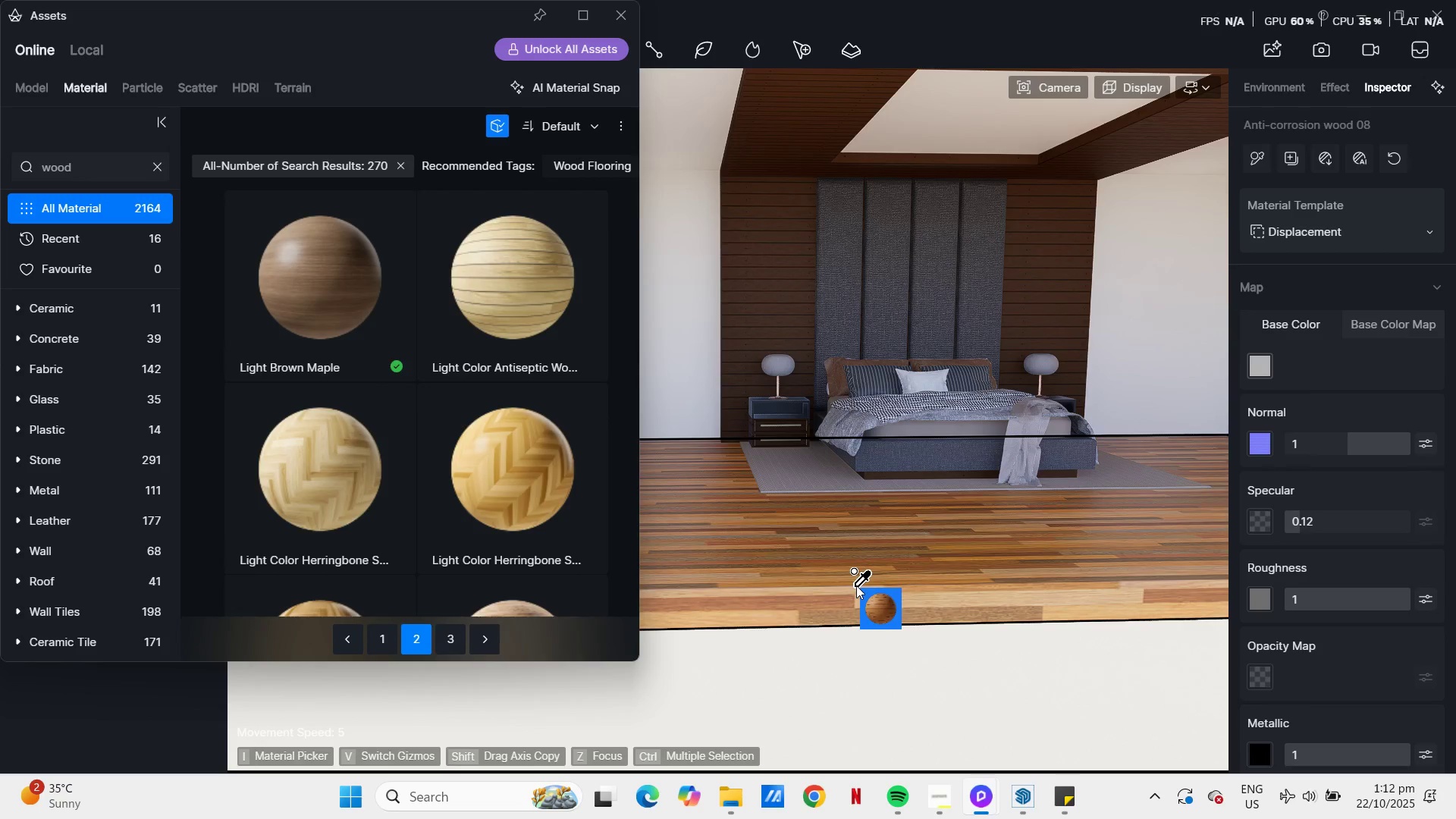 
left_click([299, 281])
 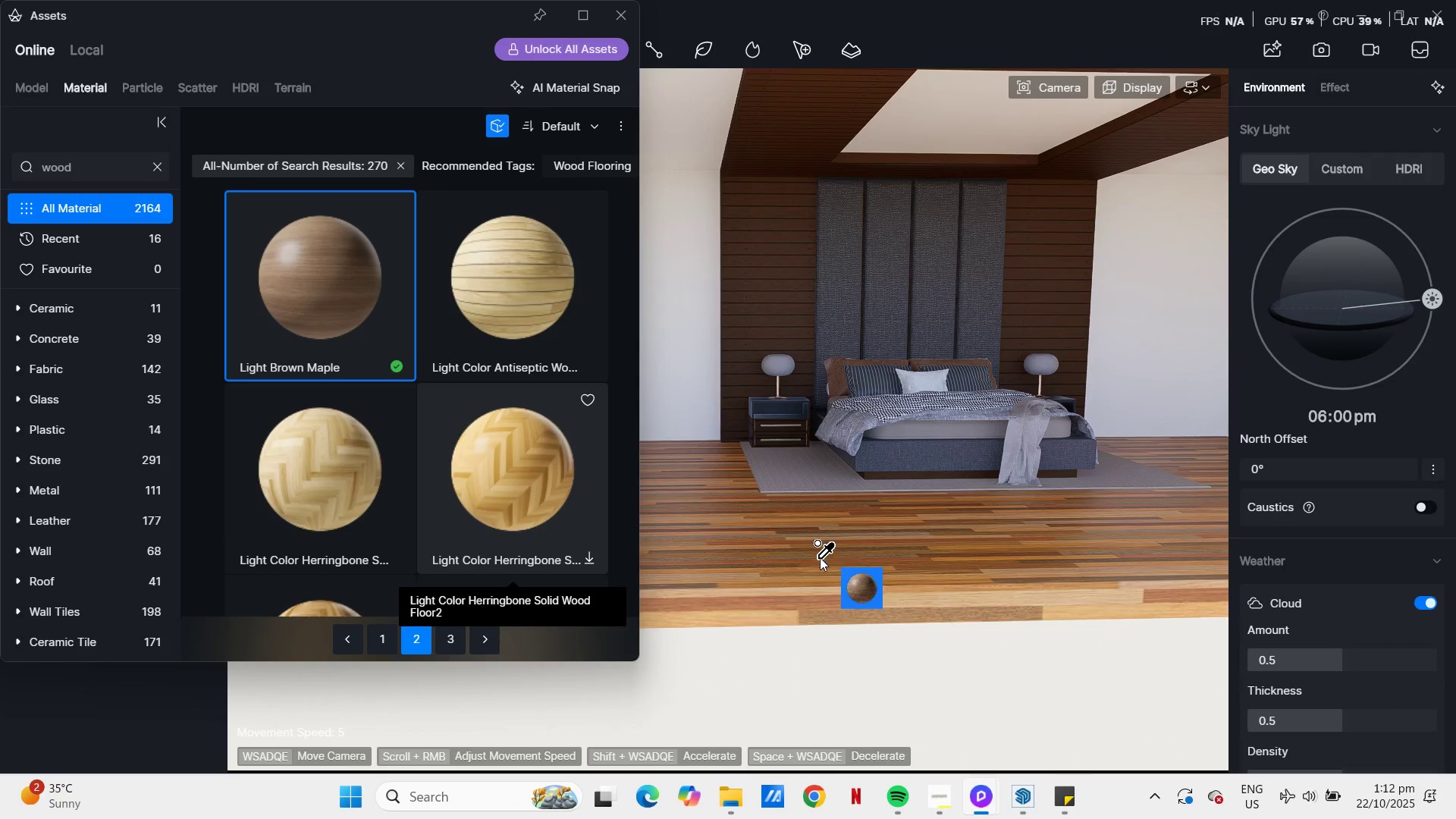 
left_click([786, 546])
 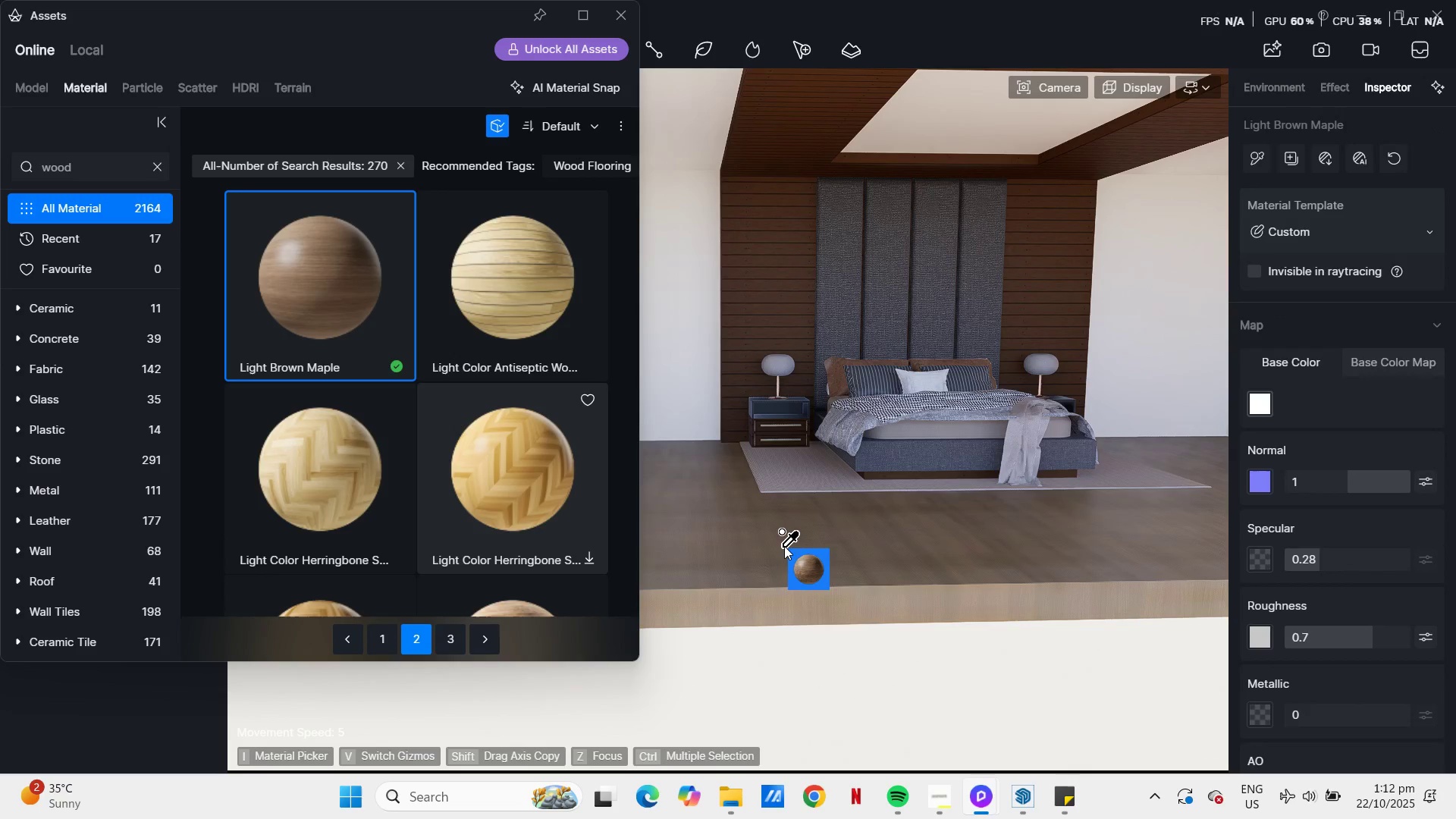 
type(qq)
 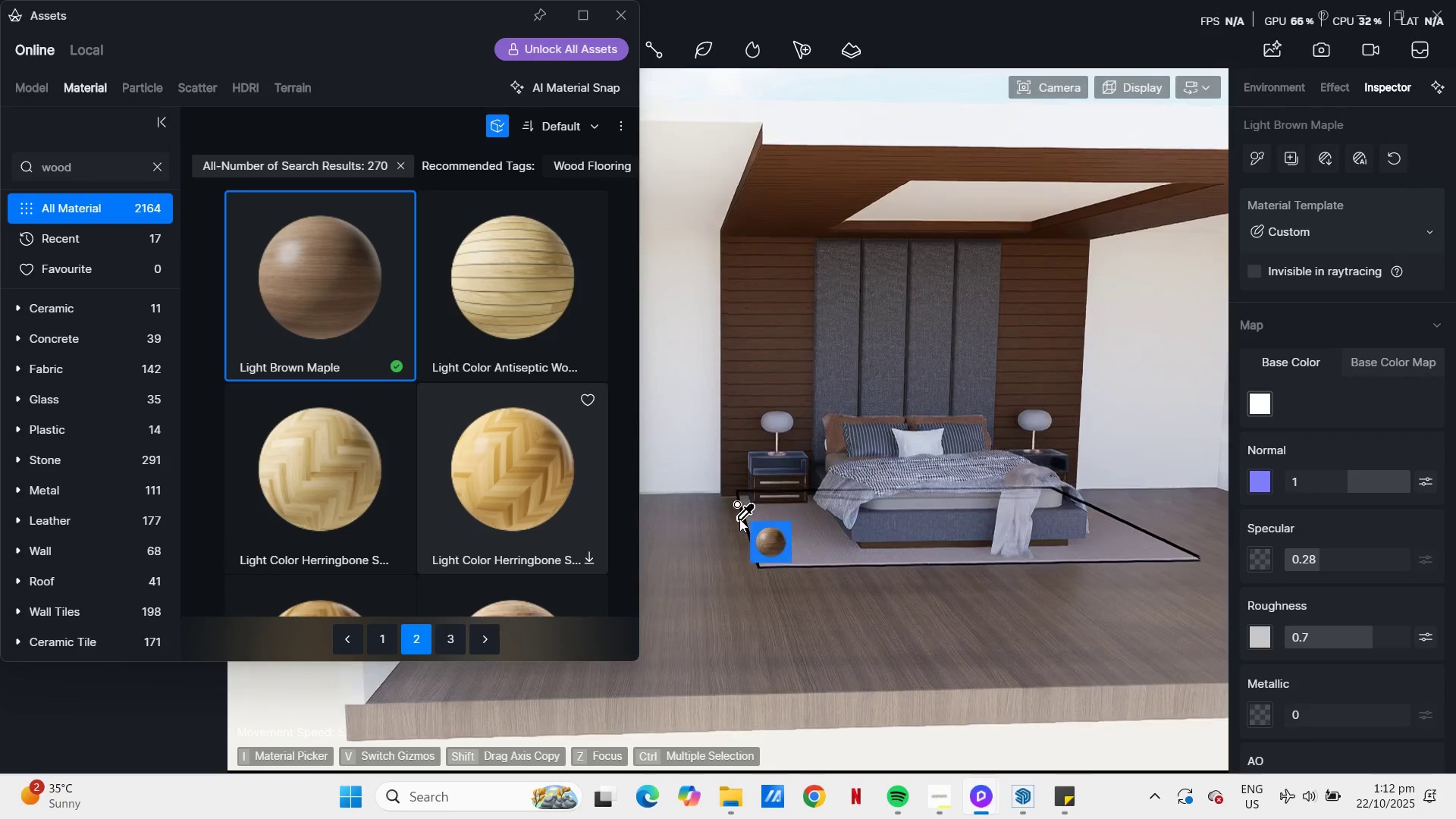 
hold_key(key=D, duration=0.48)
 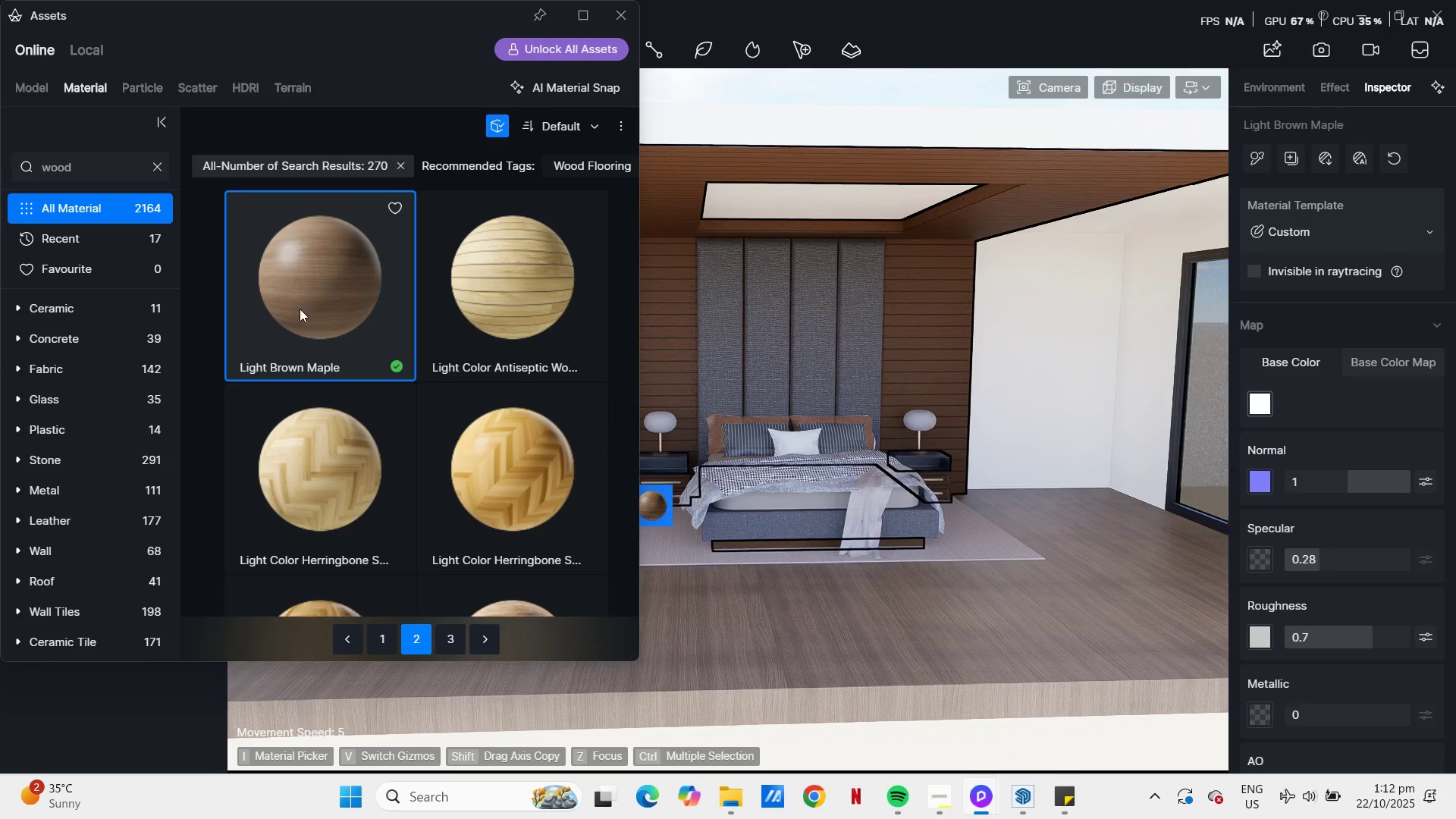 
key(A)
 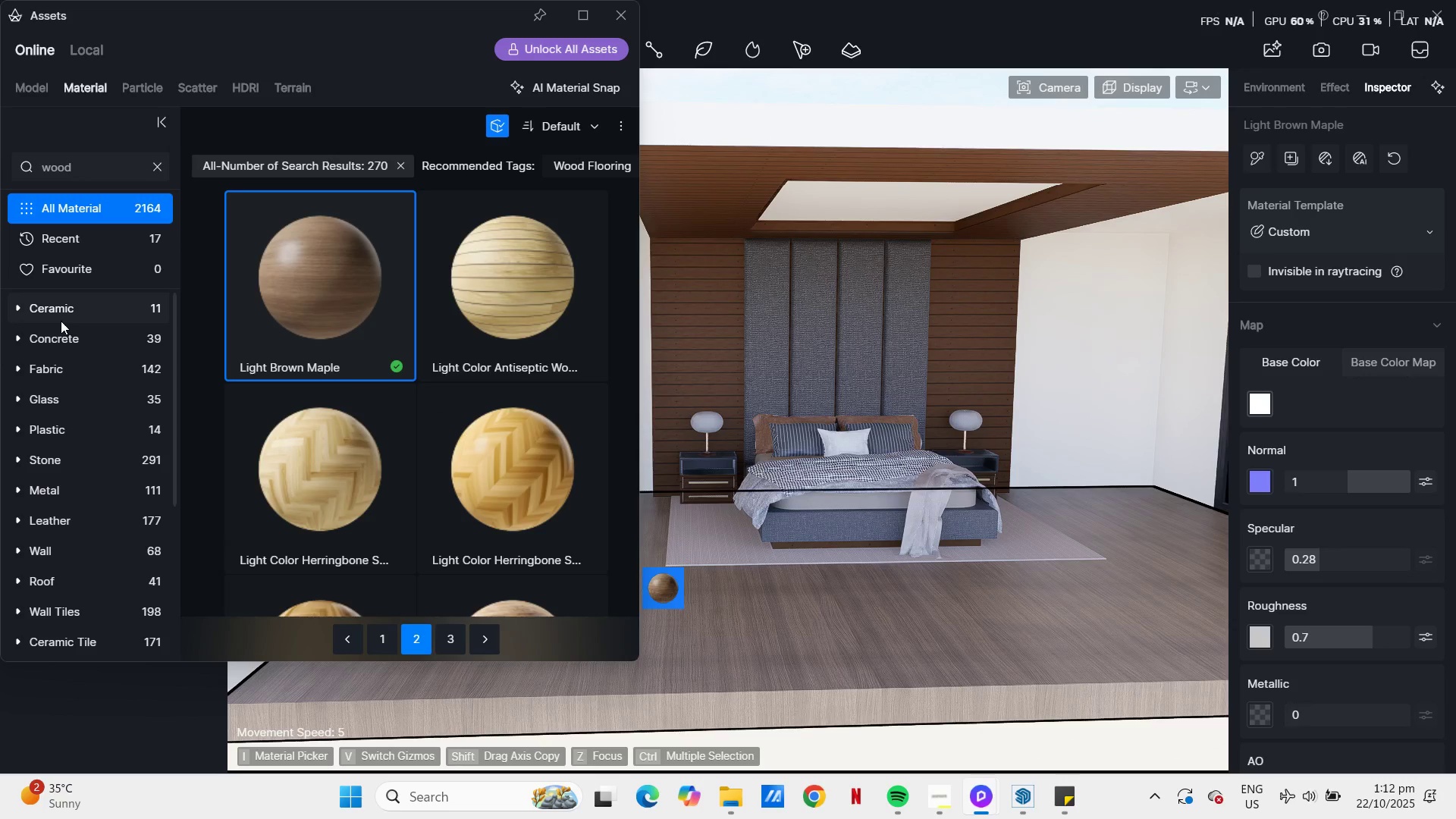 
left_click([154, 165])
 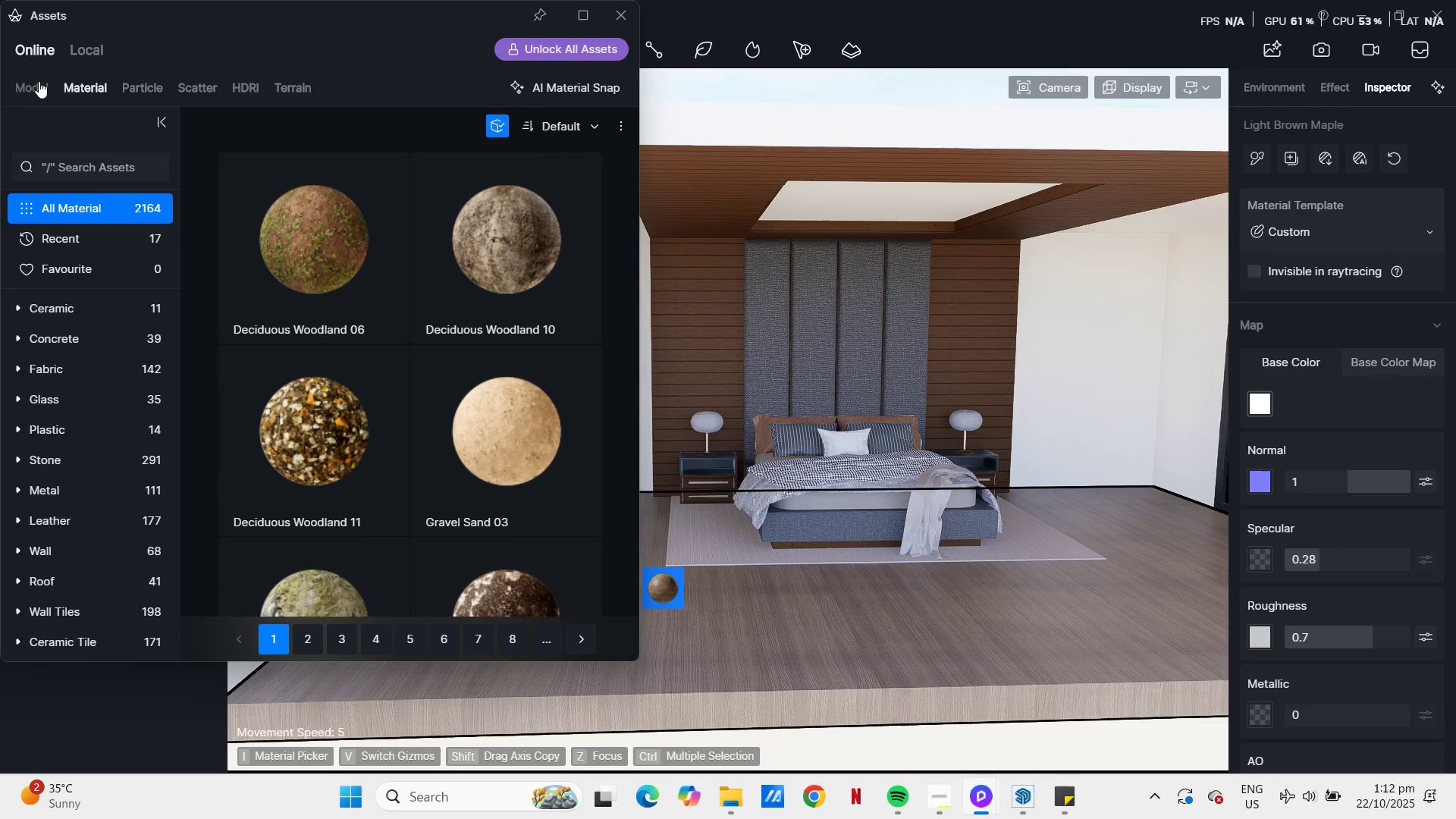 
left_click([33, 90])
 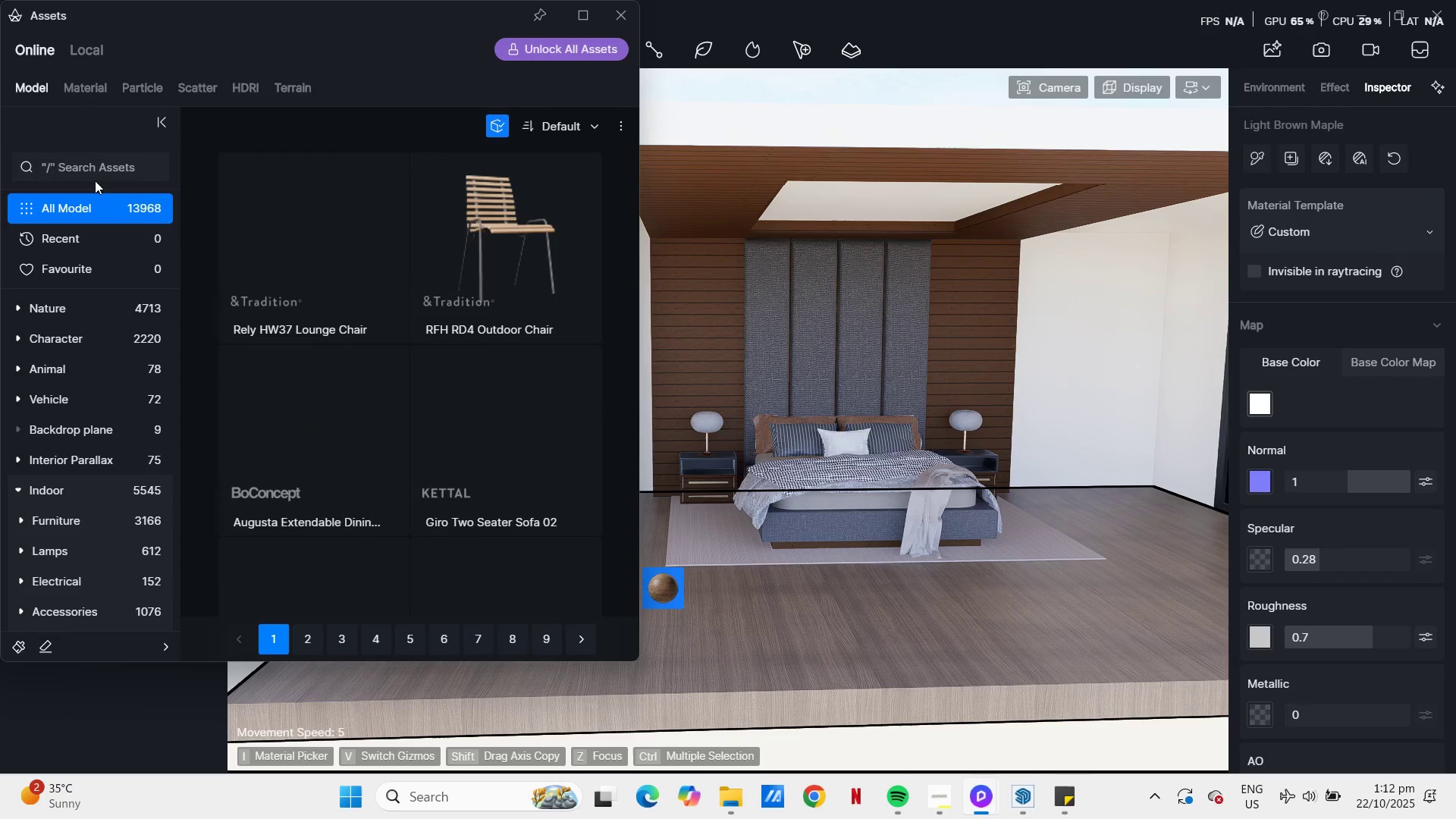 
left_click([93, 177])
 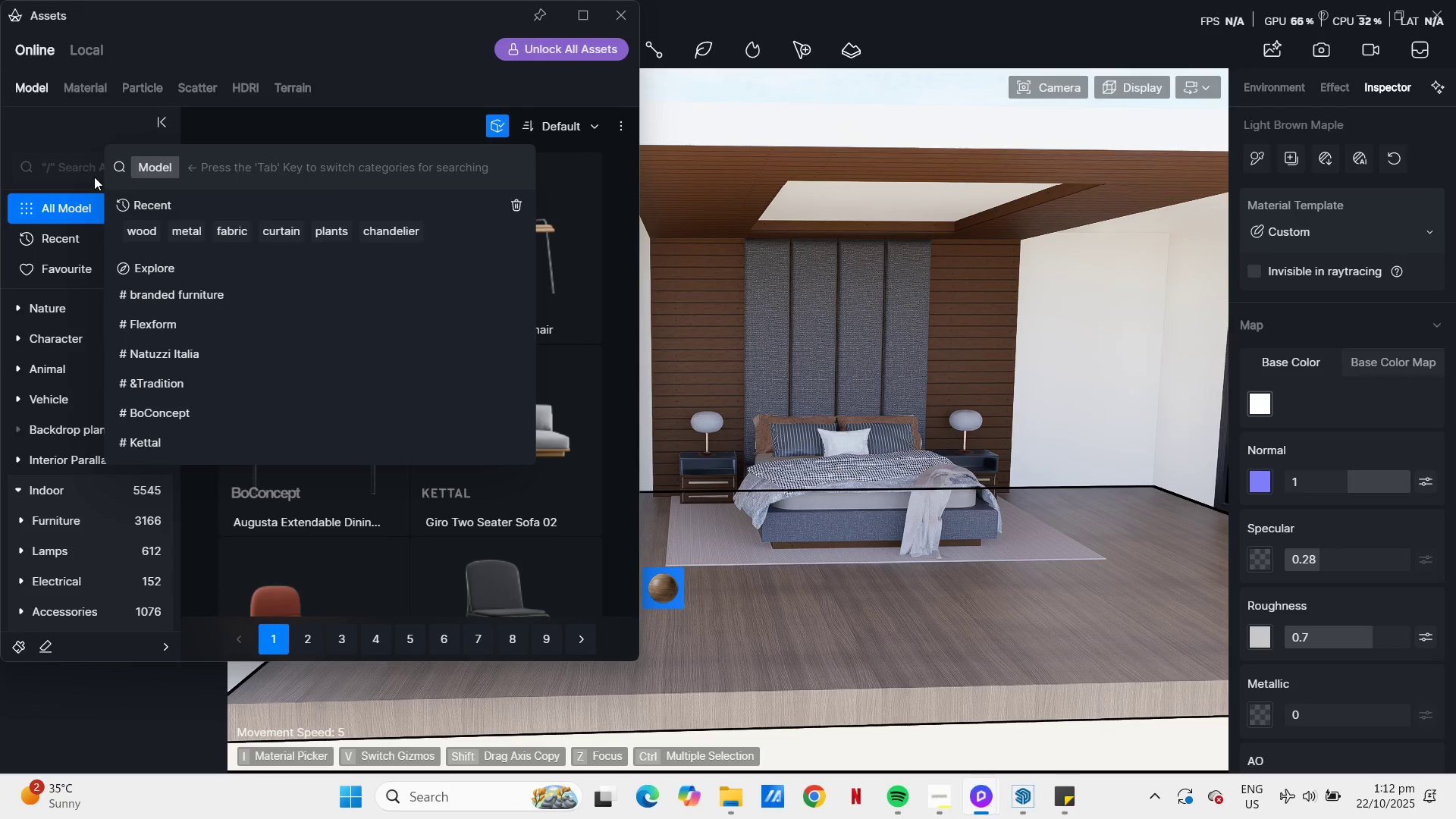 
type(plants)
 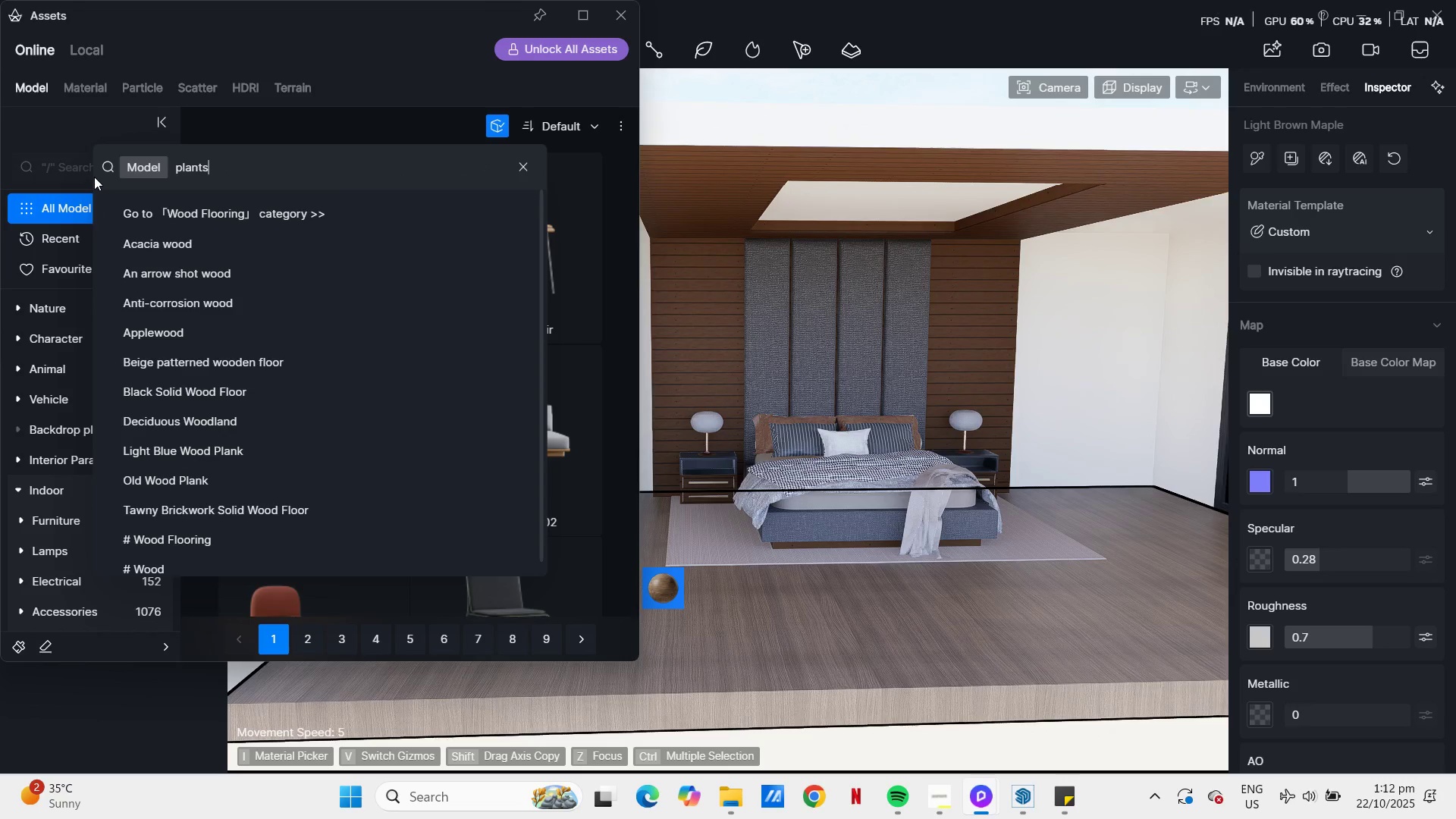 
key(Enter)
 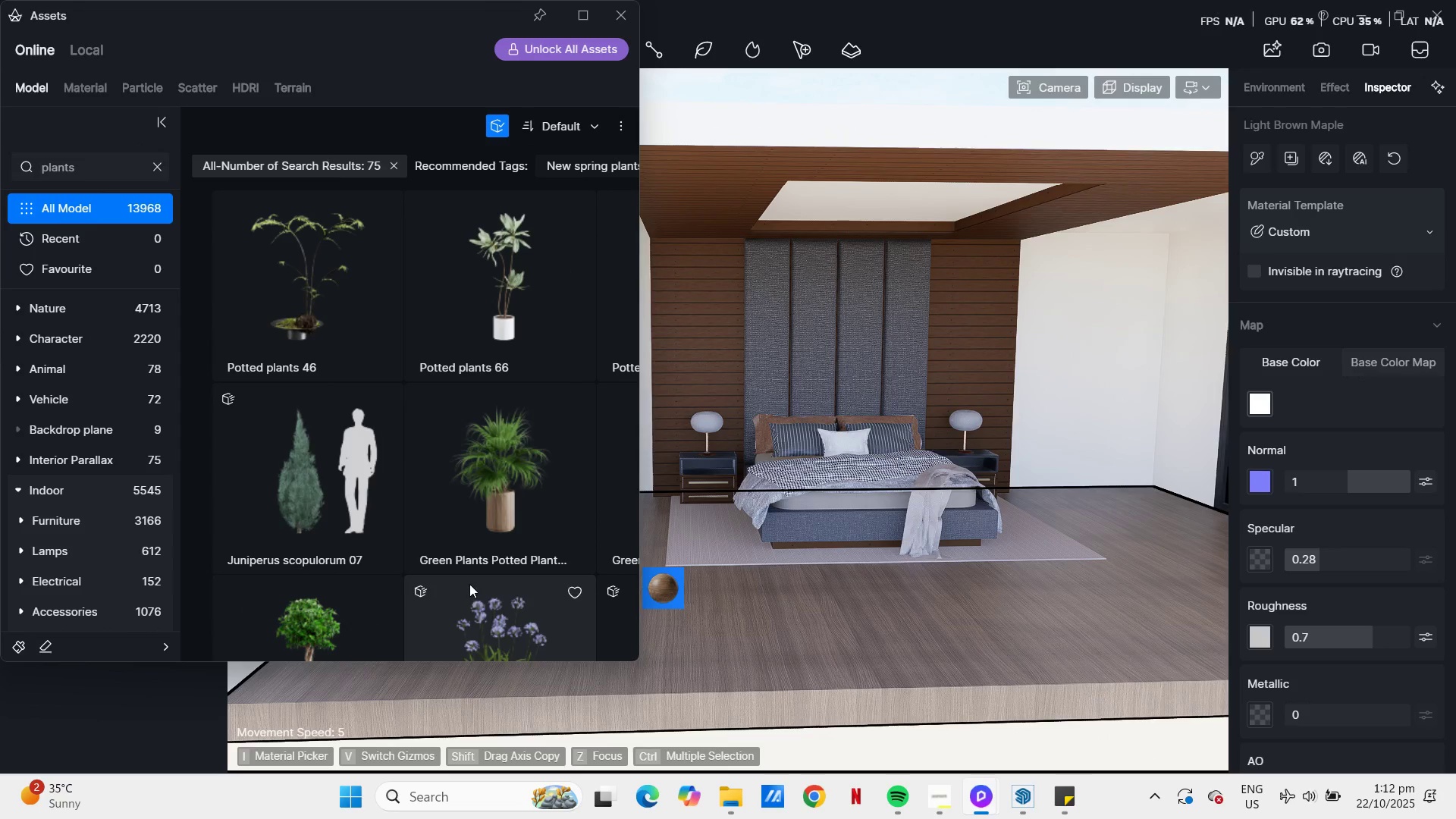 
scroll: coordinate [545, 346], scroll_direction: up, amount: 2.0
 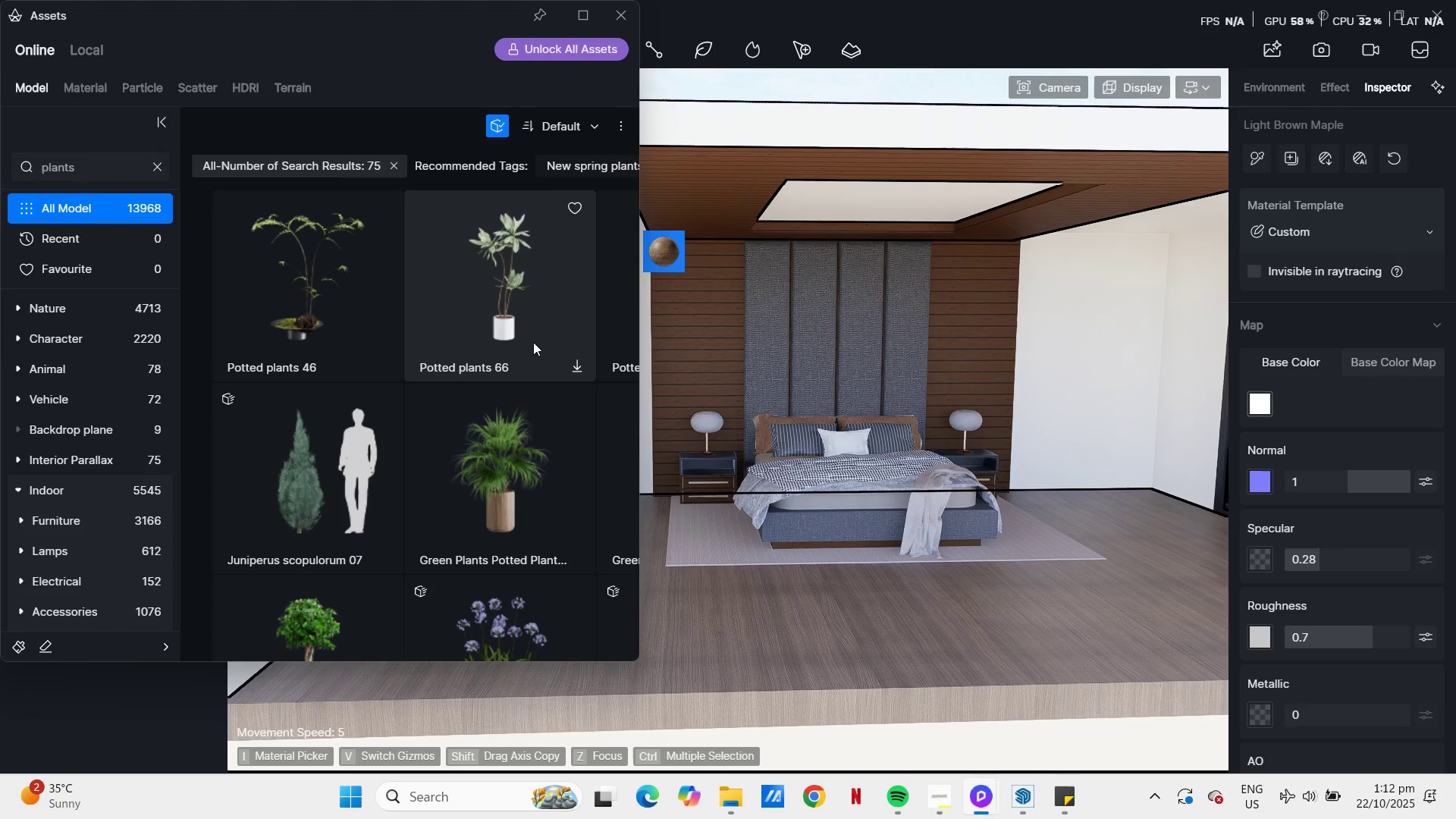 
left_click([497, 481])
 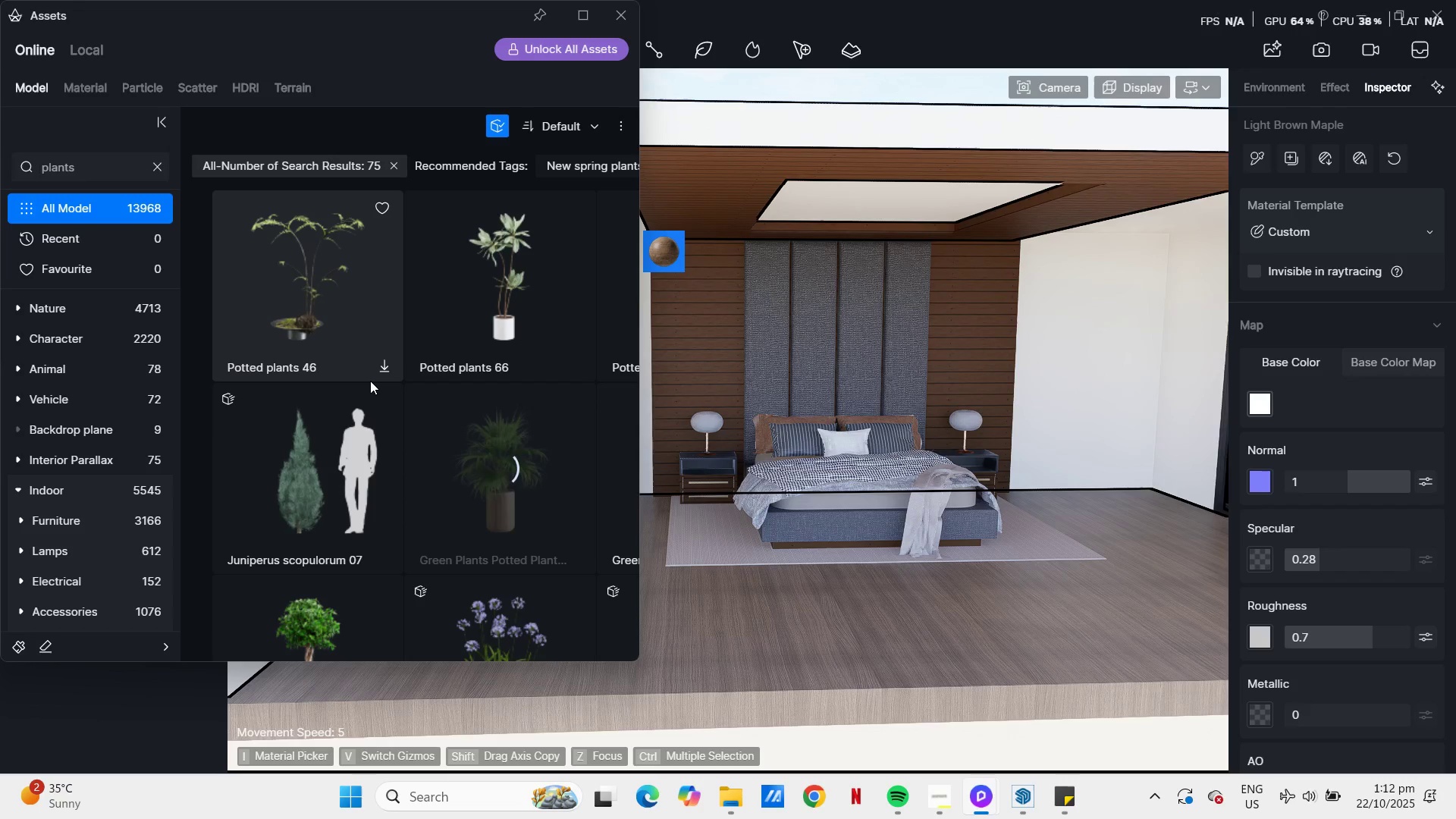 
scroll: coordinate [370, 381], scroll_direction: down, amount: 4.0
 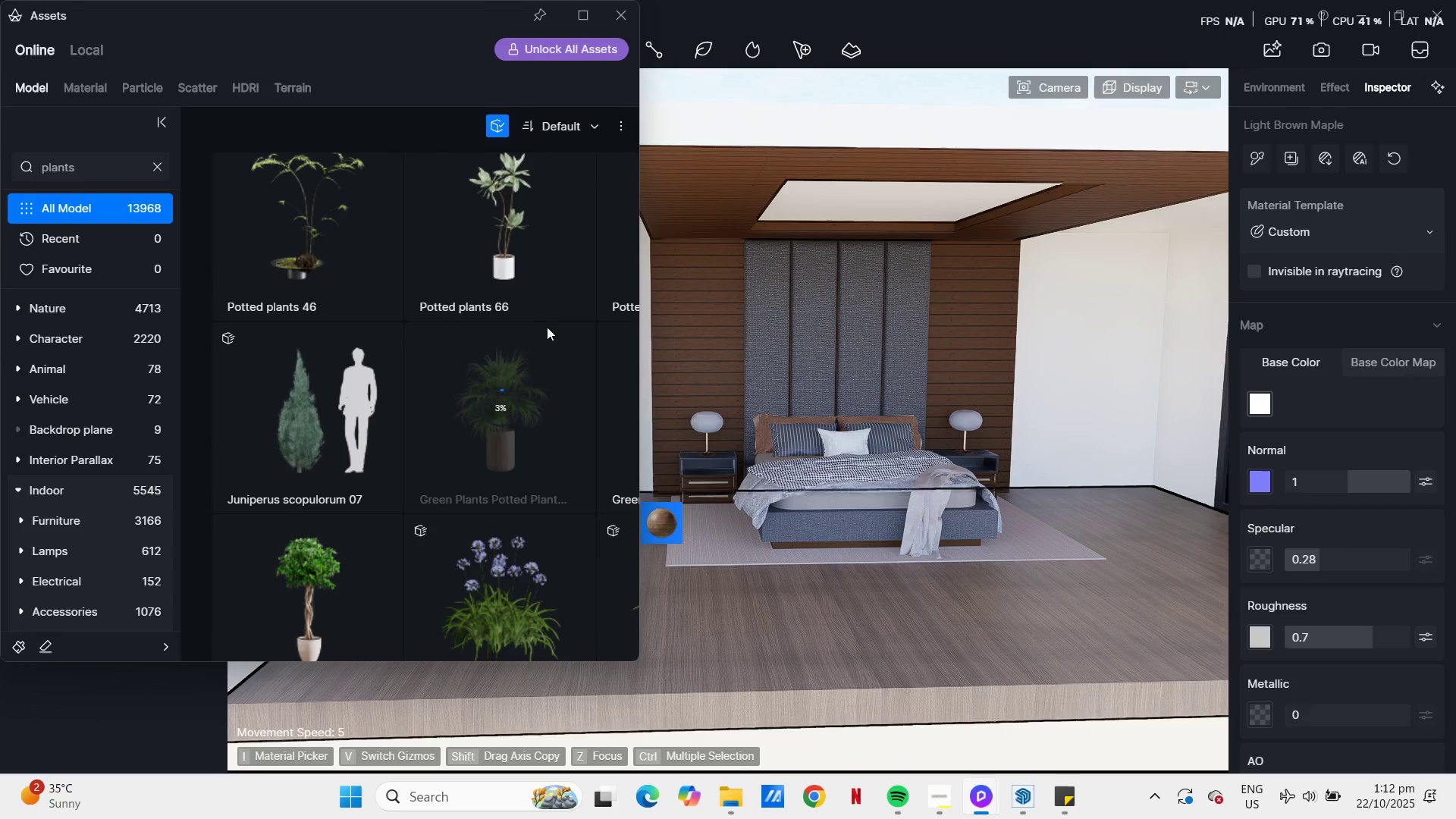 
scroll: coordinate [546, 325], scroll_direction: up, amount: 11.0
 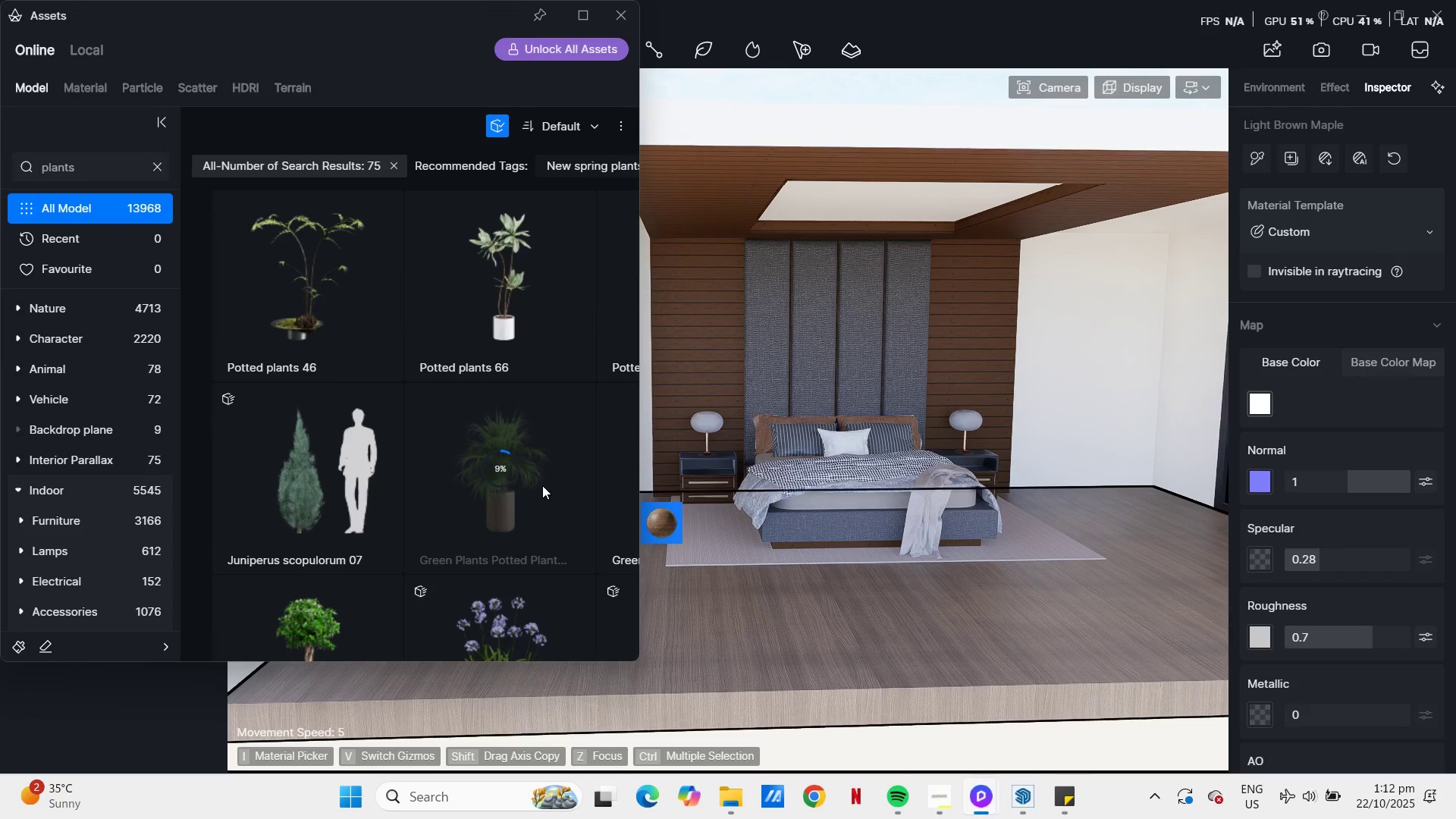 
scroll: coordinate [416, 453], scroll_direction: down, amount: 3.0
 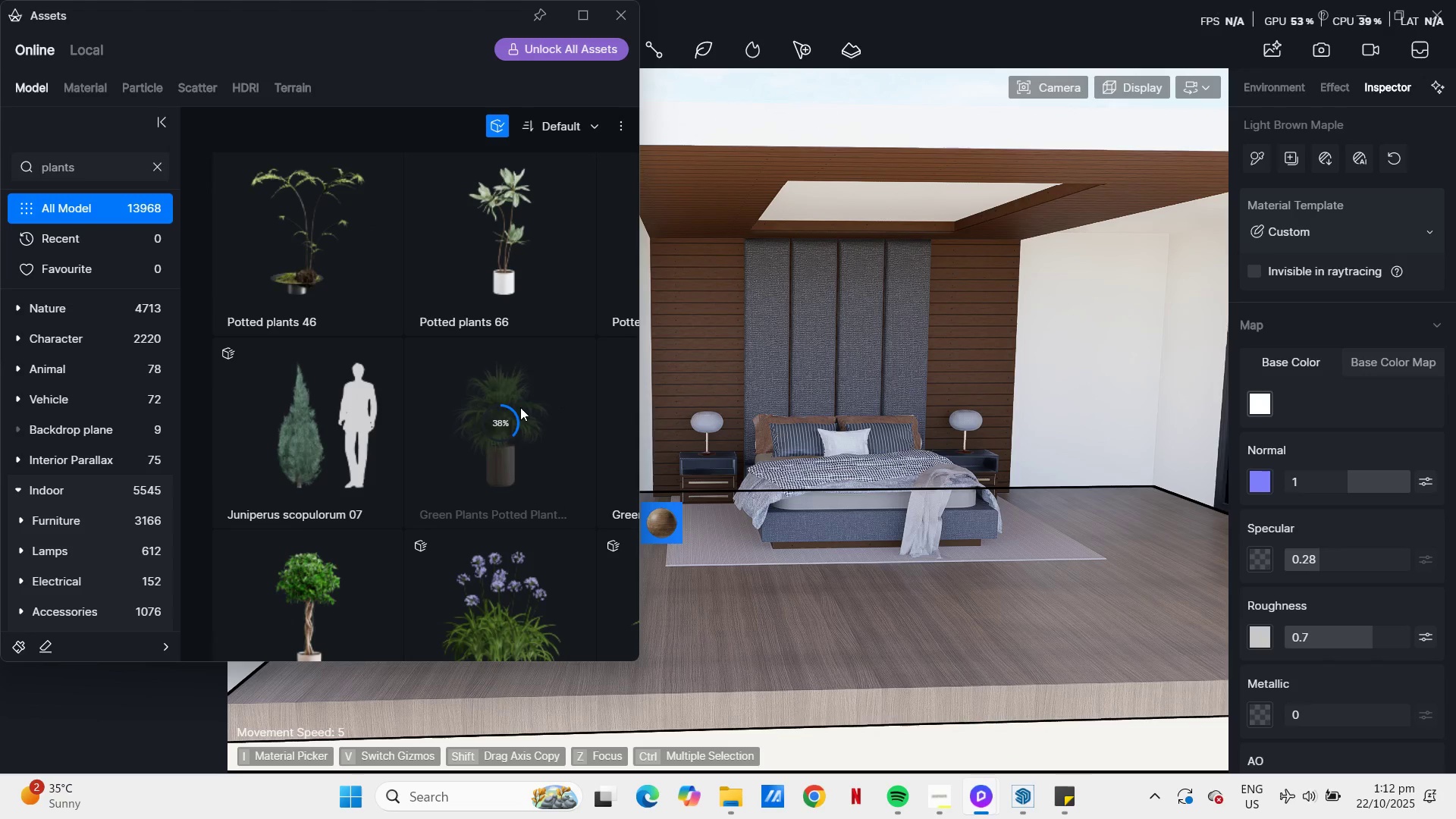 
scroll: coordinate [535, 389], scroll_direction: up, amount: 8.0
 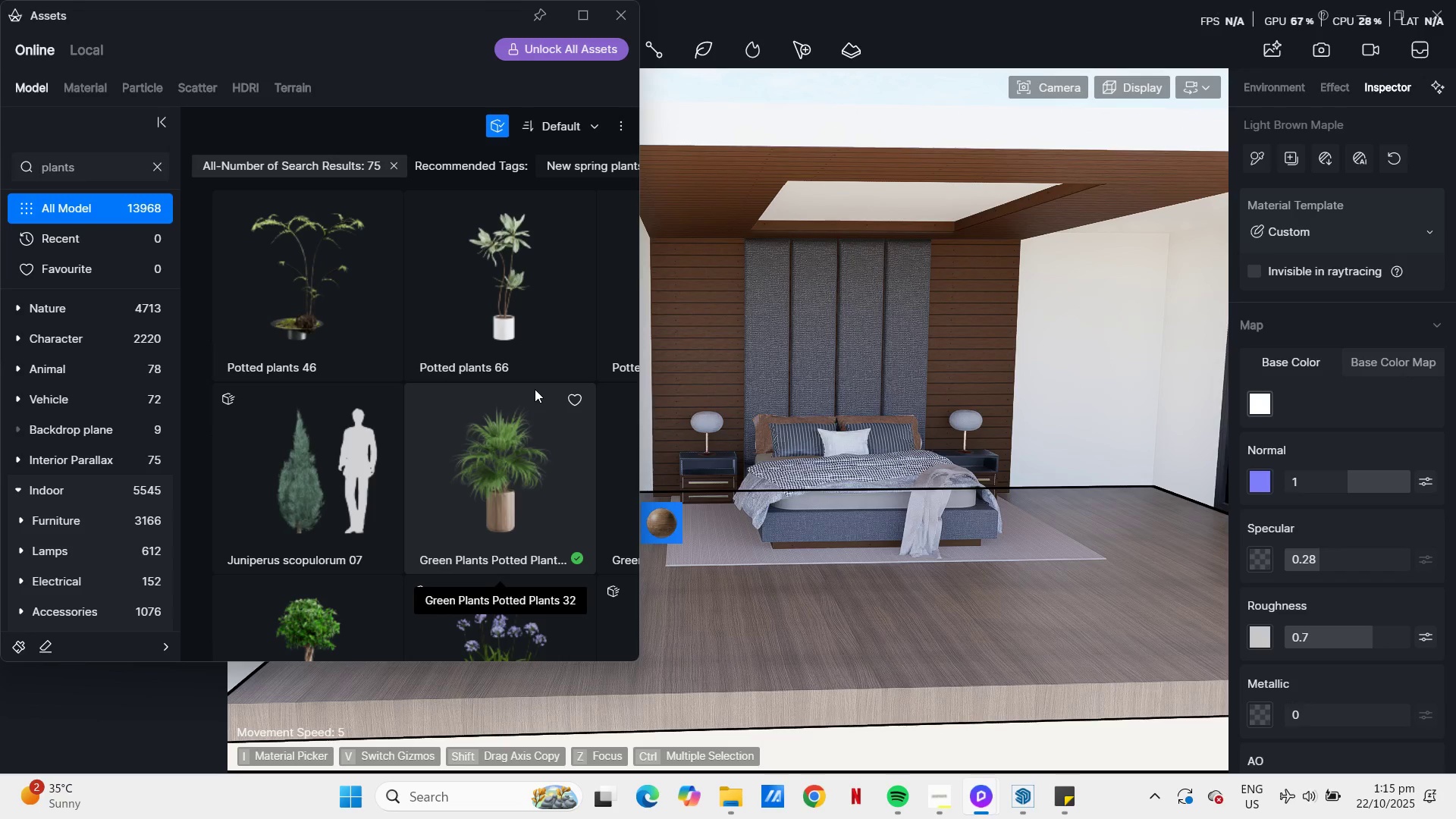 
wait(144.98)
 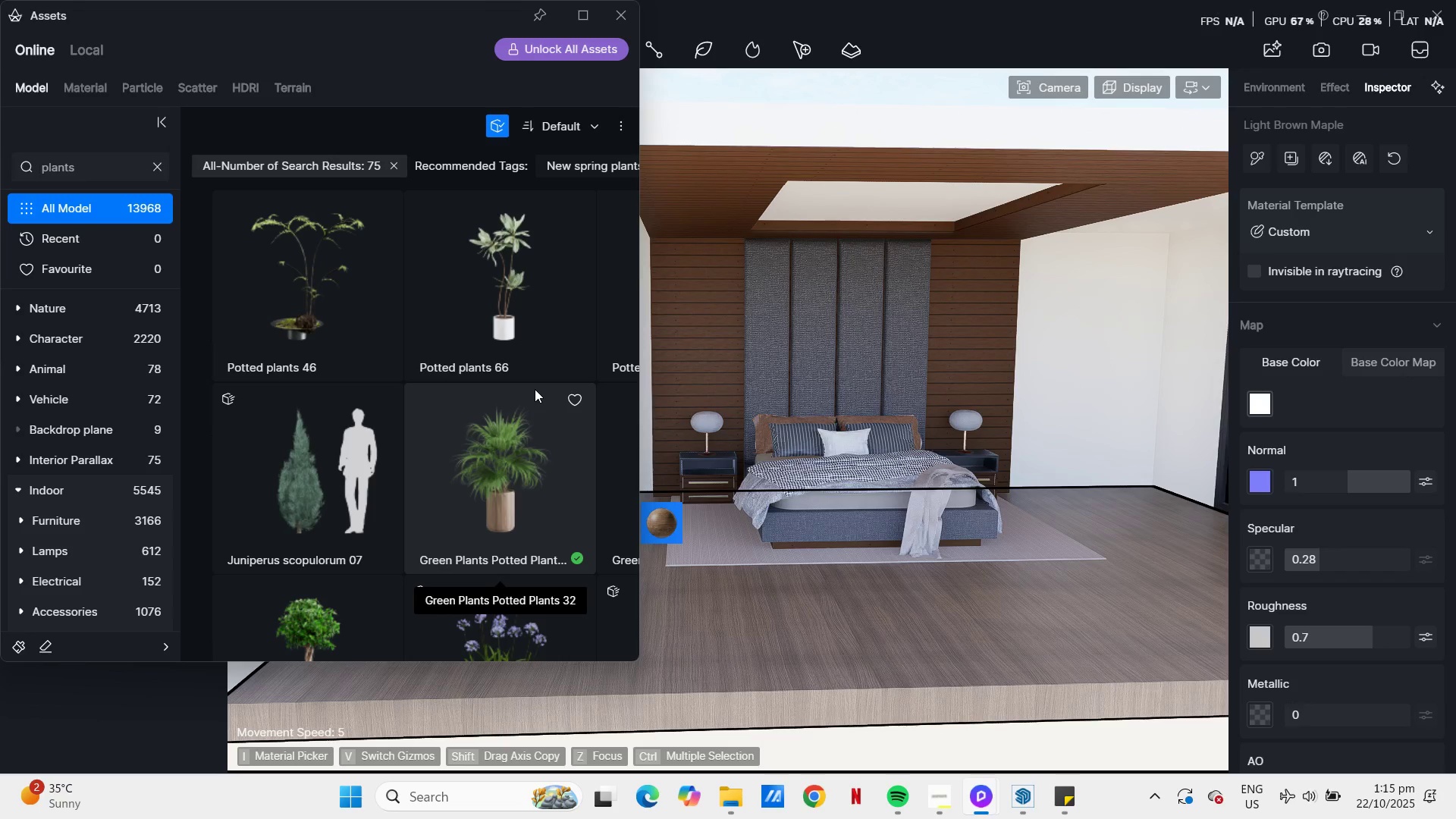 
left_click([517, 482])
 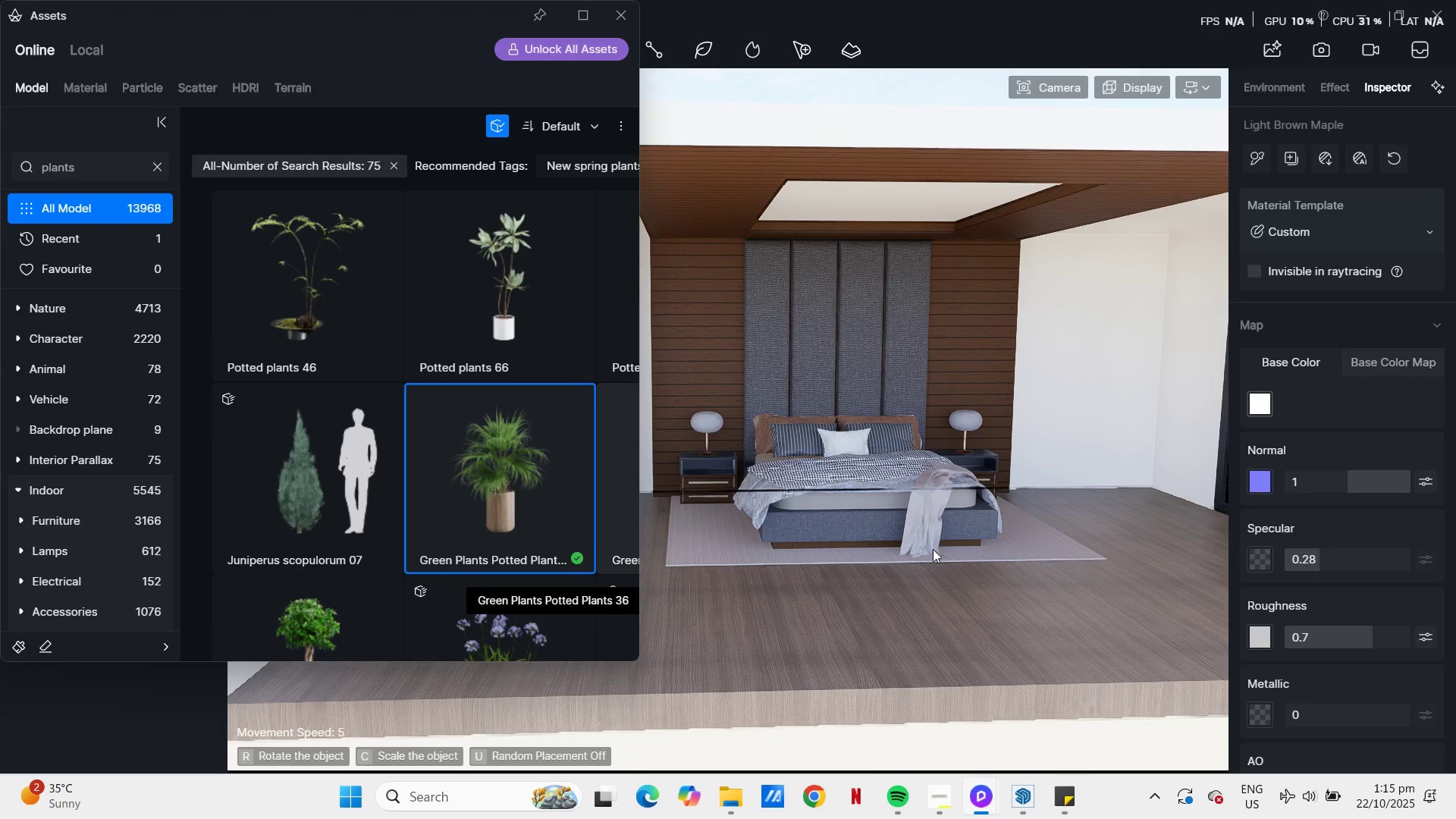 
scroll: coordinate [826, 481], scroll_direction: down, amount: 5.0
 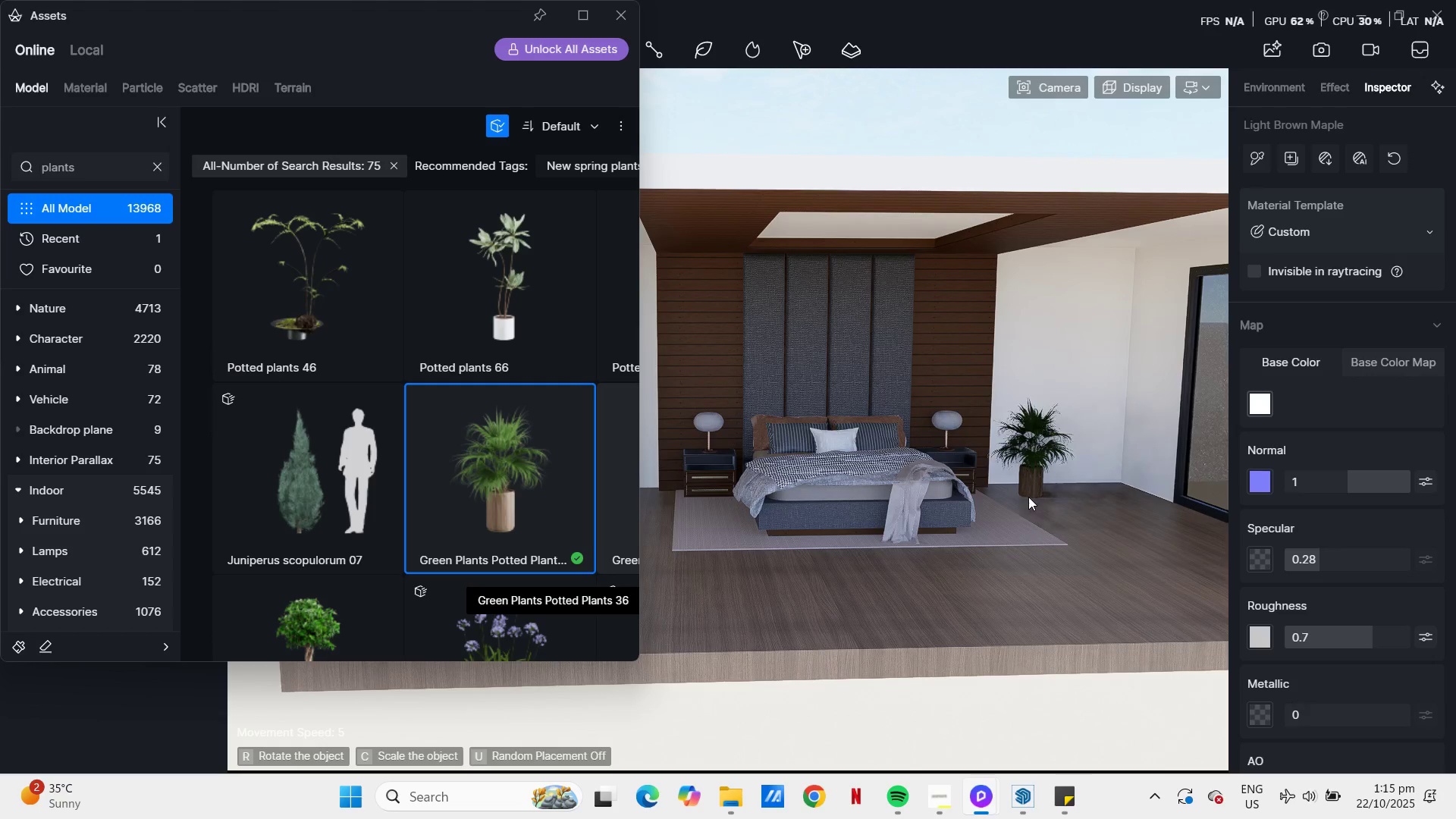 
wait(9.14)
 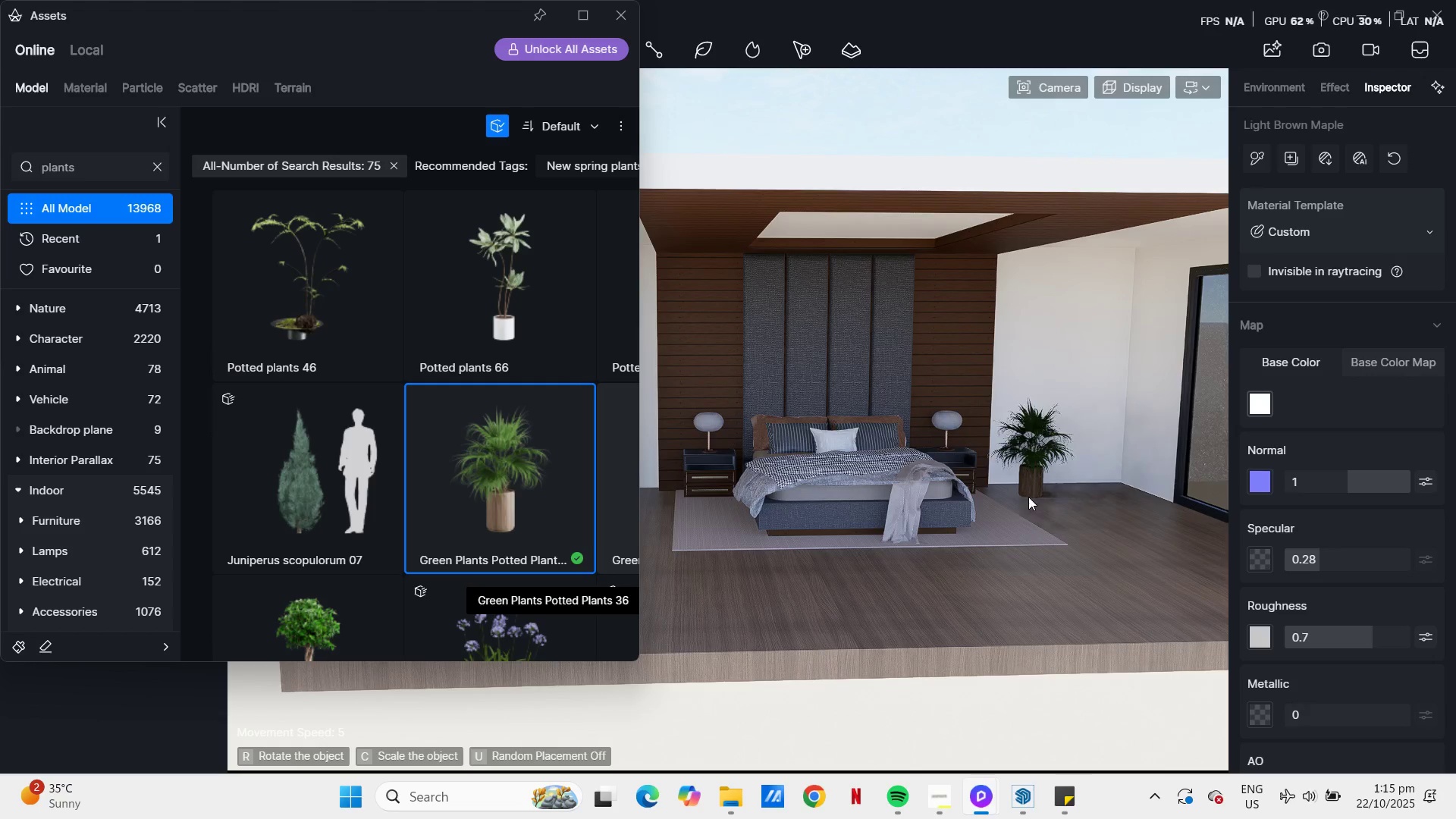 
left_click([1112, 490])
 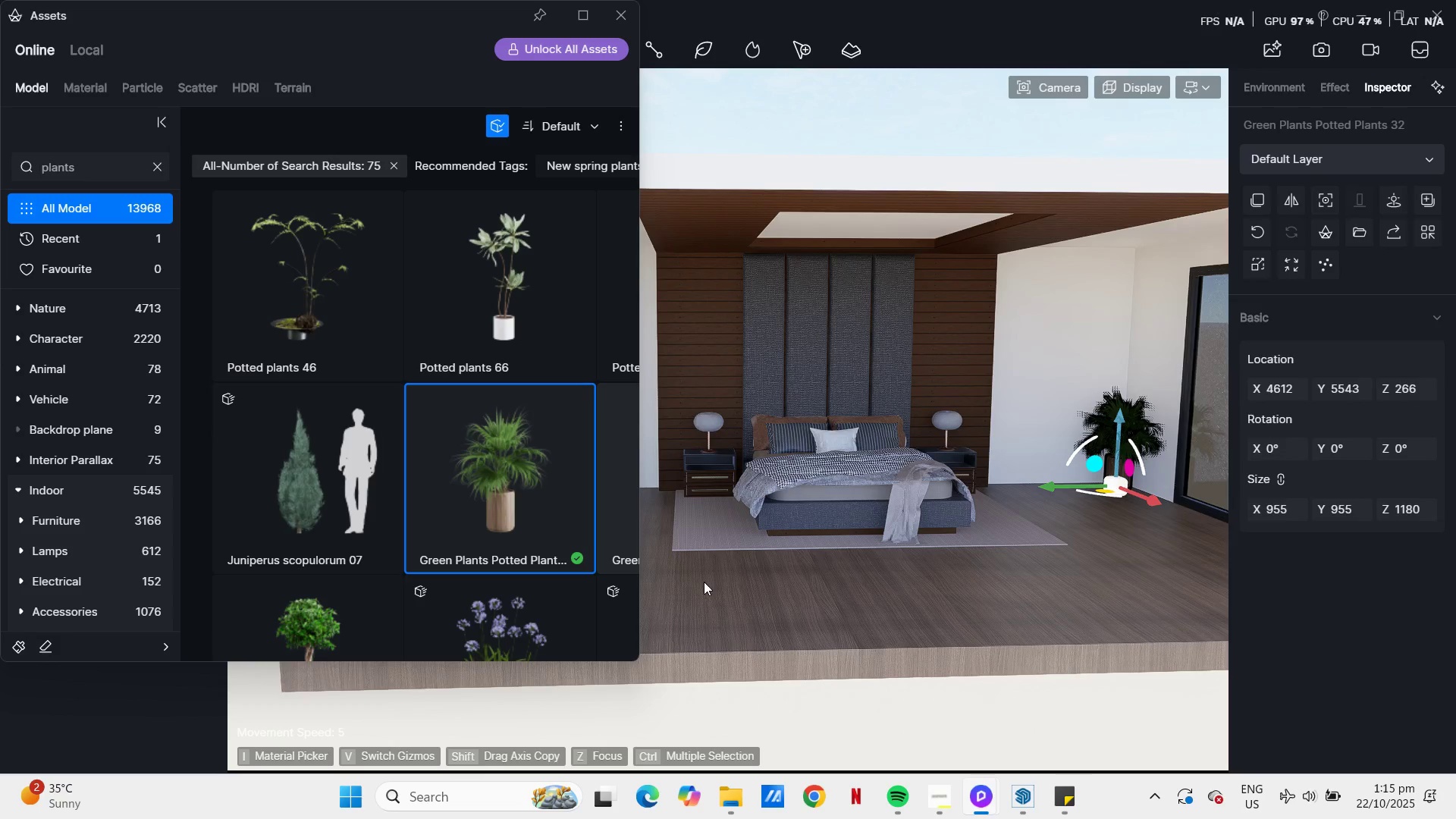 
wait(11.39)
 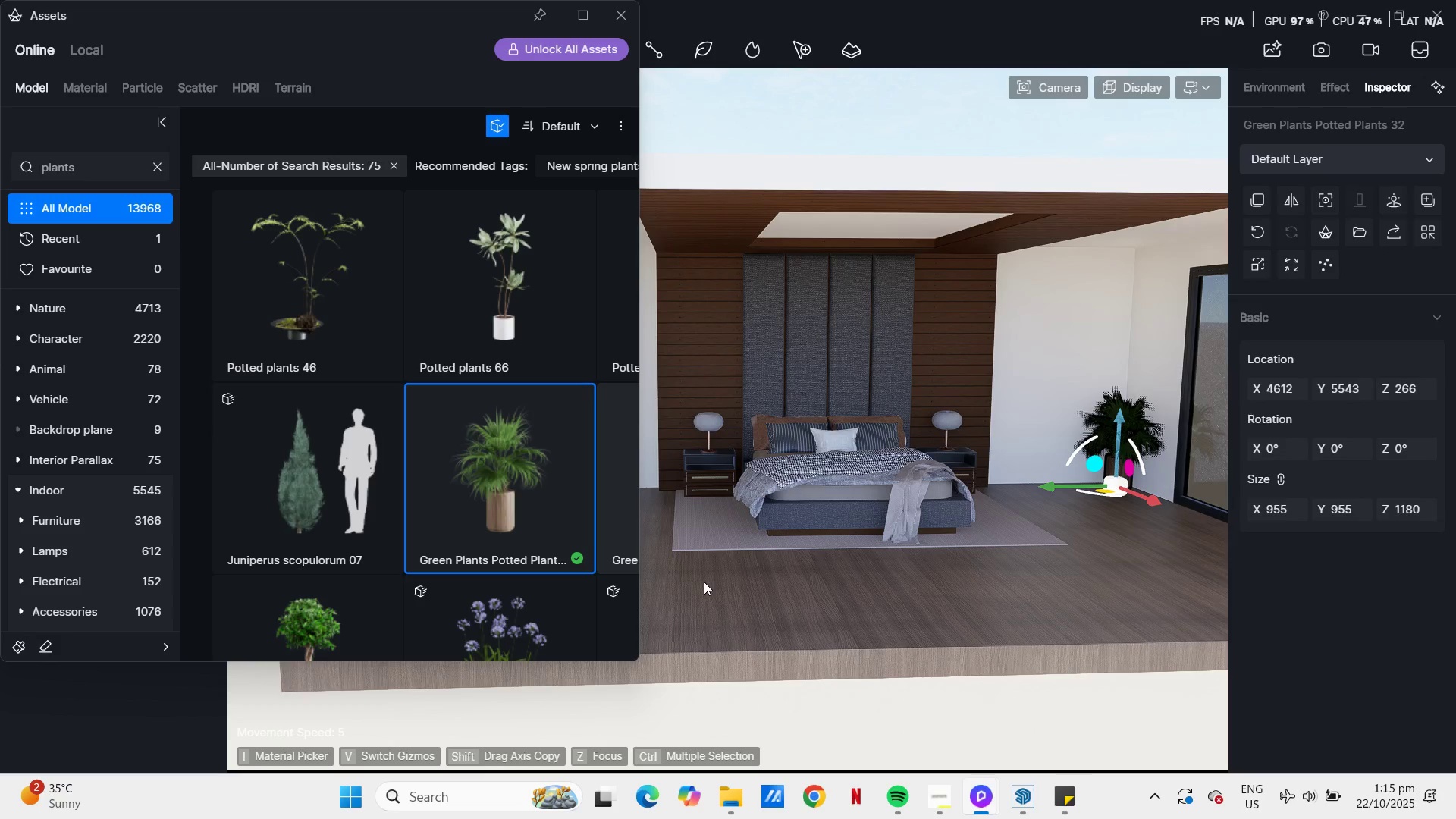 
mouse_move([1436, 217])
 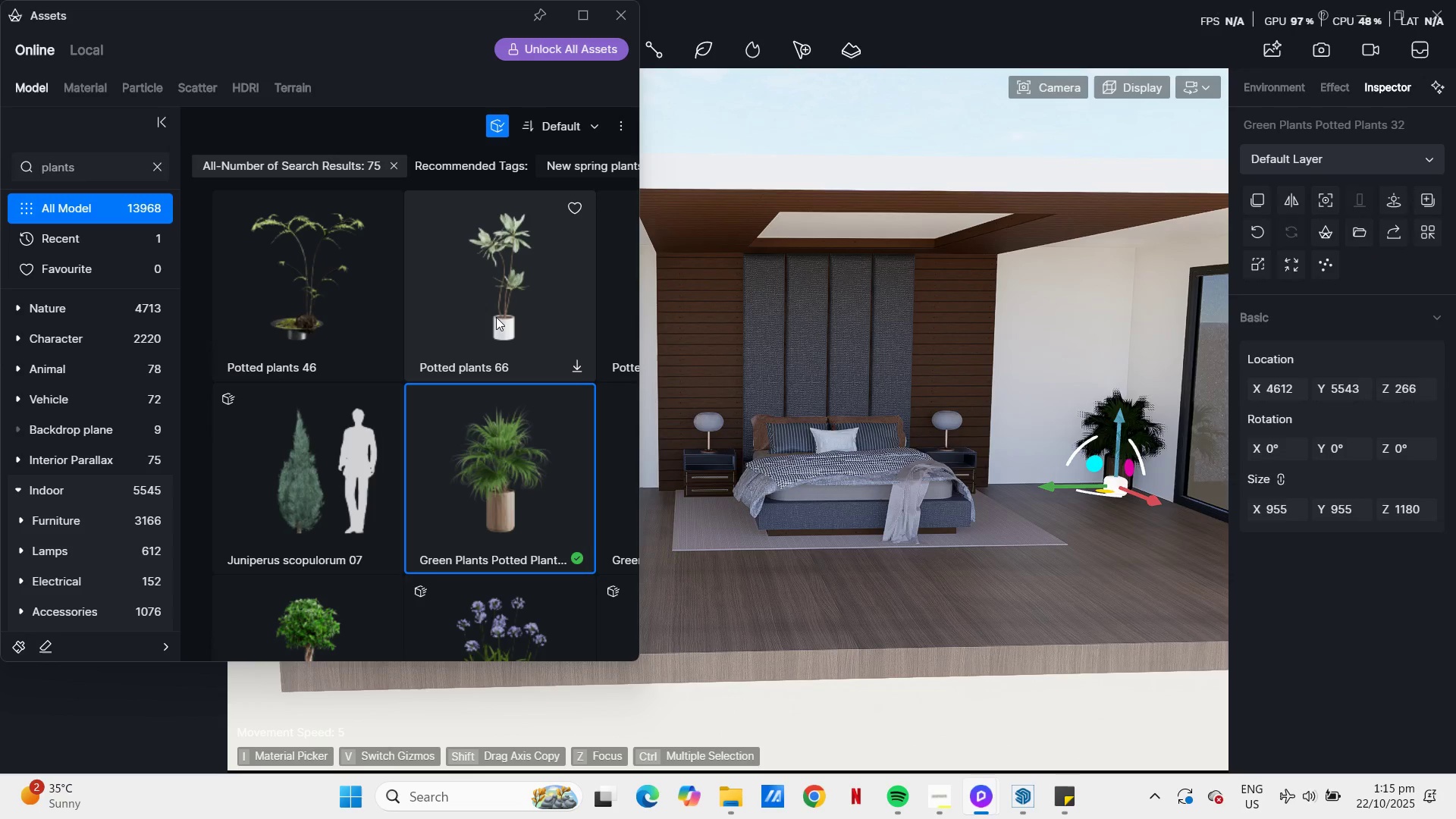 
left_click([522, 298])
 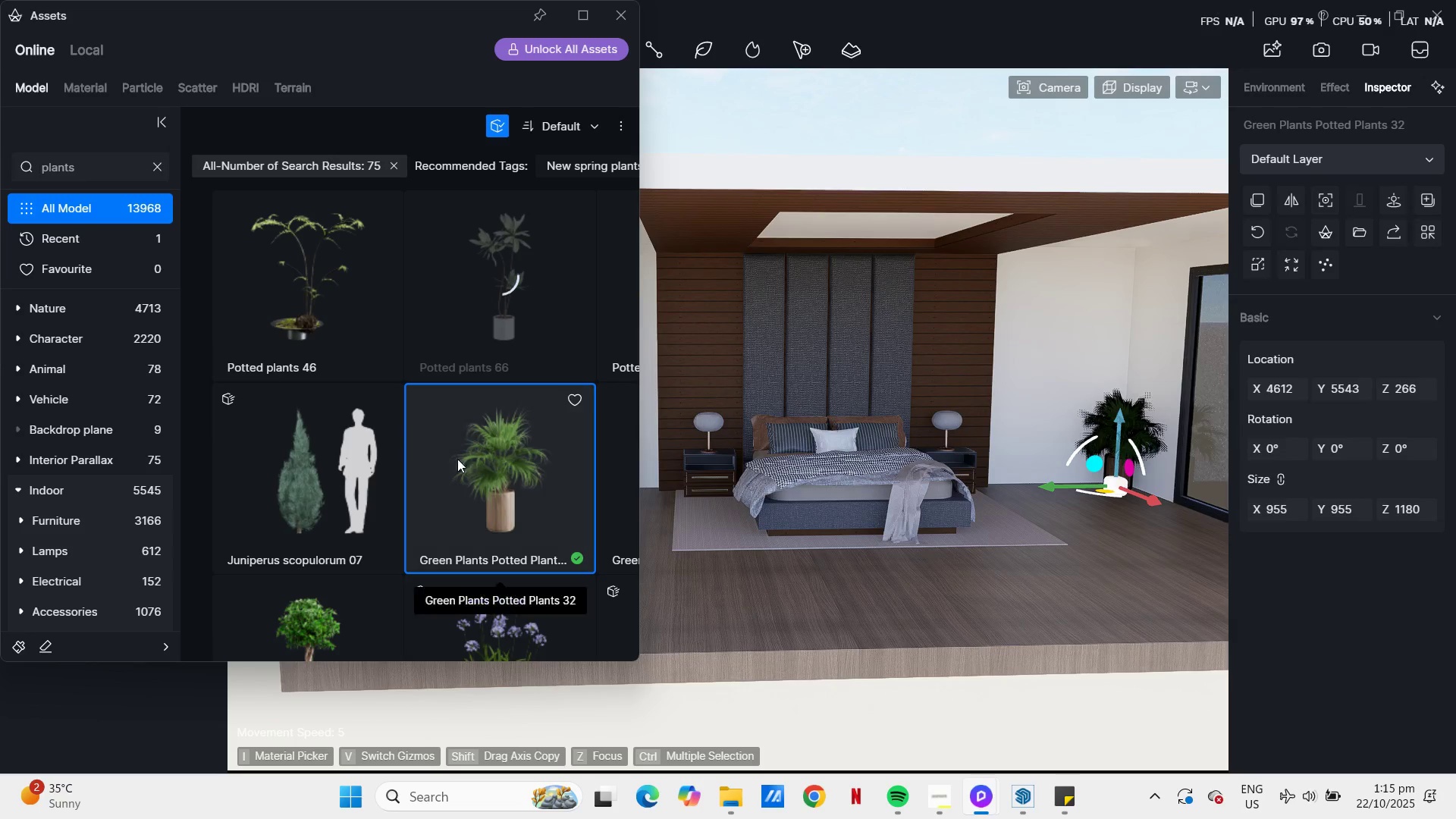 
scroll: coordinate [474, 466], scroll_direction: down, amount: 4.0
 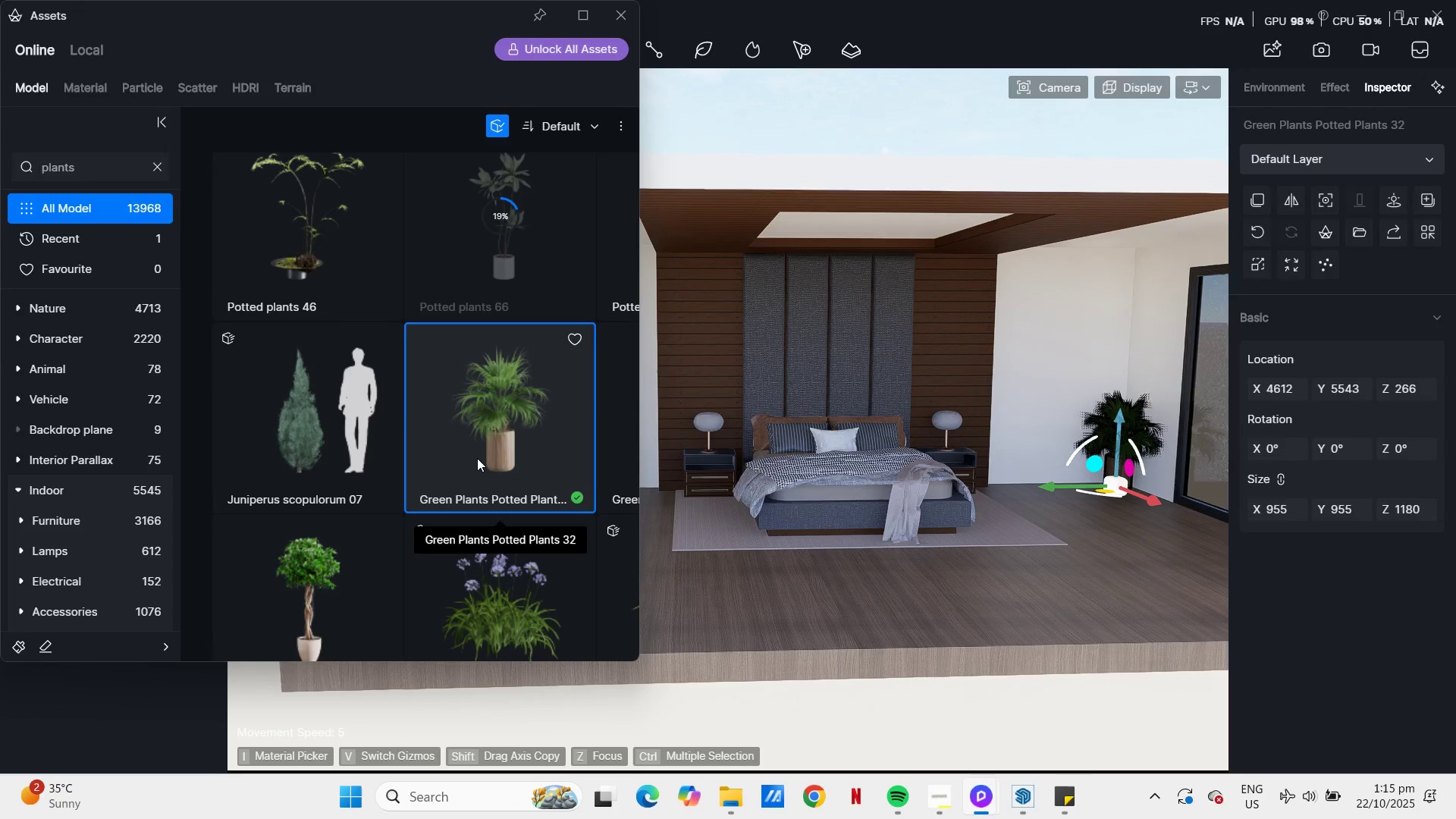 
scroll: coordinate [477, 458], scroll_direction: up, amount: 5.0
 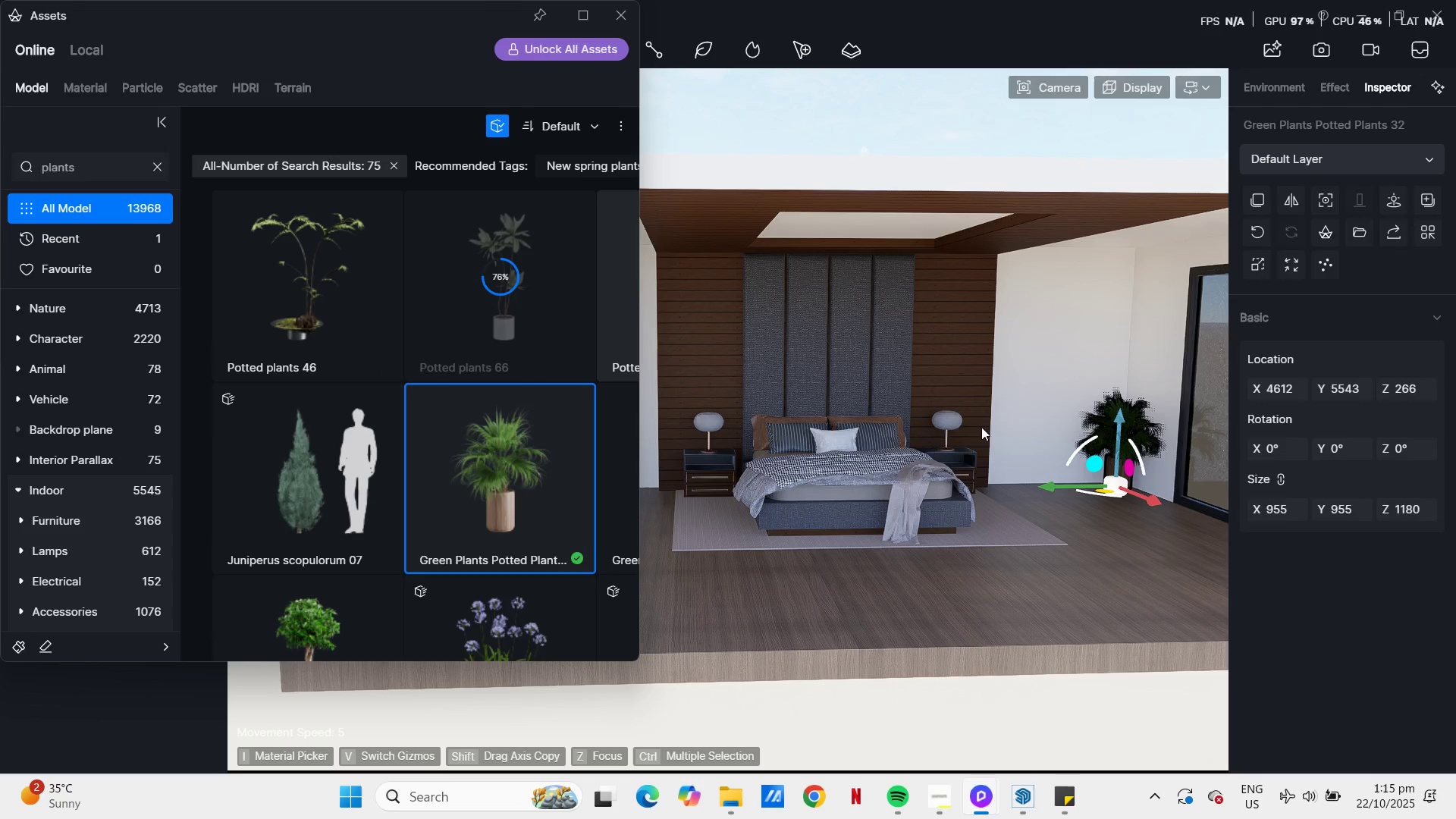 
scroll: coordinate [858, 380], scroll_direction: down, amount: 39.0
 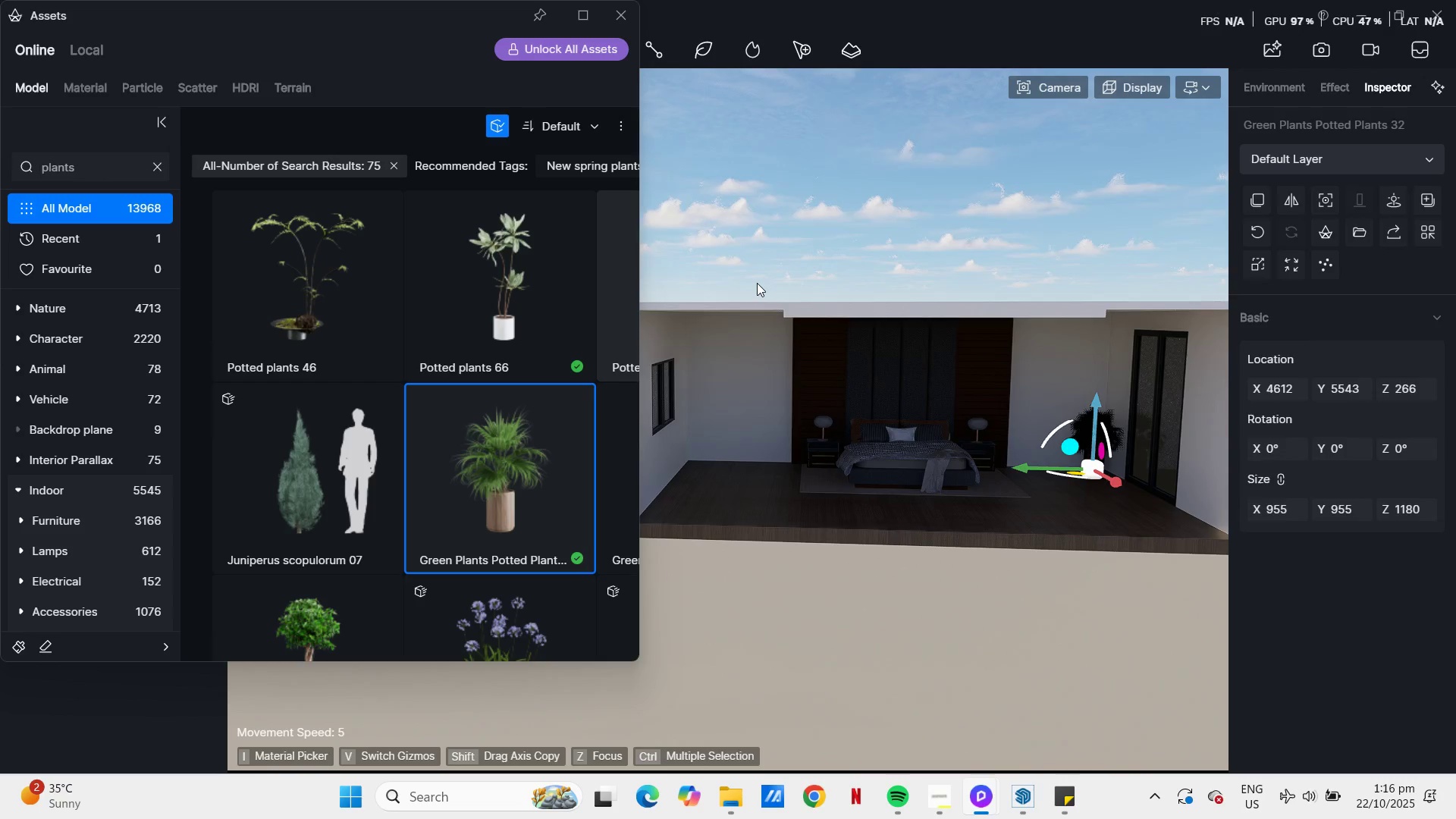 
wait(8.36)
 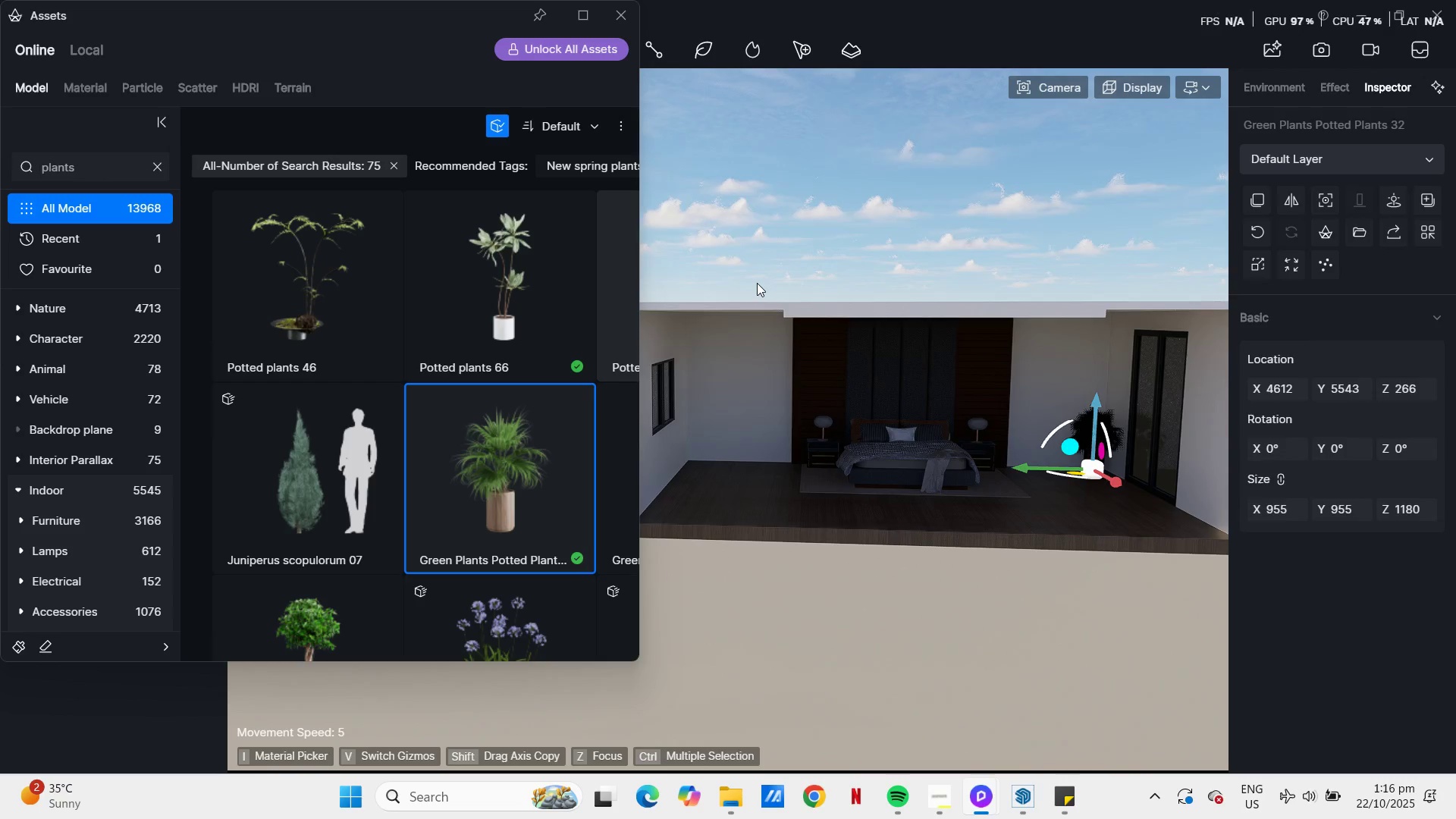 
left_click([457, 285])
 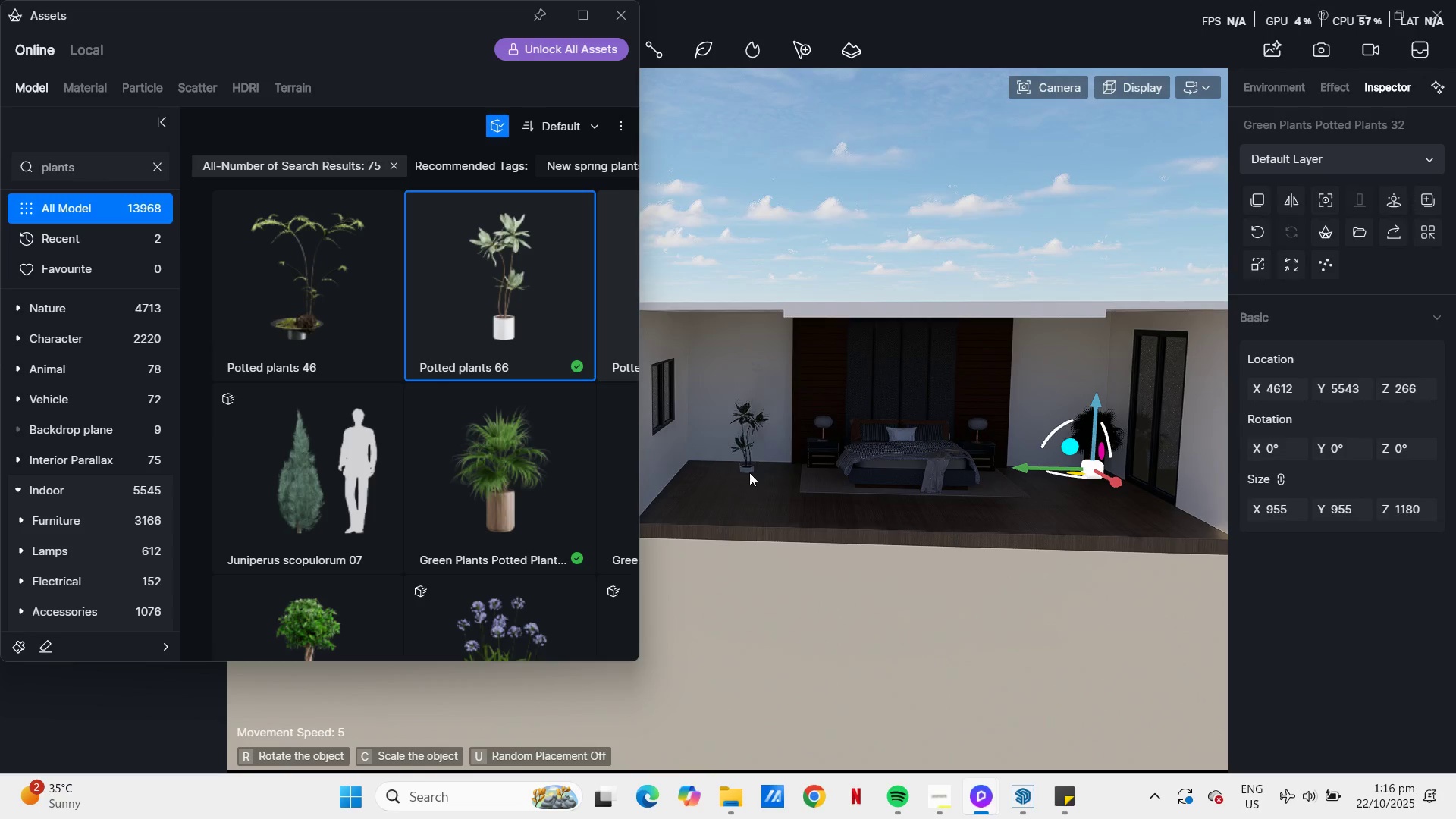 
scroll: coordinate [910, 474], scroll_direction: up, amount: 10.0
 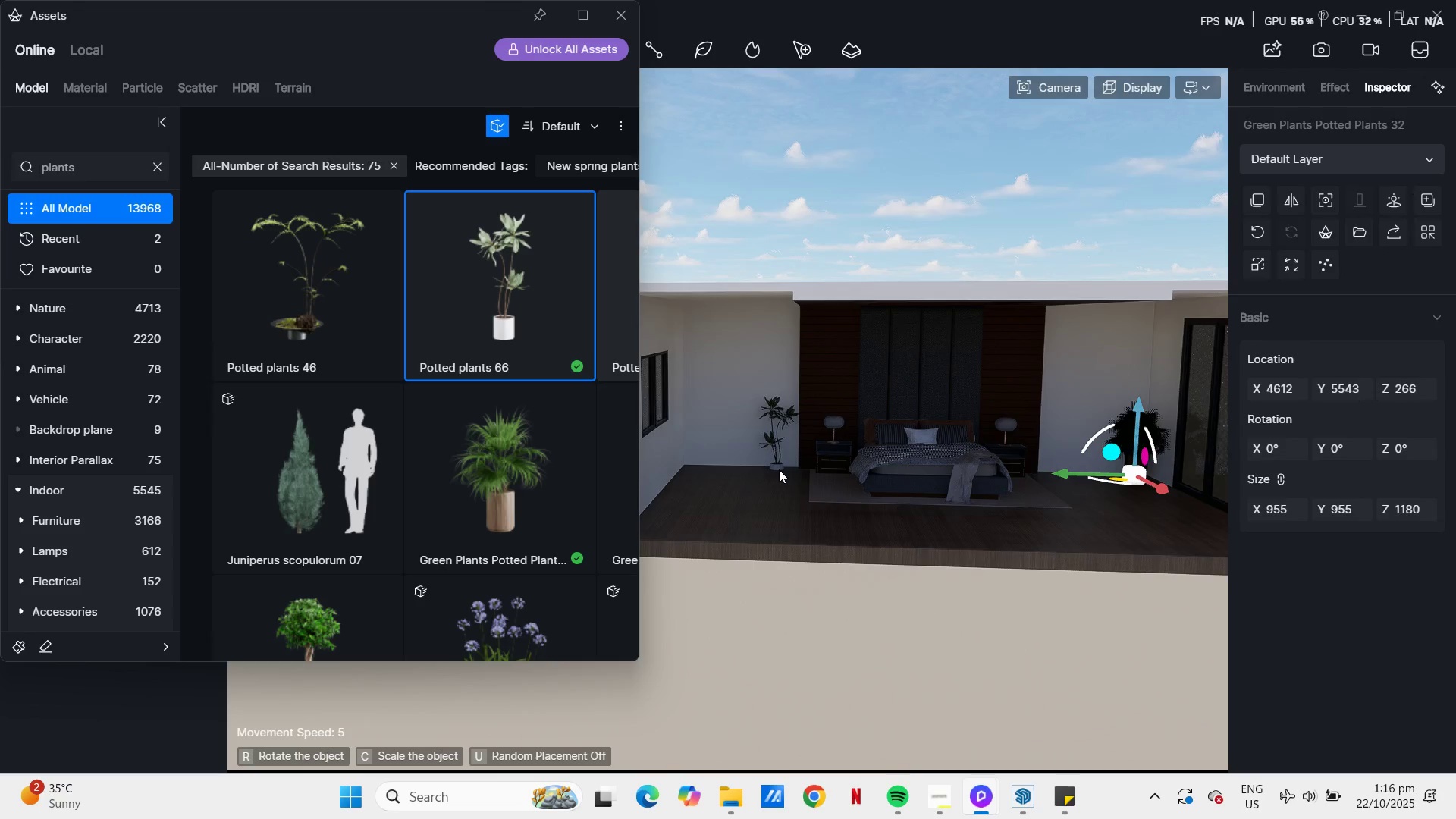 
left_click([779, 469])
 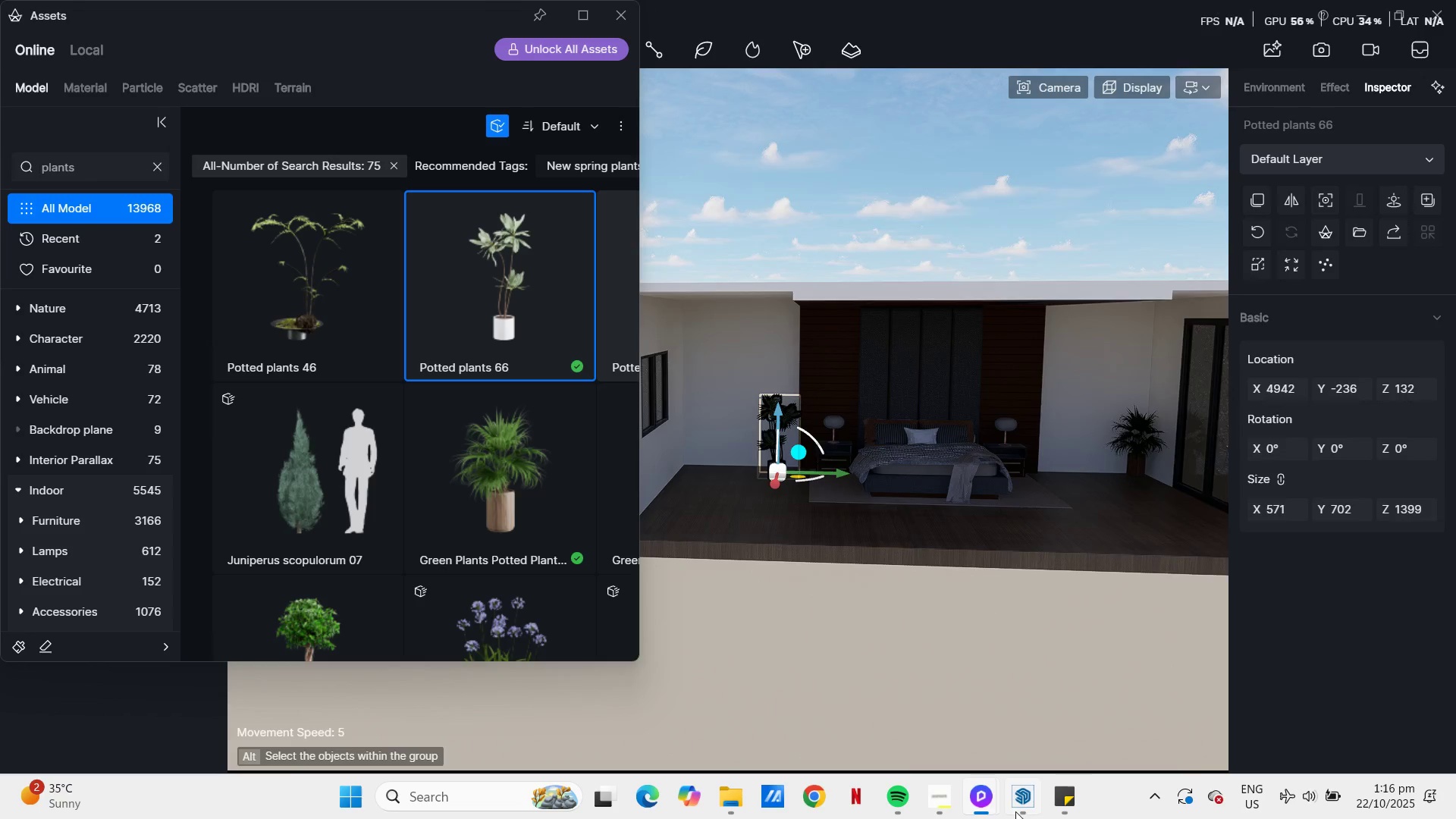 
left_click([1028, 808])
 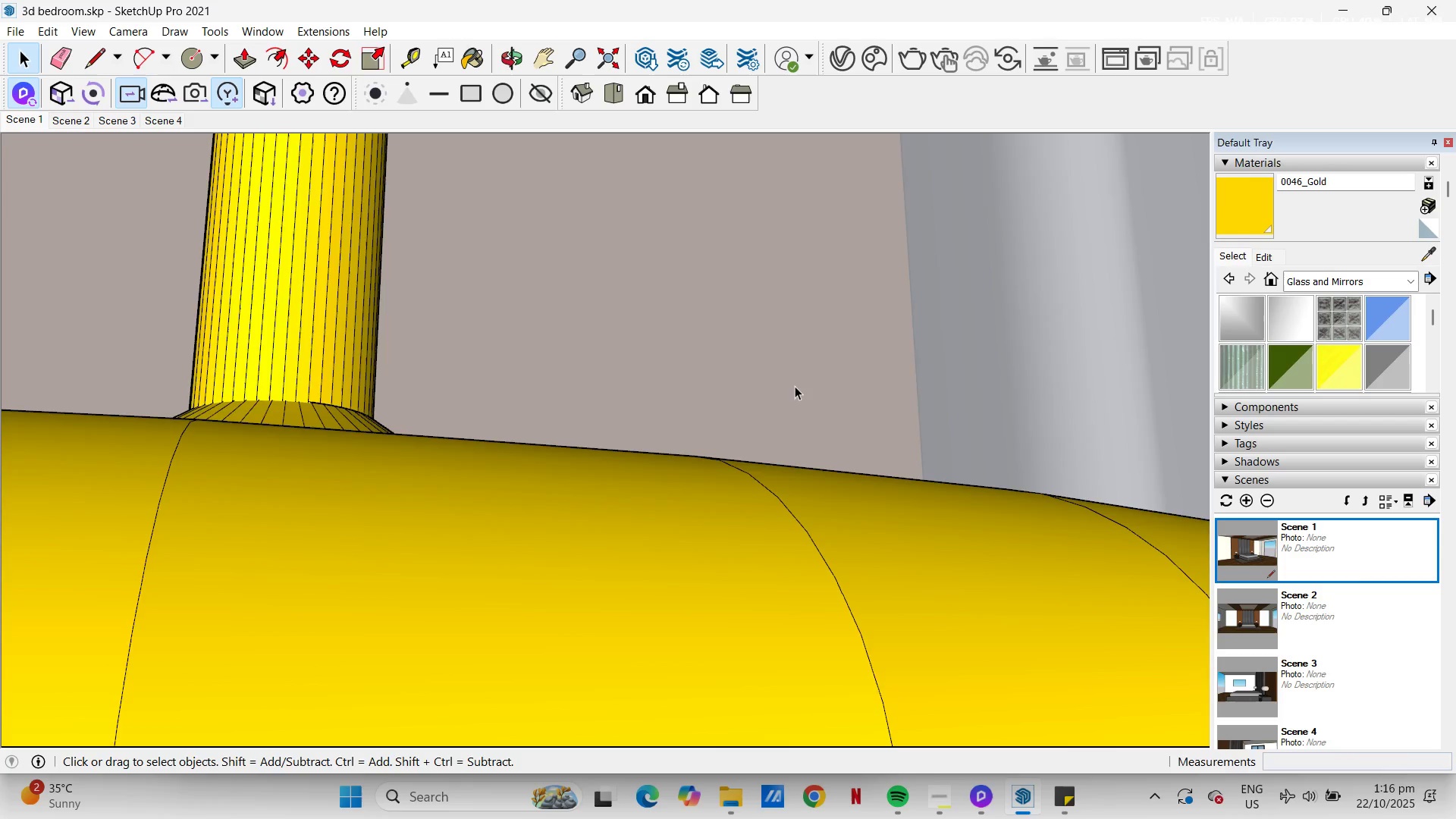 
scroll: coordinate [798, 385], scroll_direction: down, amount: 5.0
 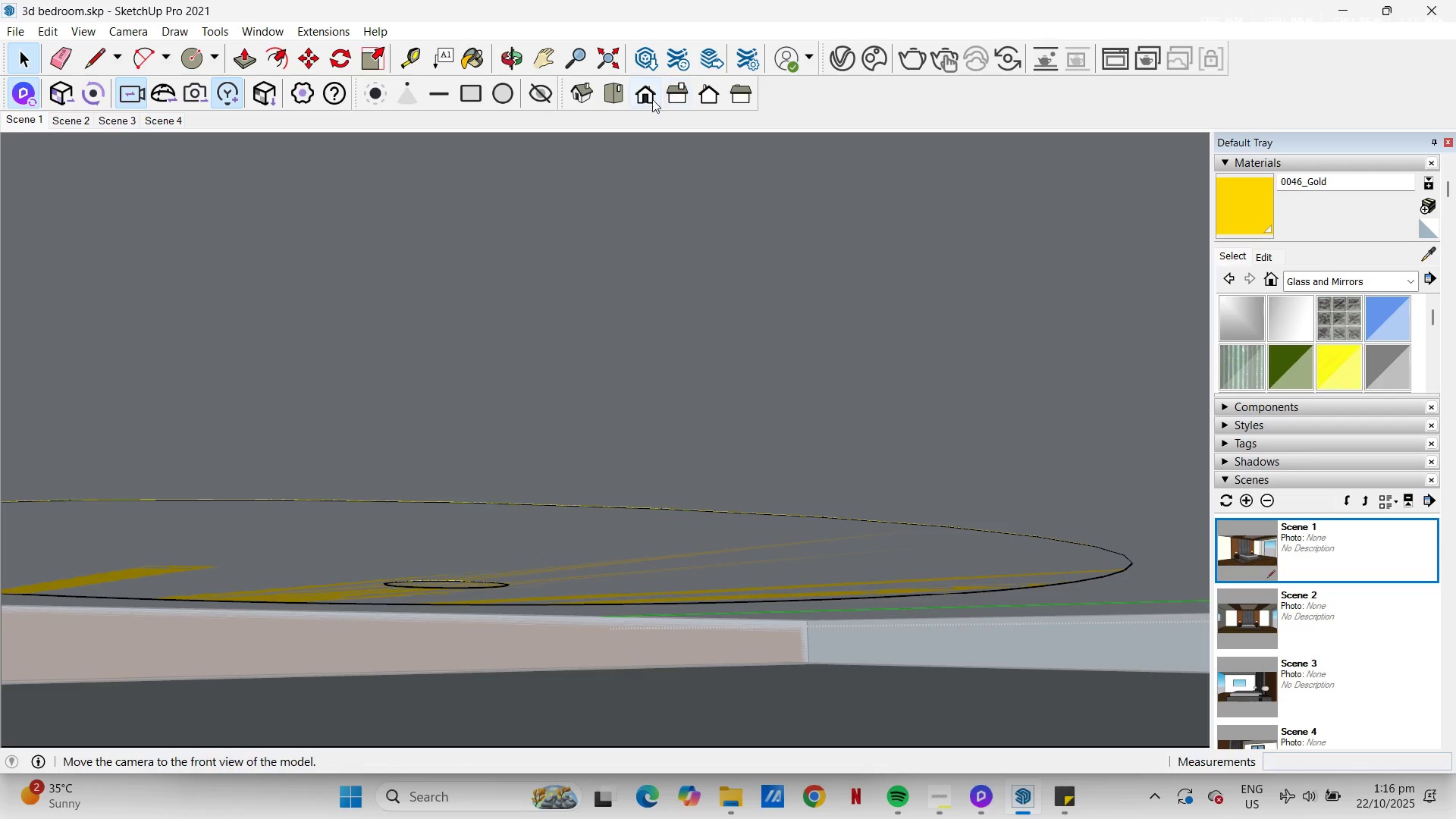 
left_click([652, 100])
 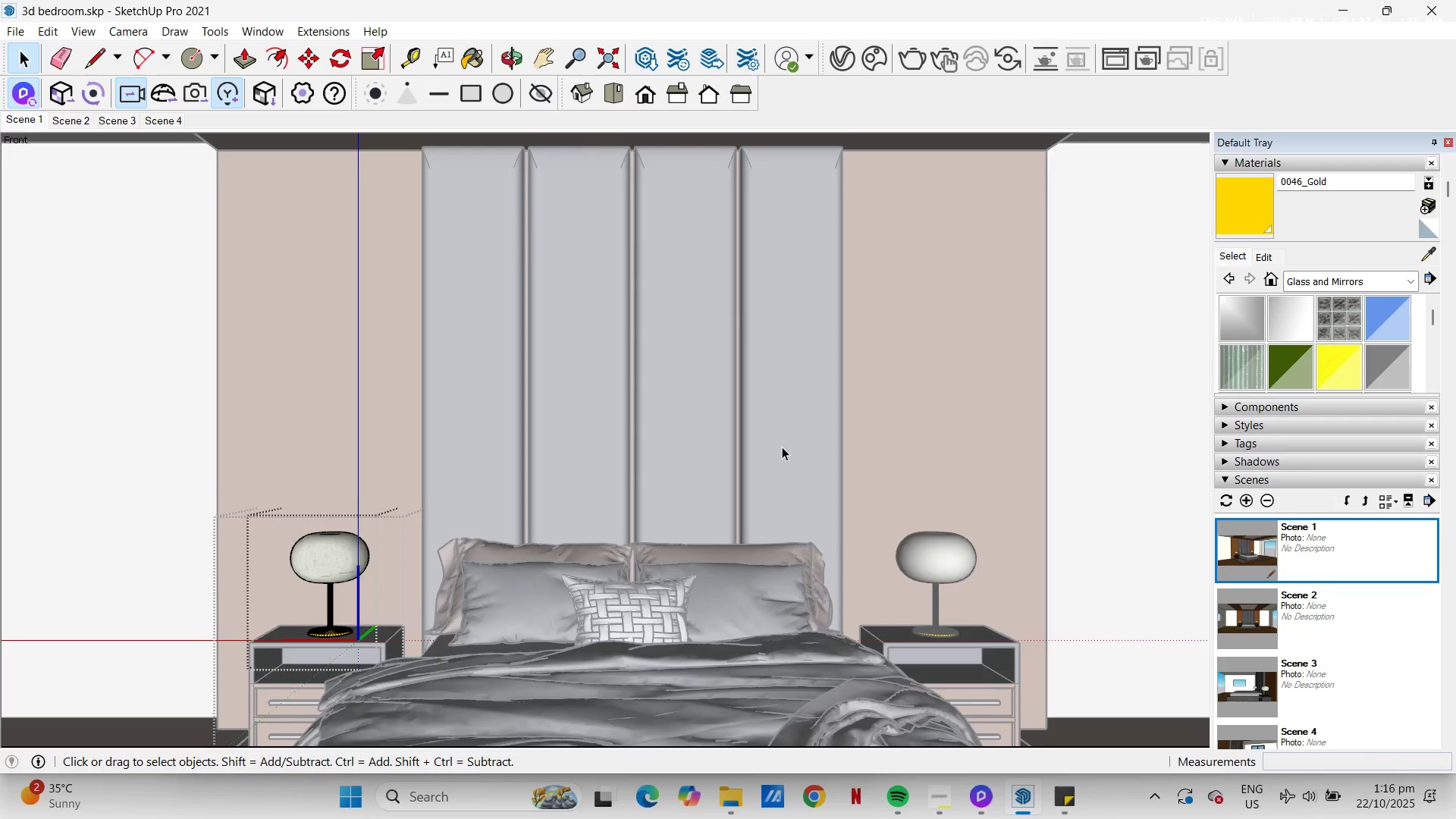 
scroll: coordinate [789, 488], scroll_direction: down, amount: 18.0
 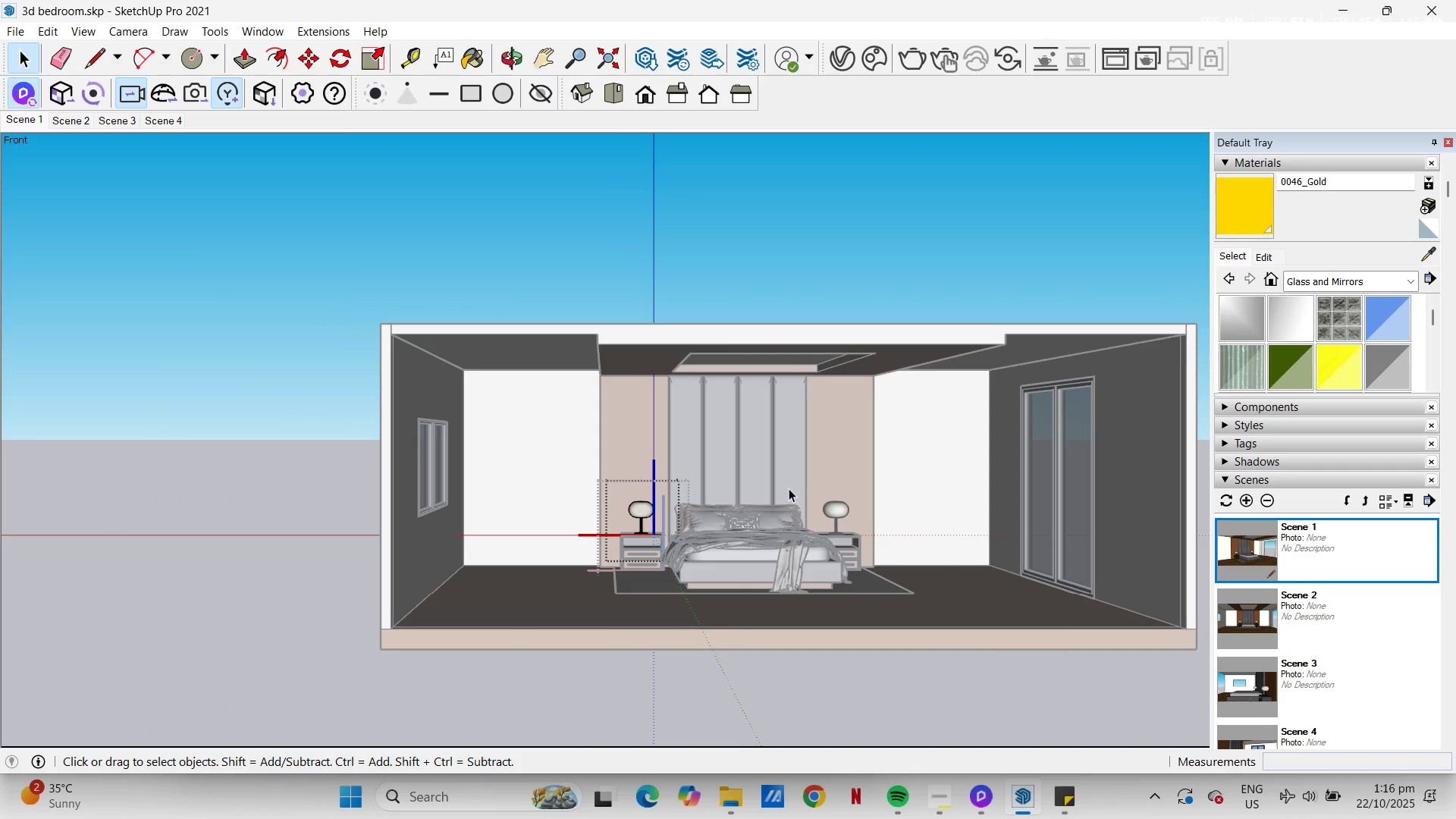 
key(Escape)
 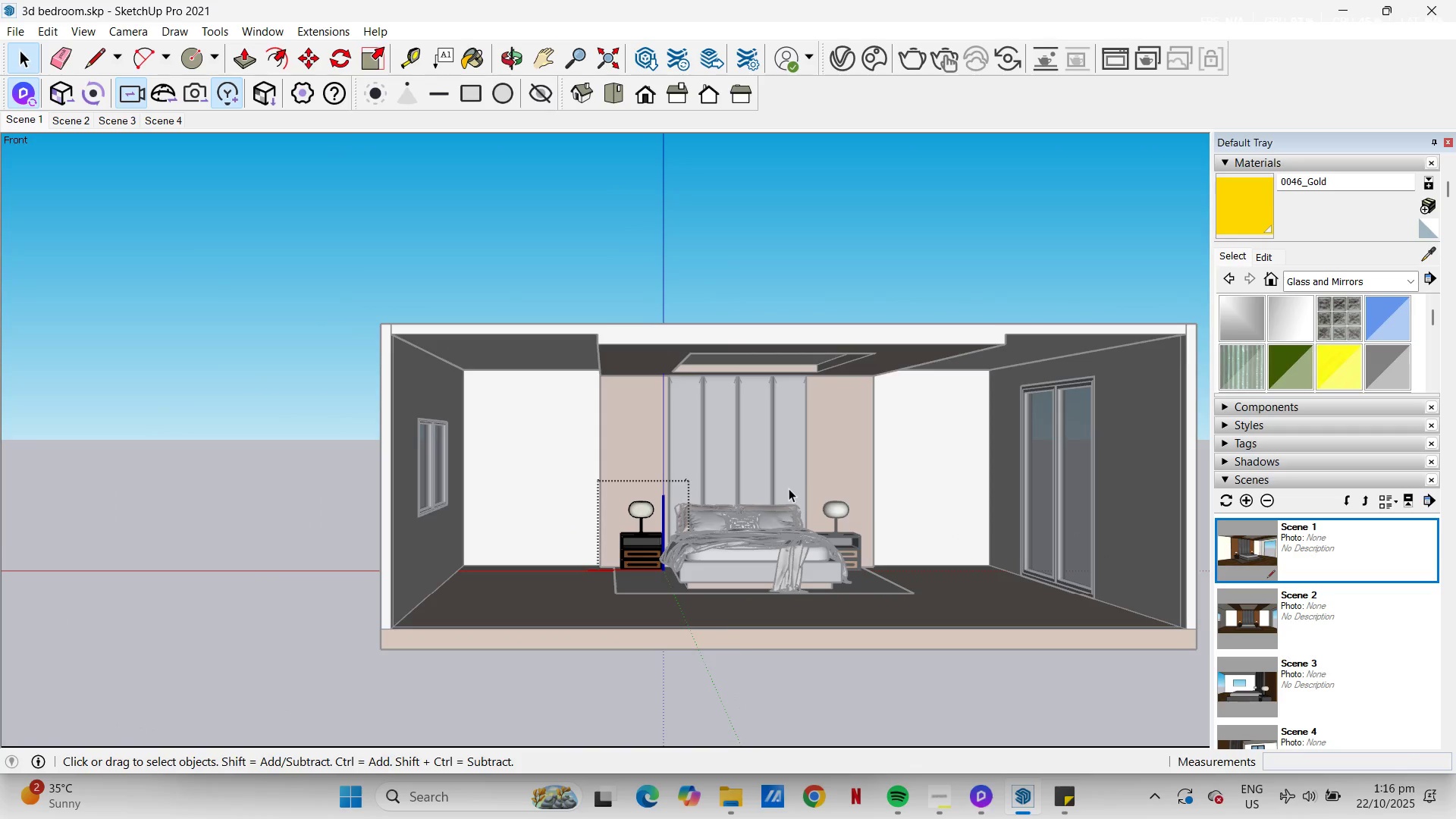 
key(Space)
 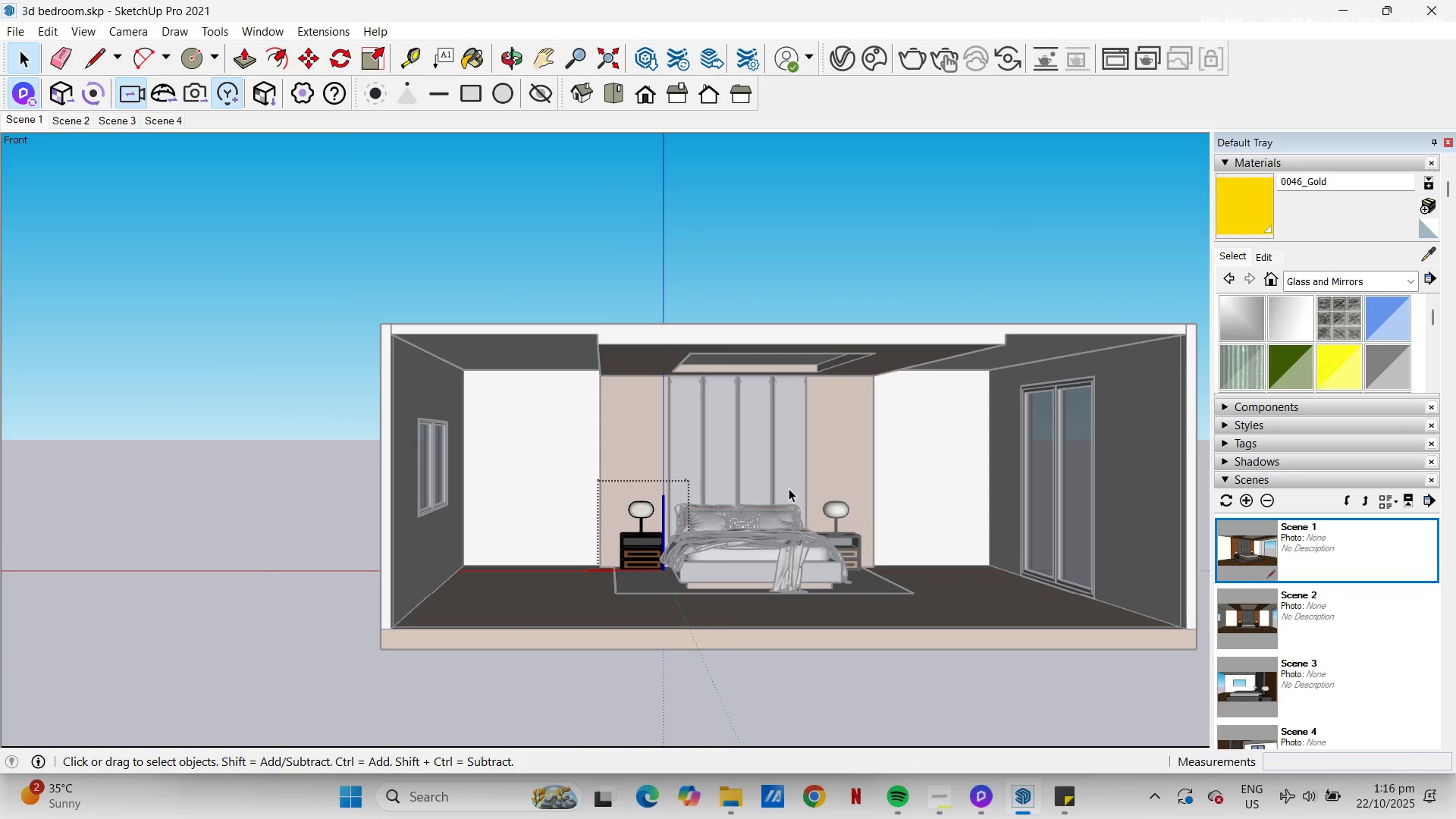 
key(Escape)
 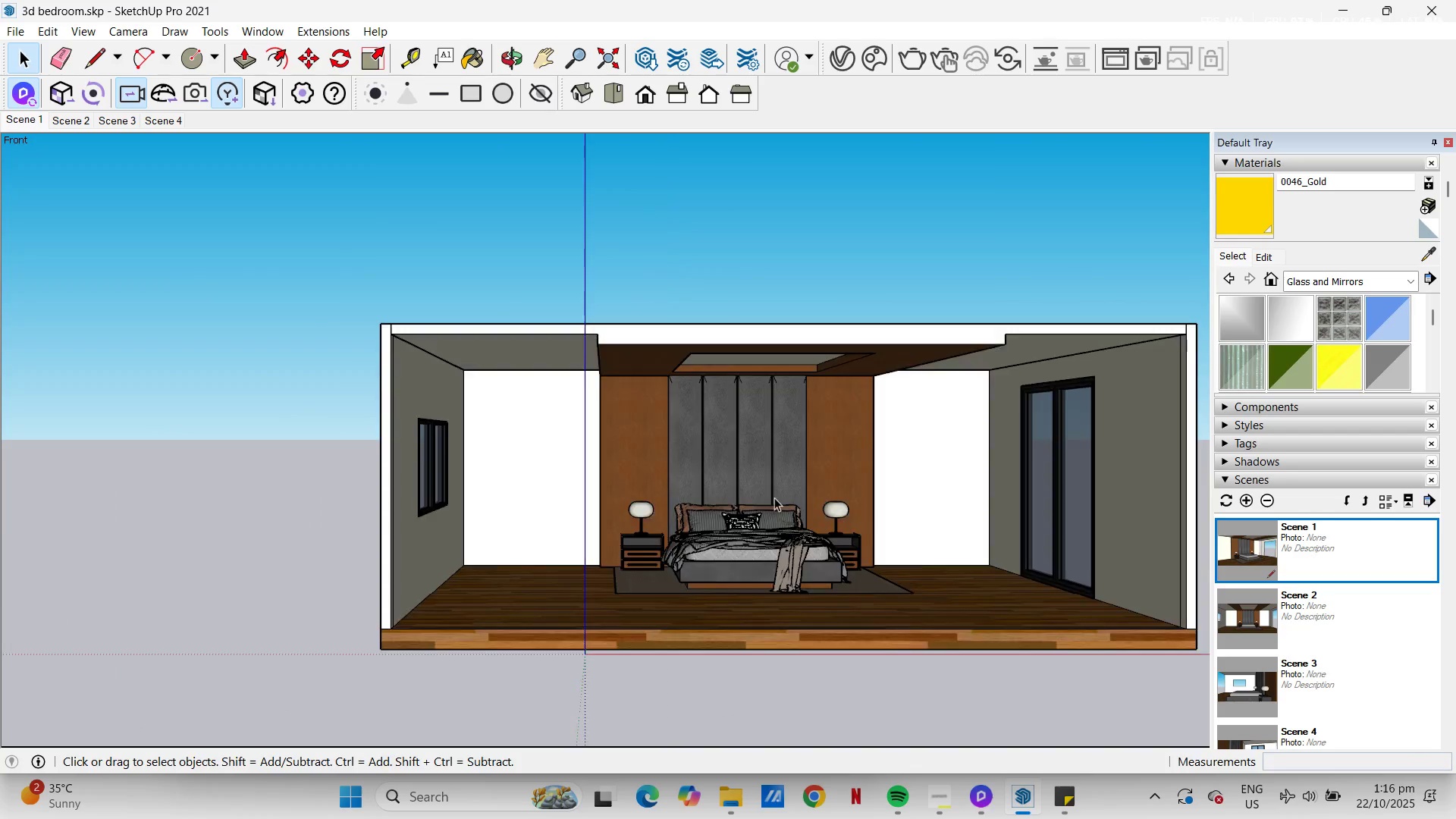 
key(Escape)
 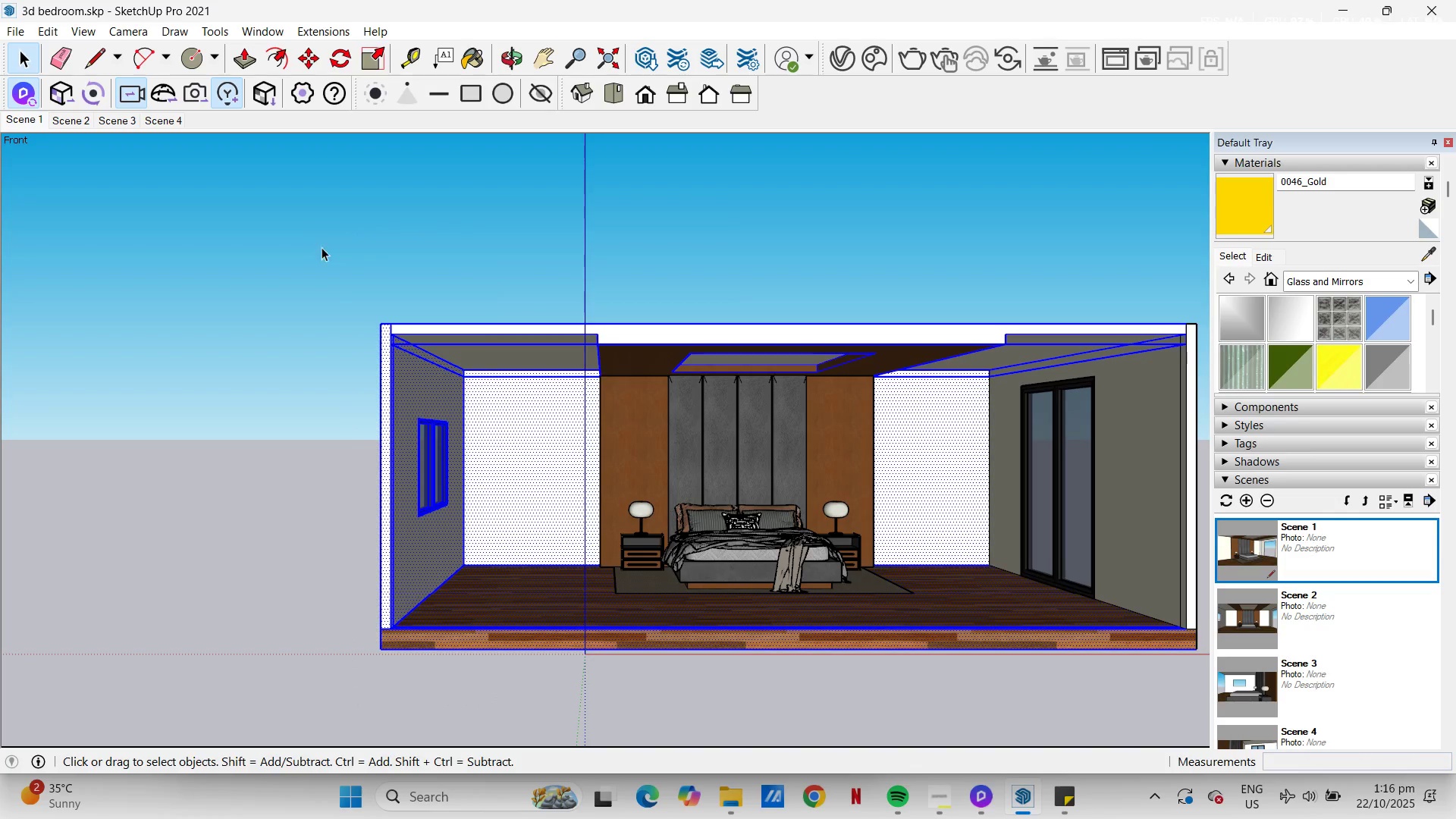 
key(S)
 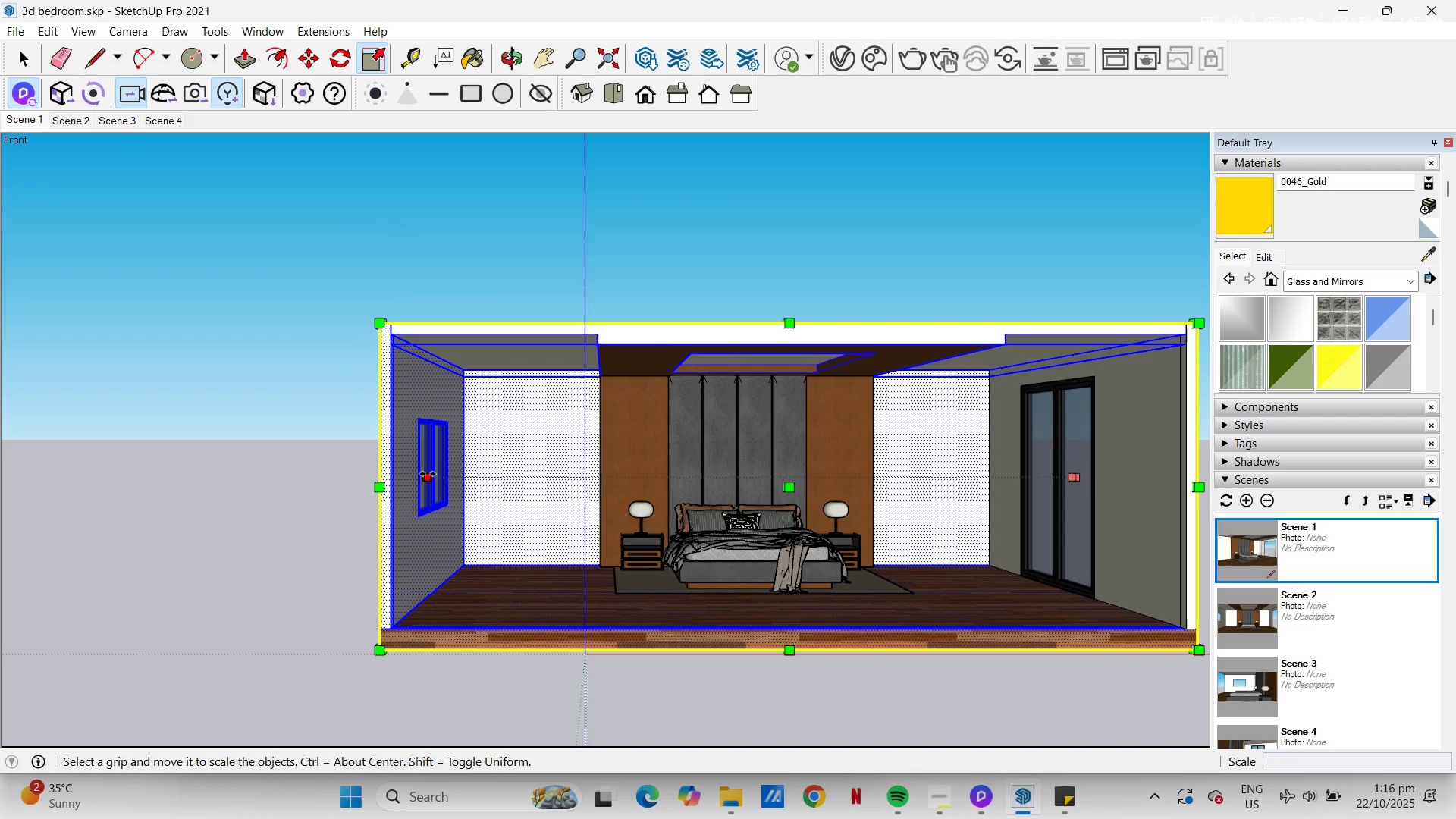 
left_click([428, 474])
 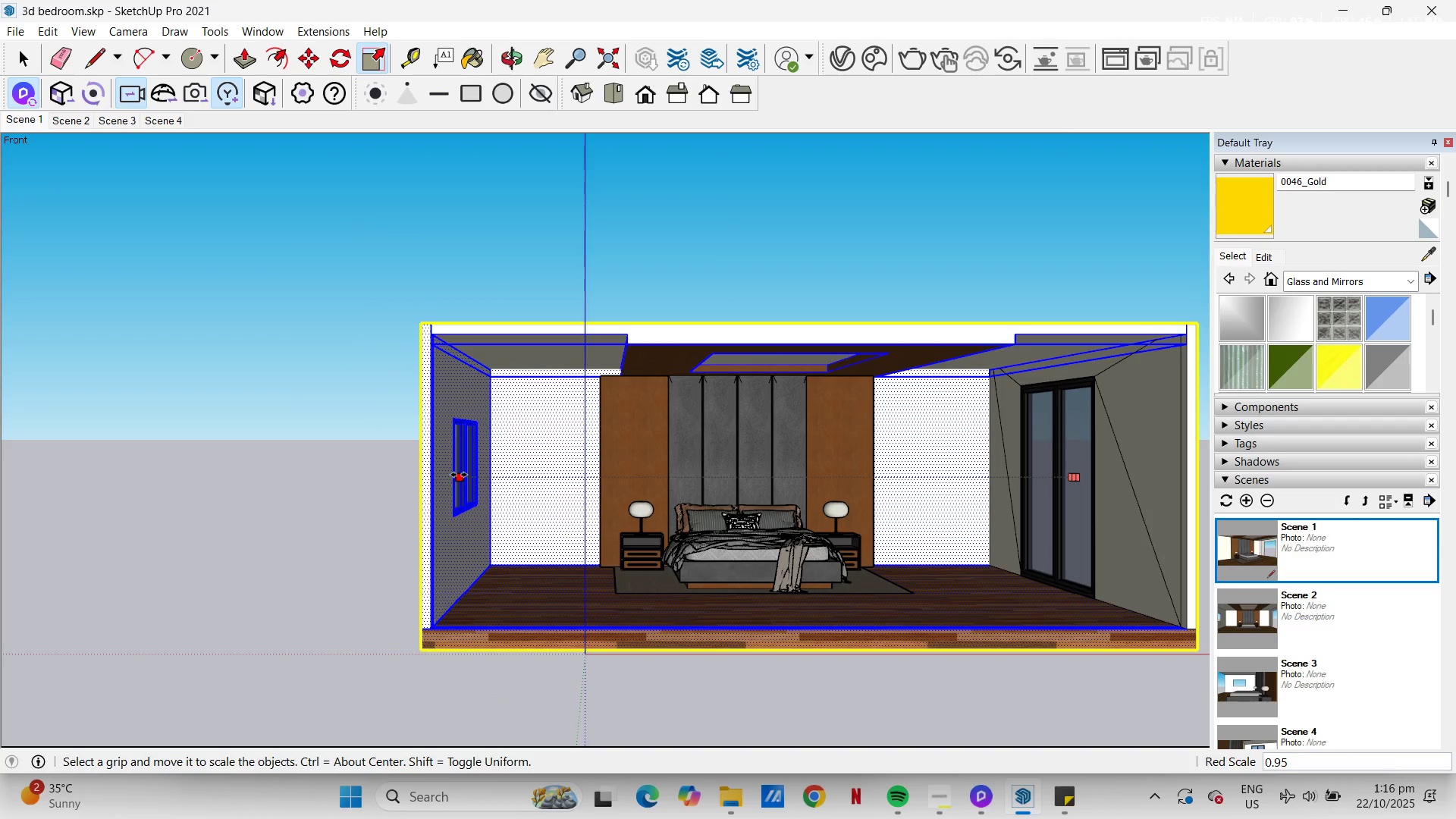 
key(Escape)
 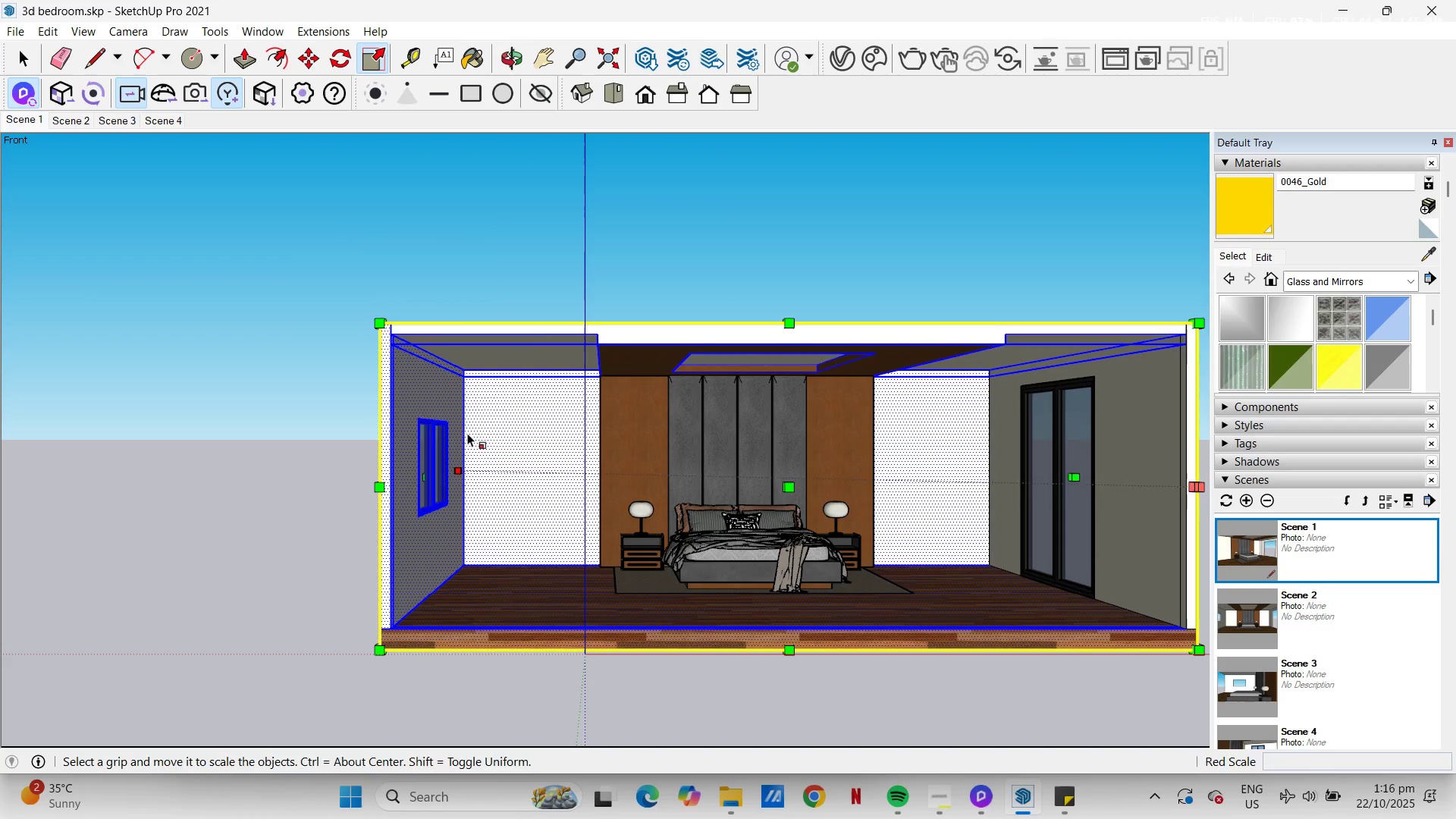 
key(Space)
 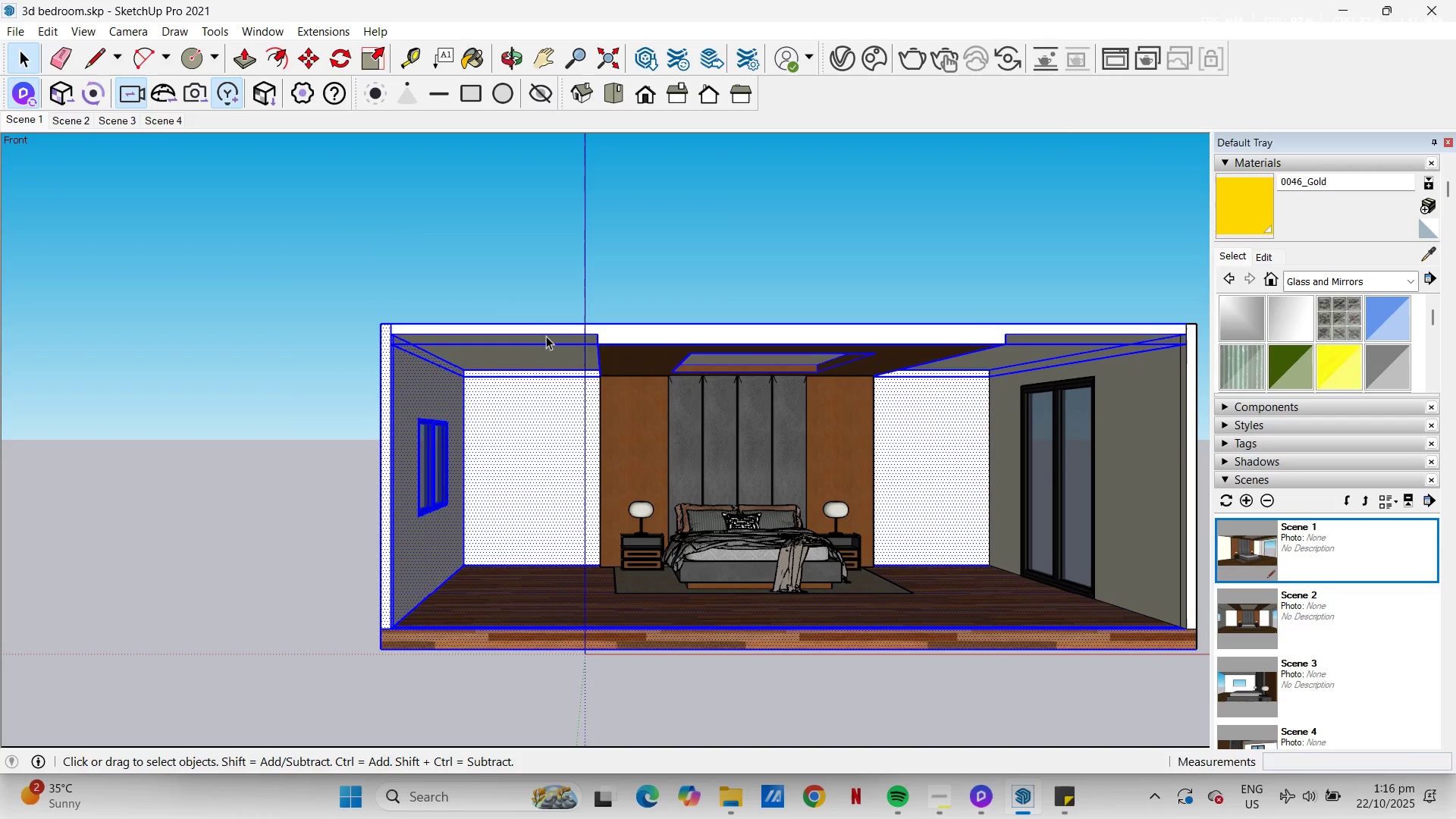 
key(Escape)
 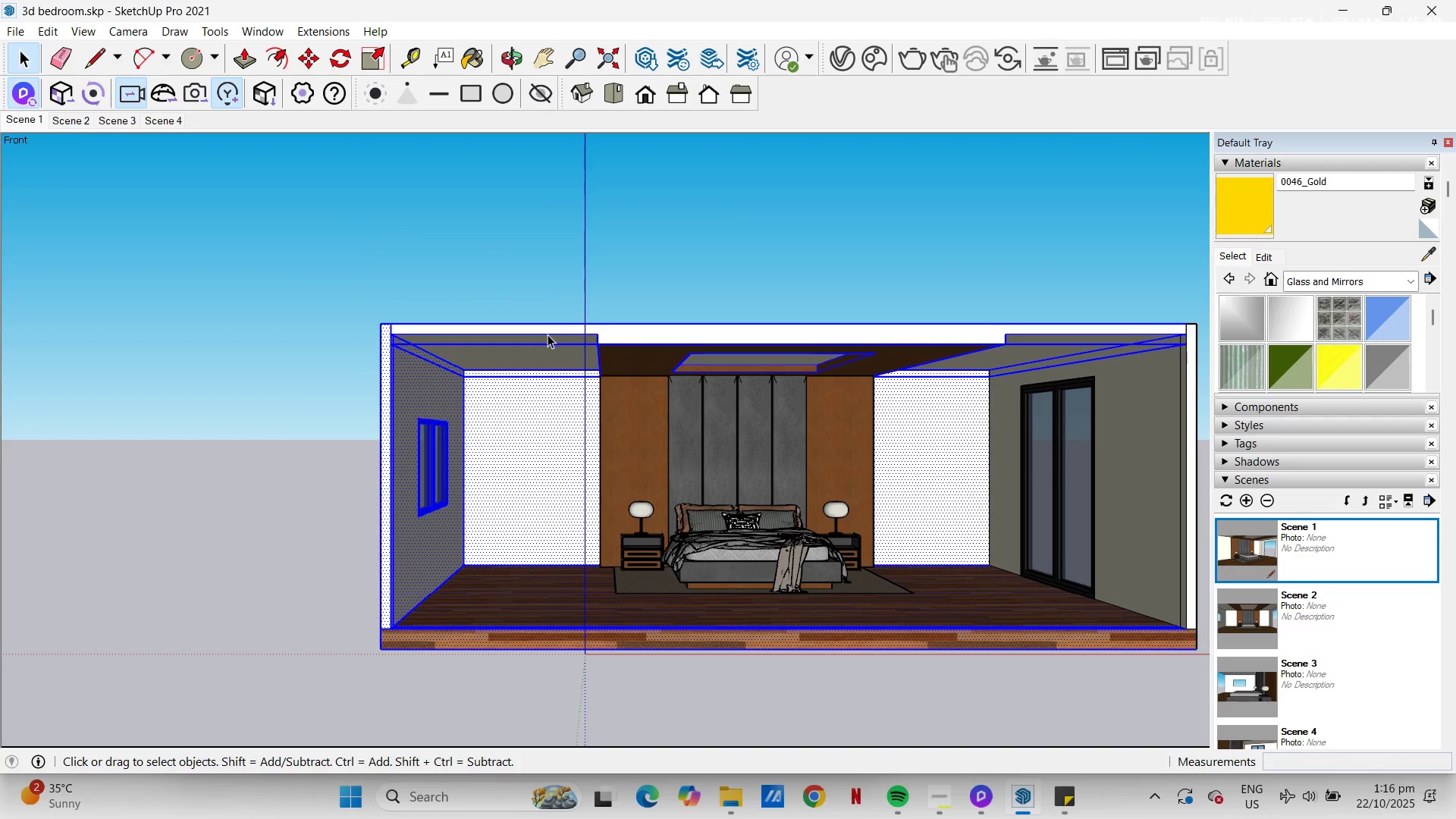 
key(Escape)
 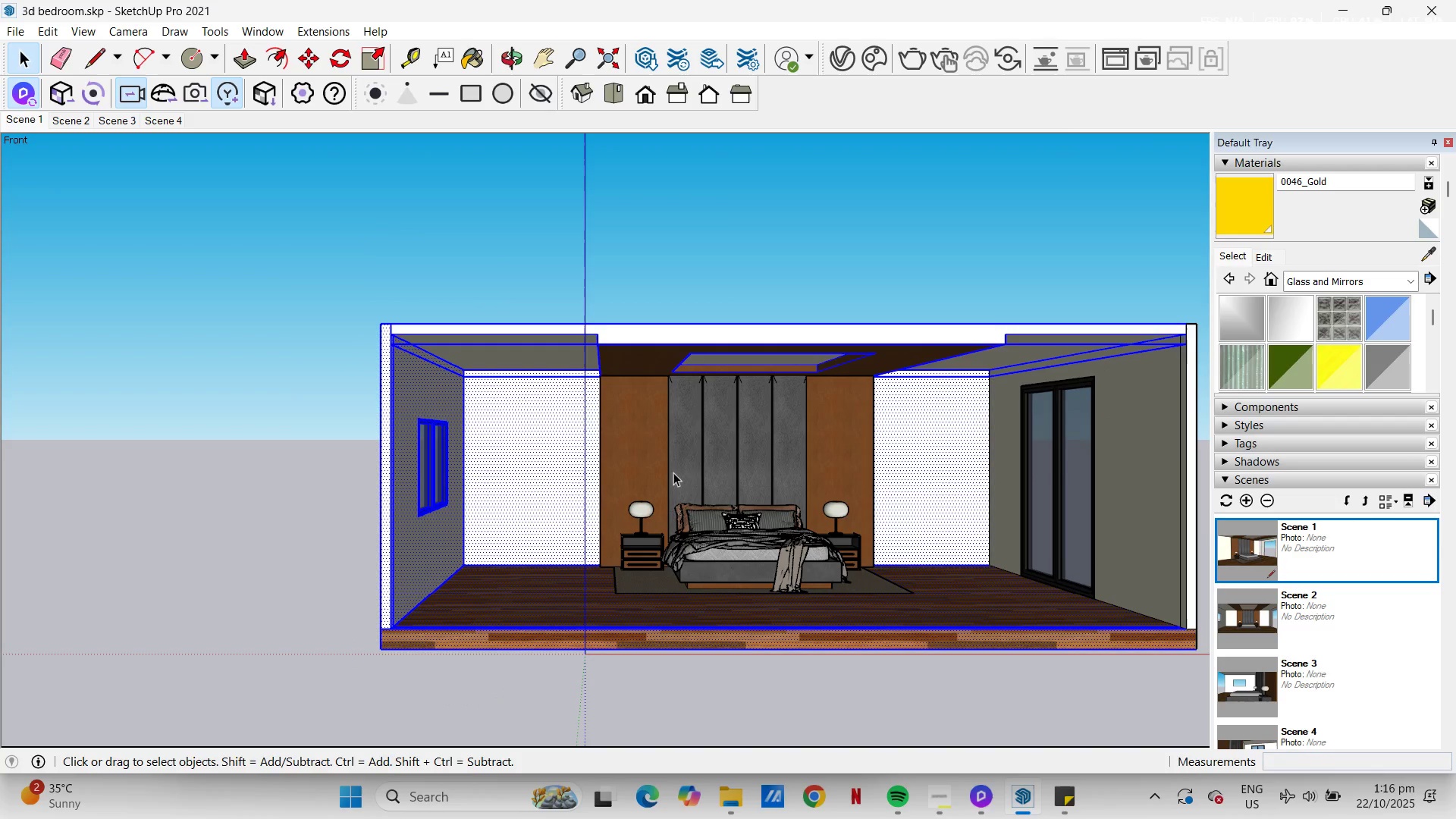 
key(Escape)
 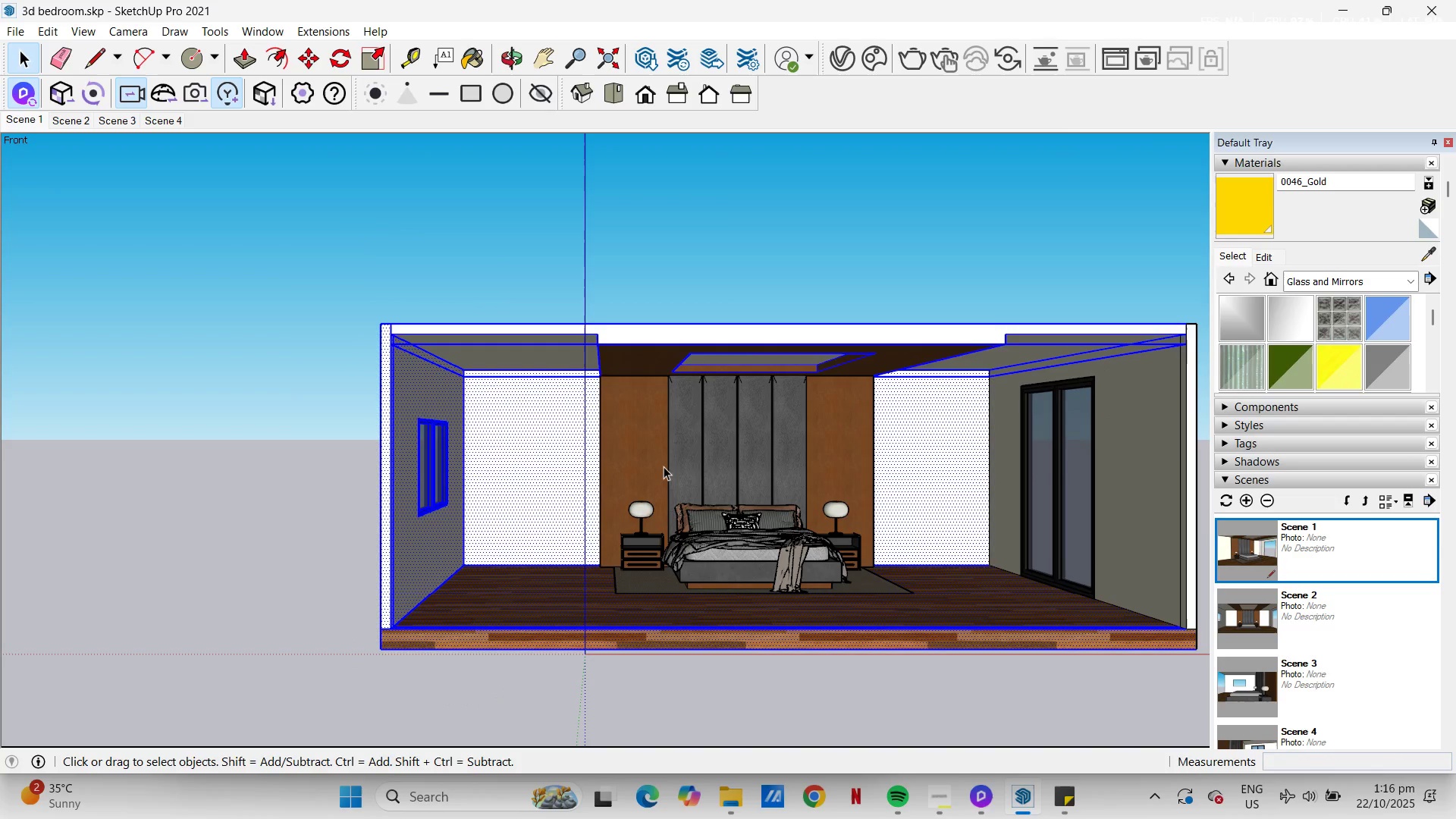 
key(Space)
 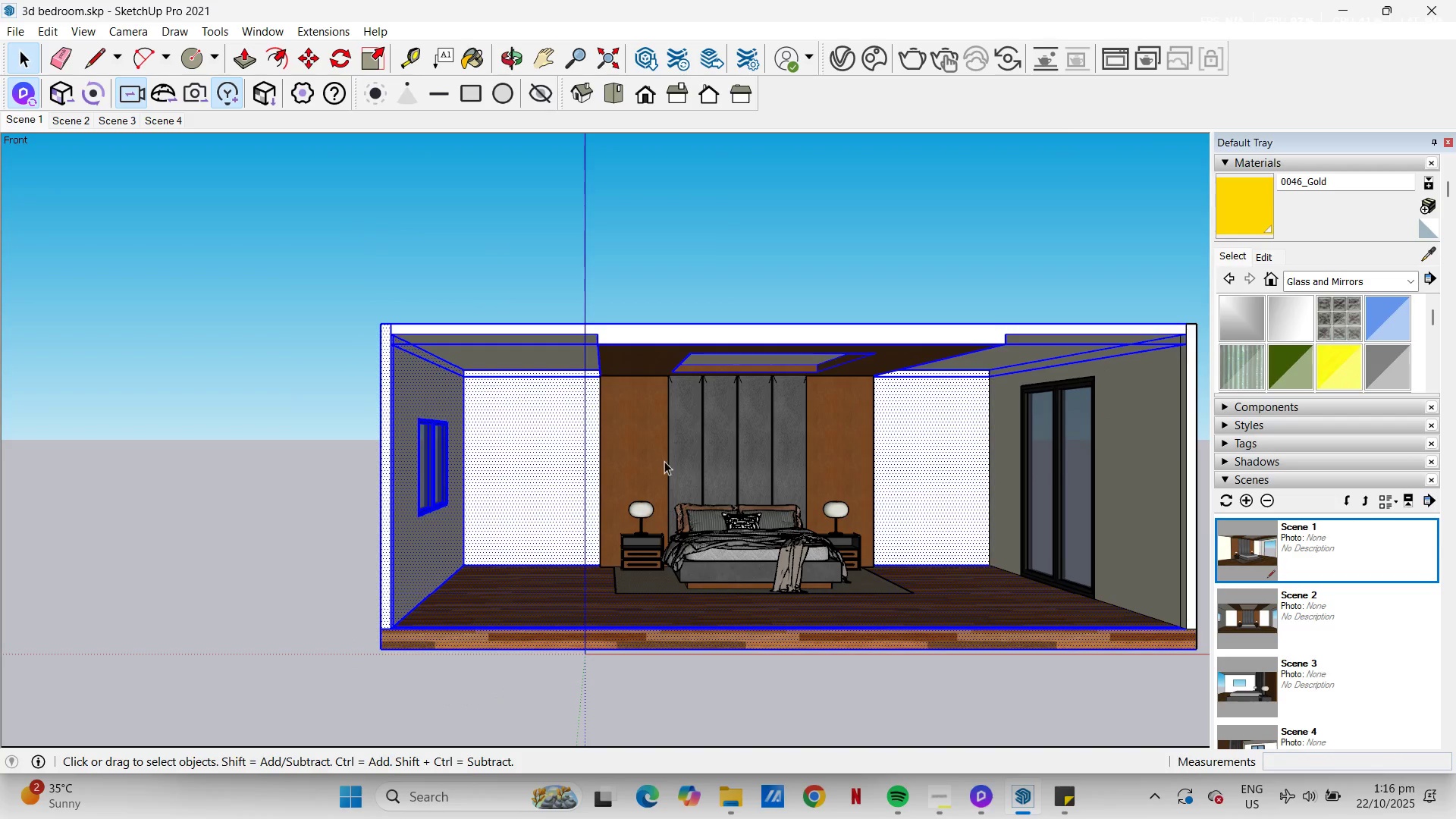 
key(Escape)
 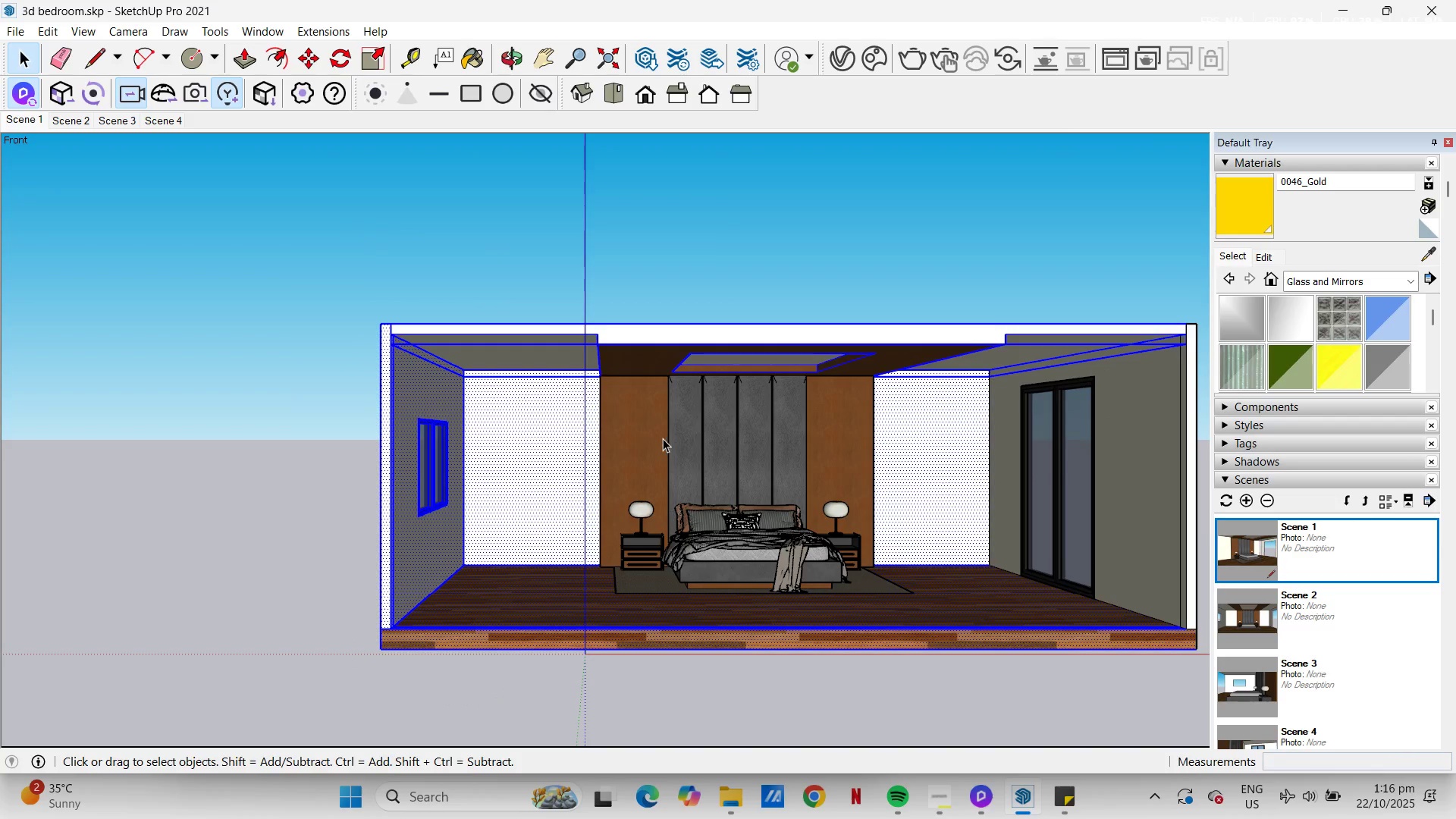 
key(Escape)
 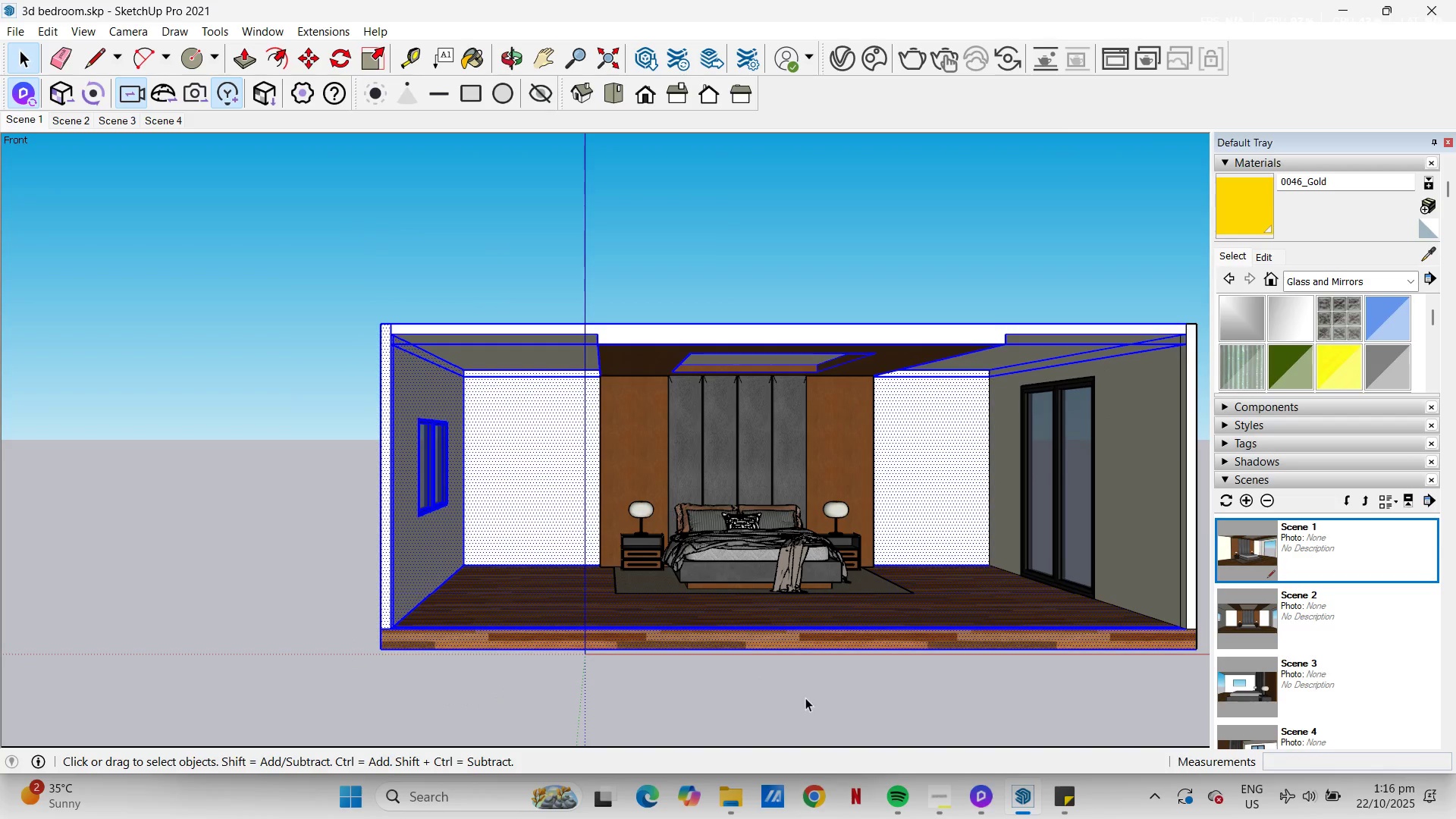 
left_click([805, 698])
 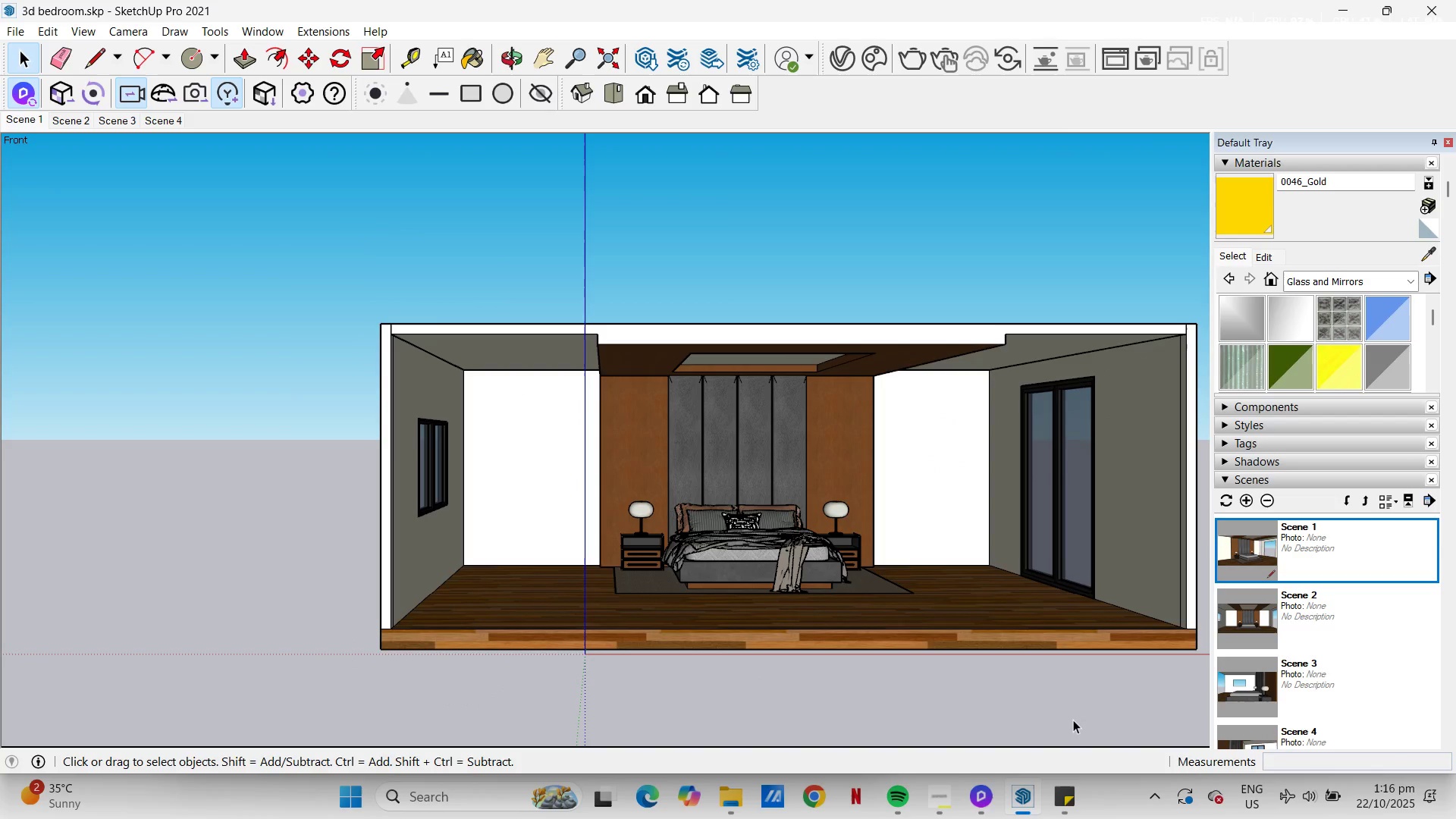 
left_click([1073, 720])
 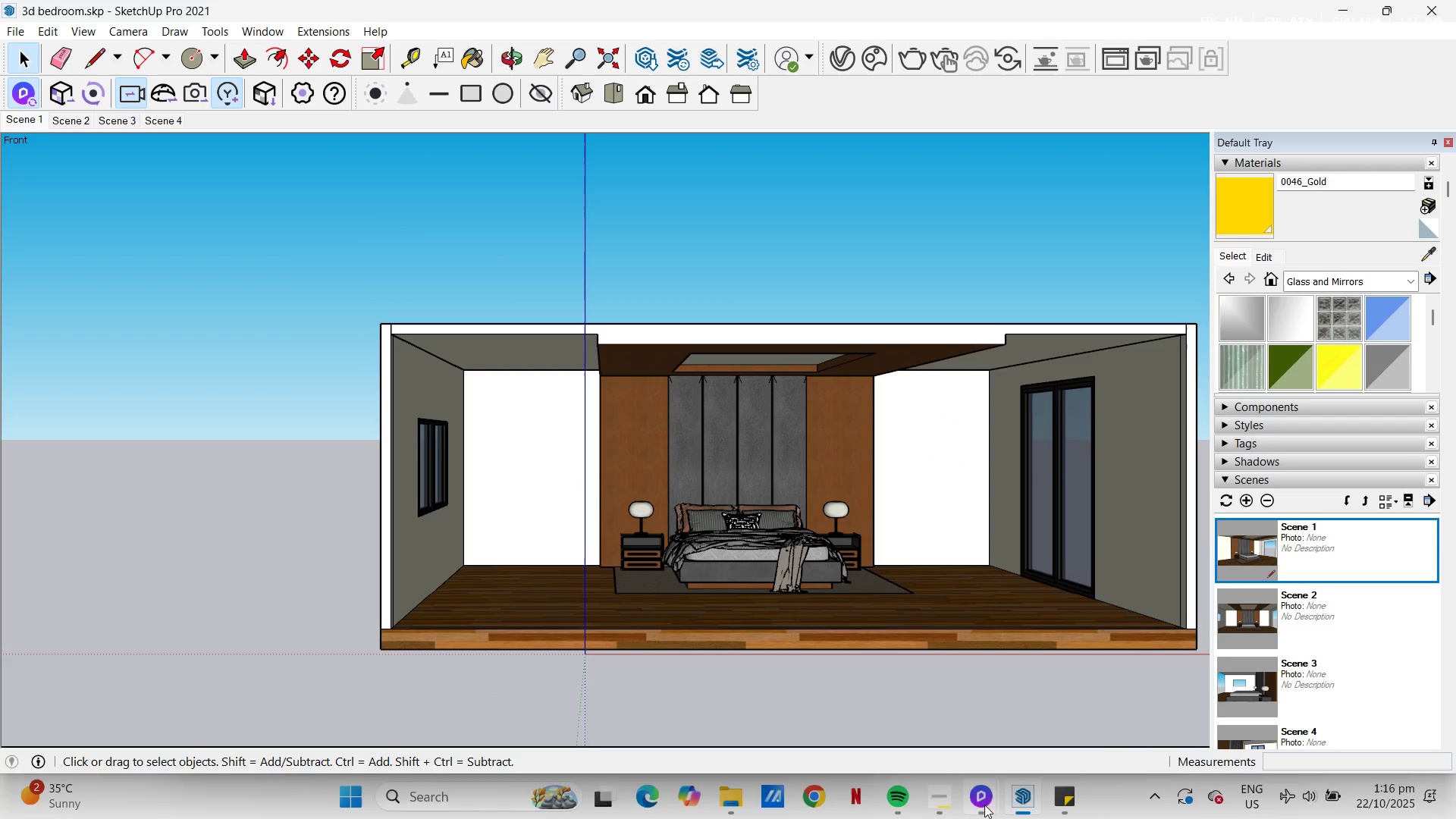 
left_click([987, 805])
 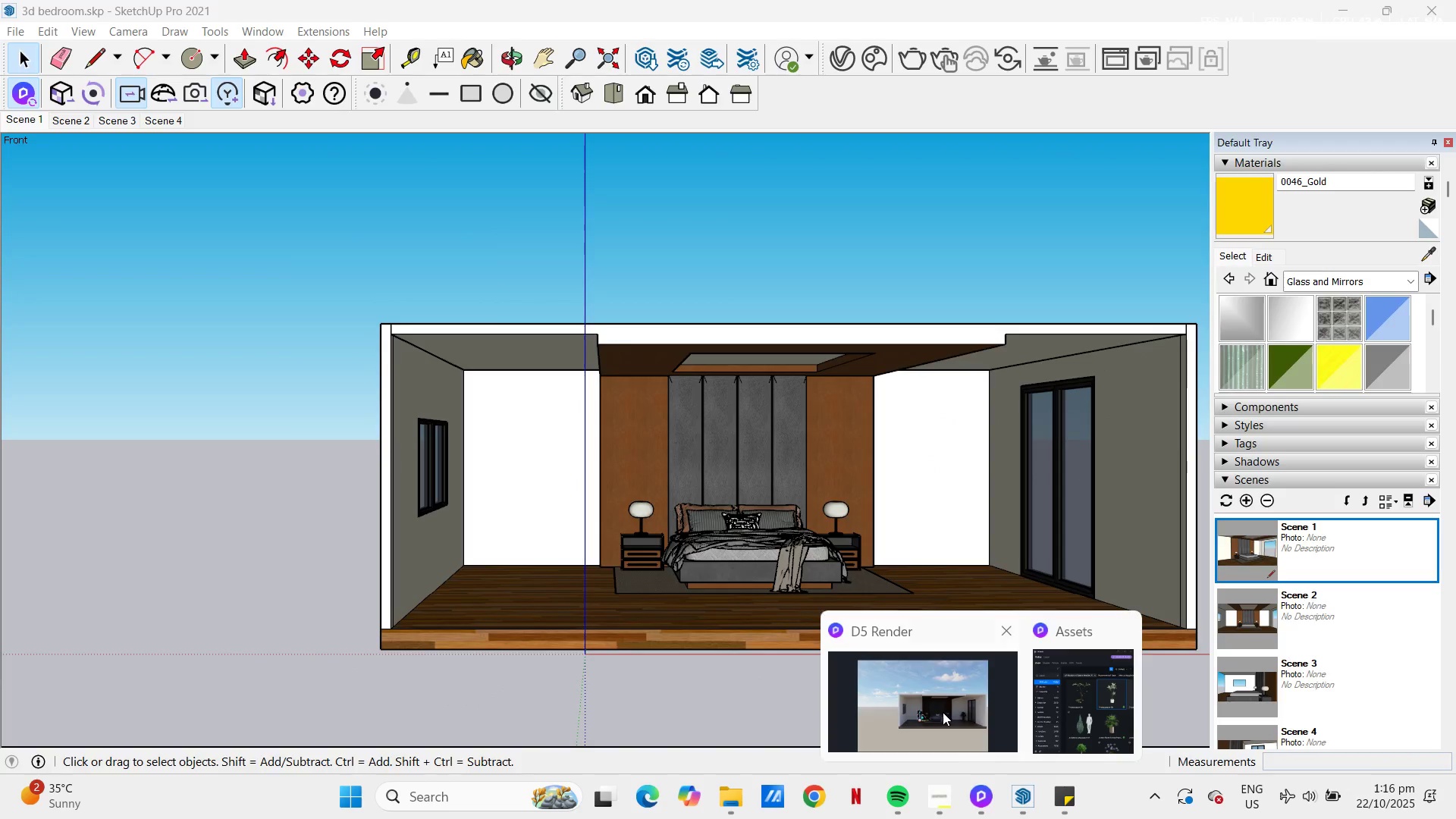 
left_click([943, 712])
 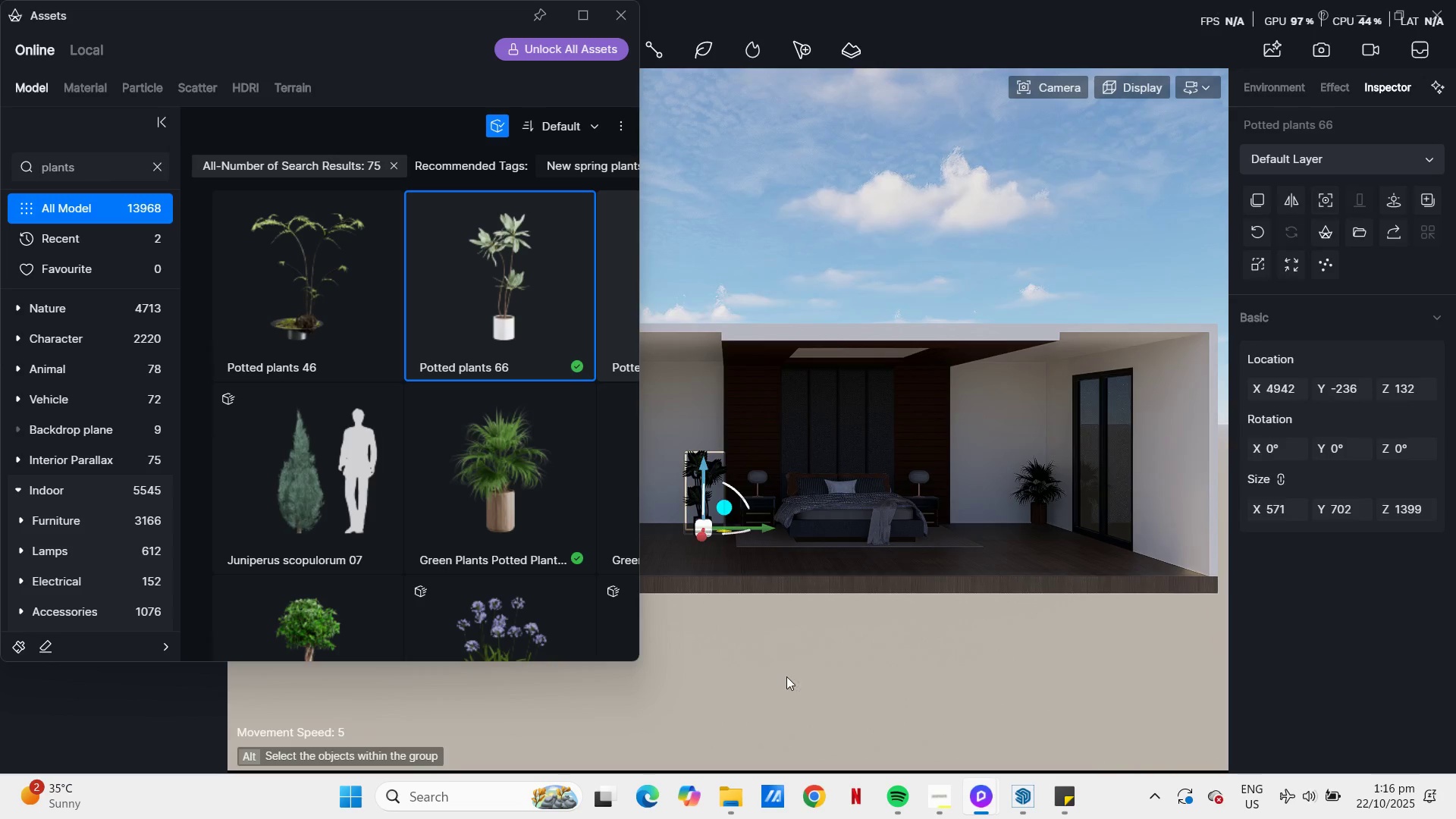 
left_click([790, 670])
 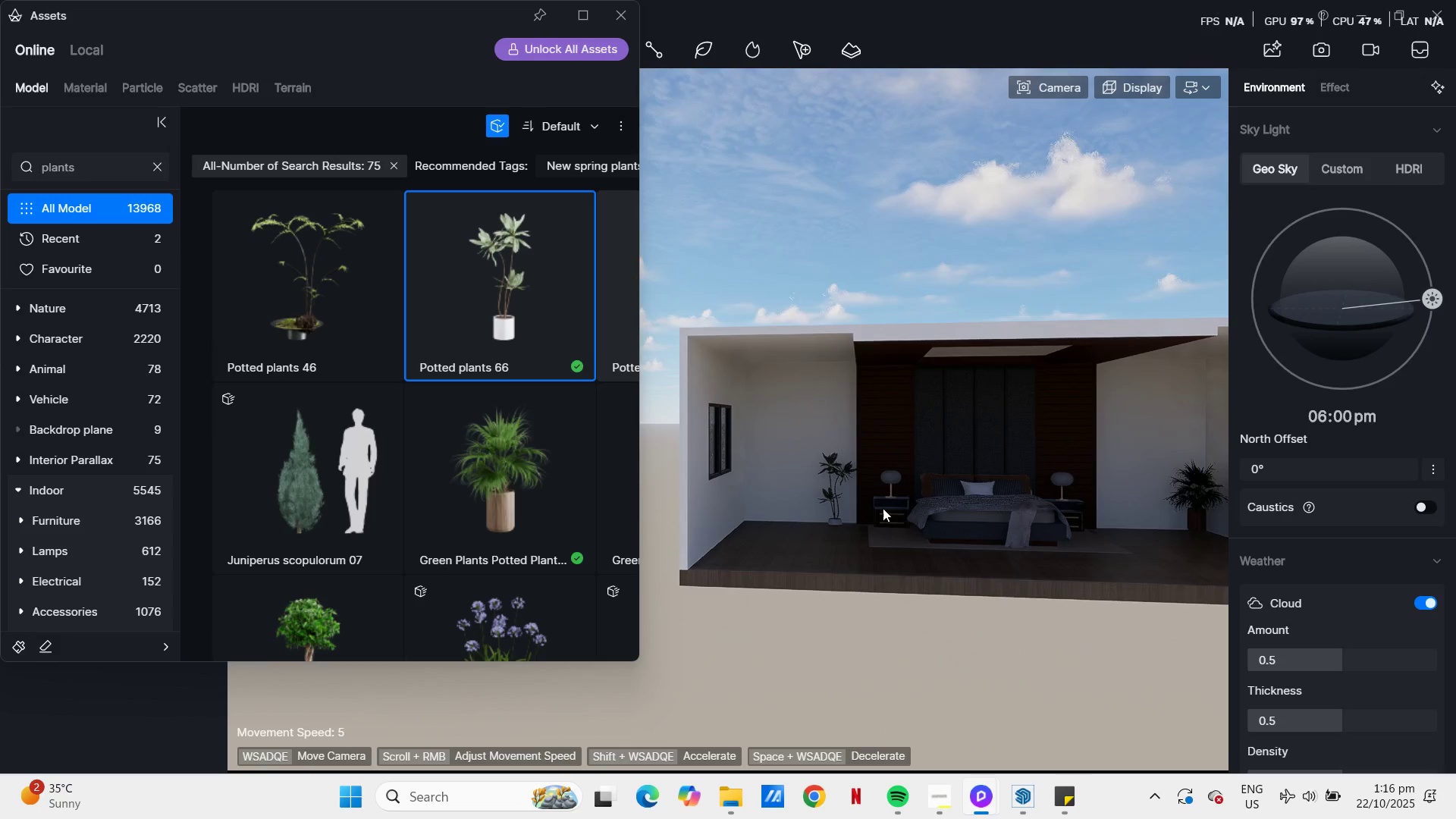 
left_click([839, 514])
 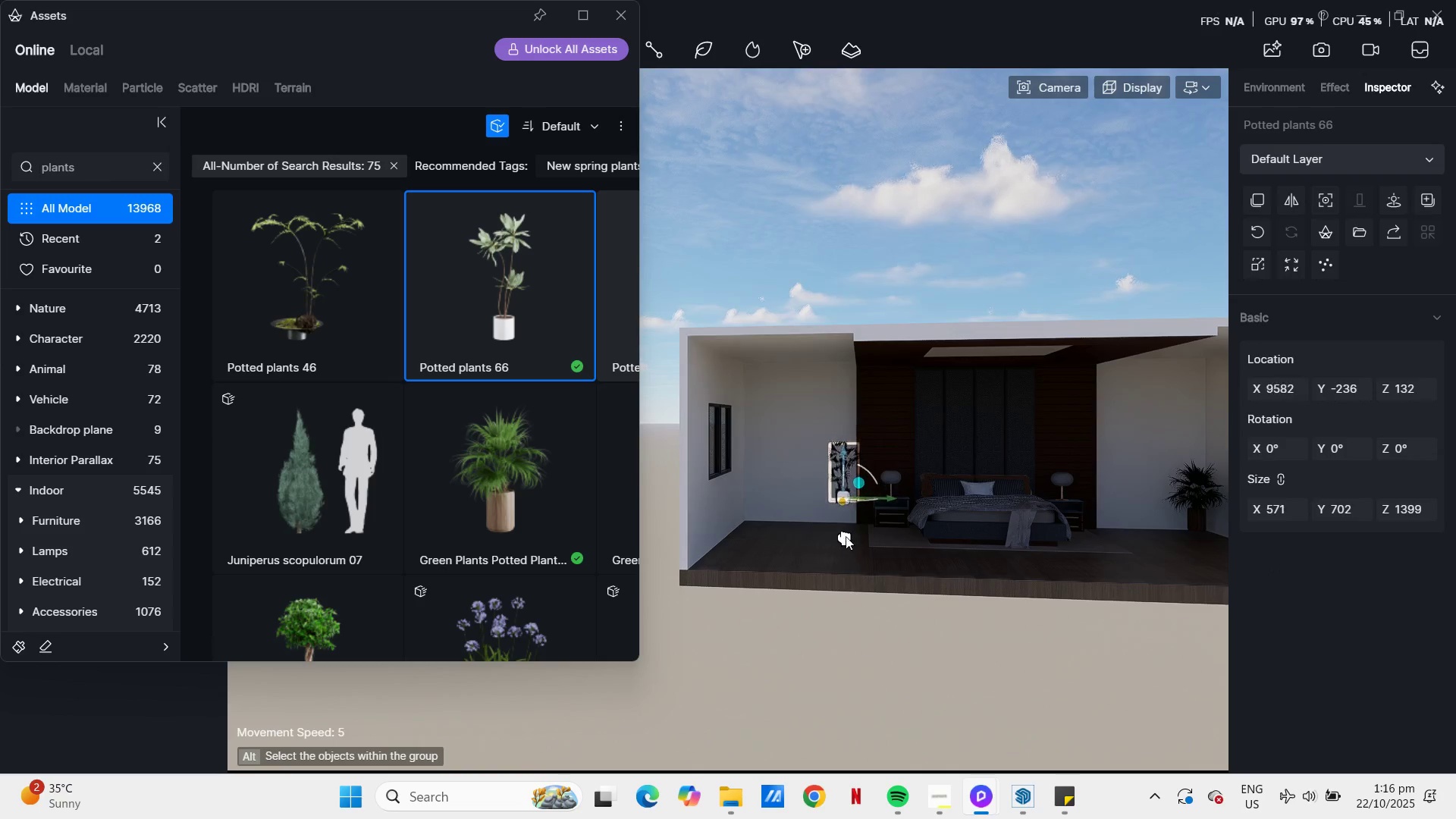 
key(Control+ControlLeft)
 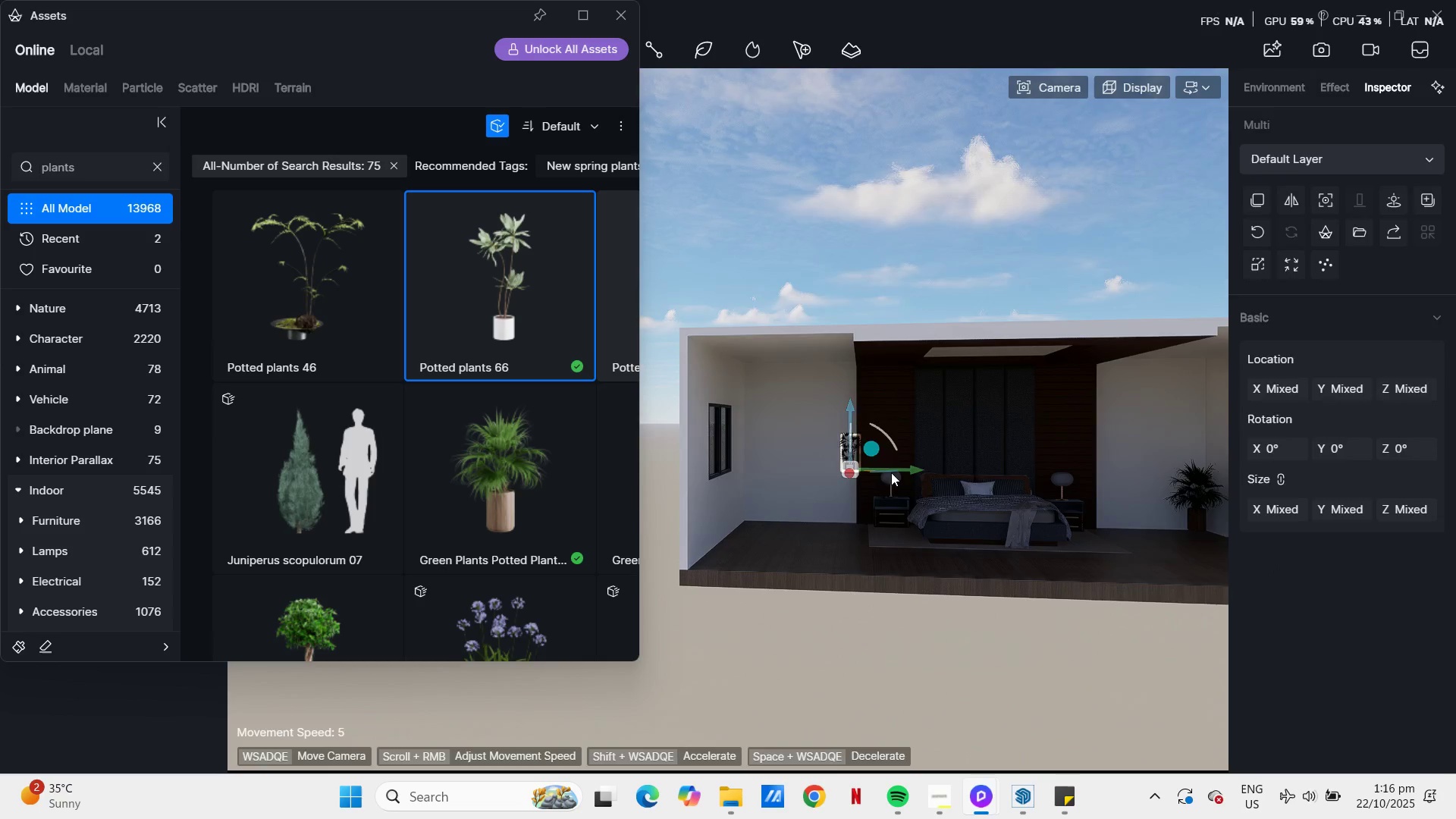 
key(Control+Z)
 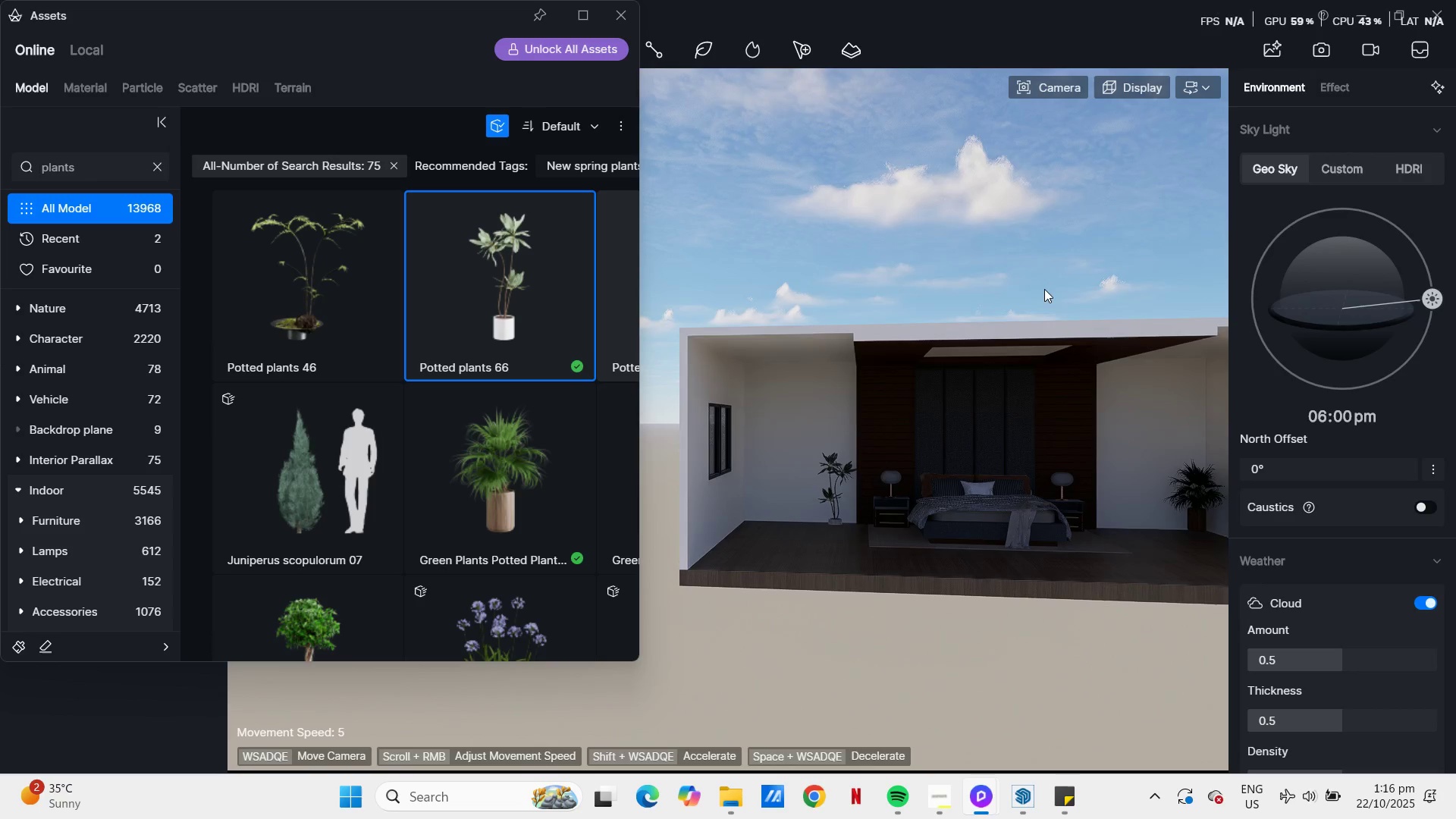 
scroll: coordinate [896, 540], scroll_direction: up, amount: 37.0
 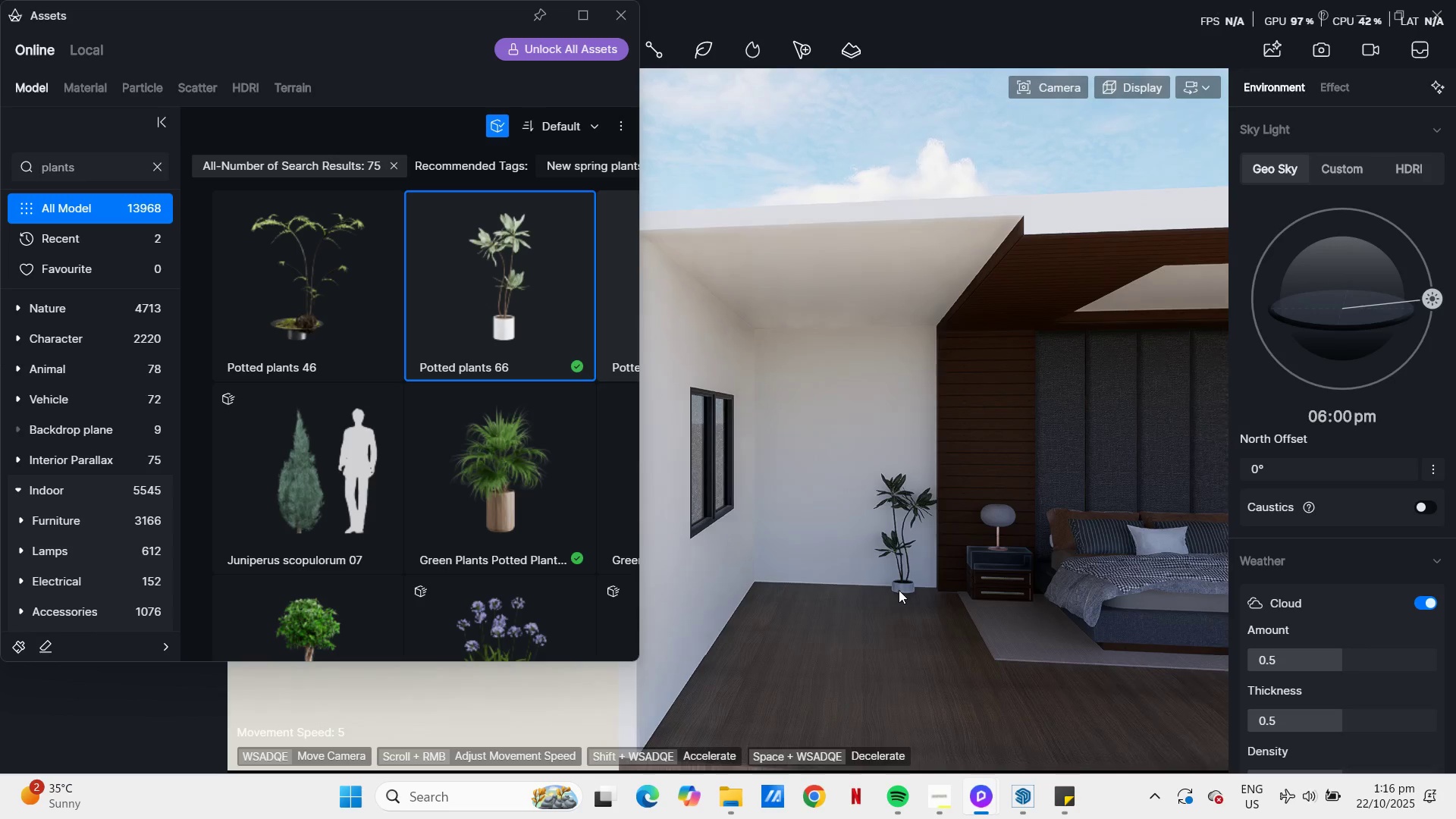 
left_click([899, 590])
 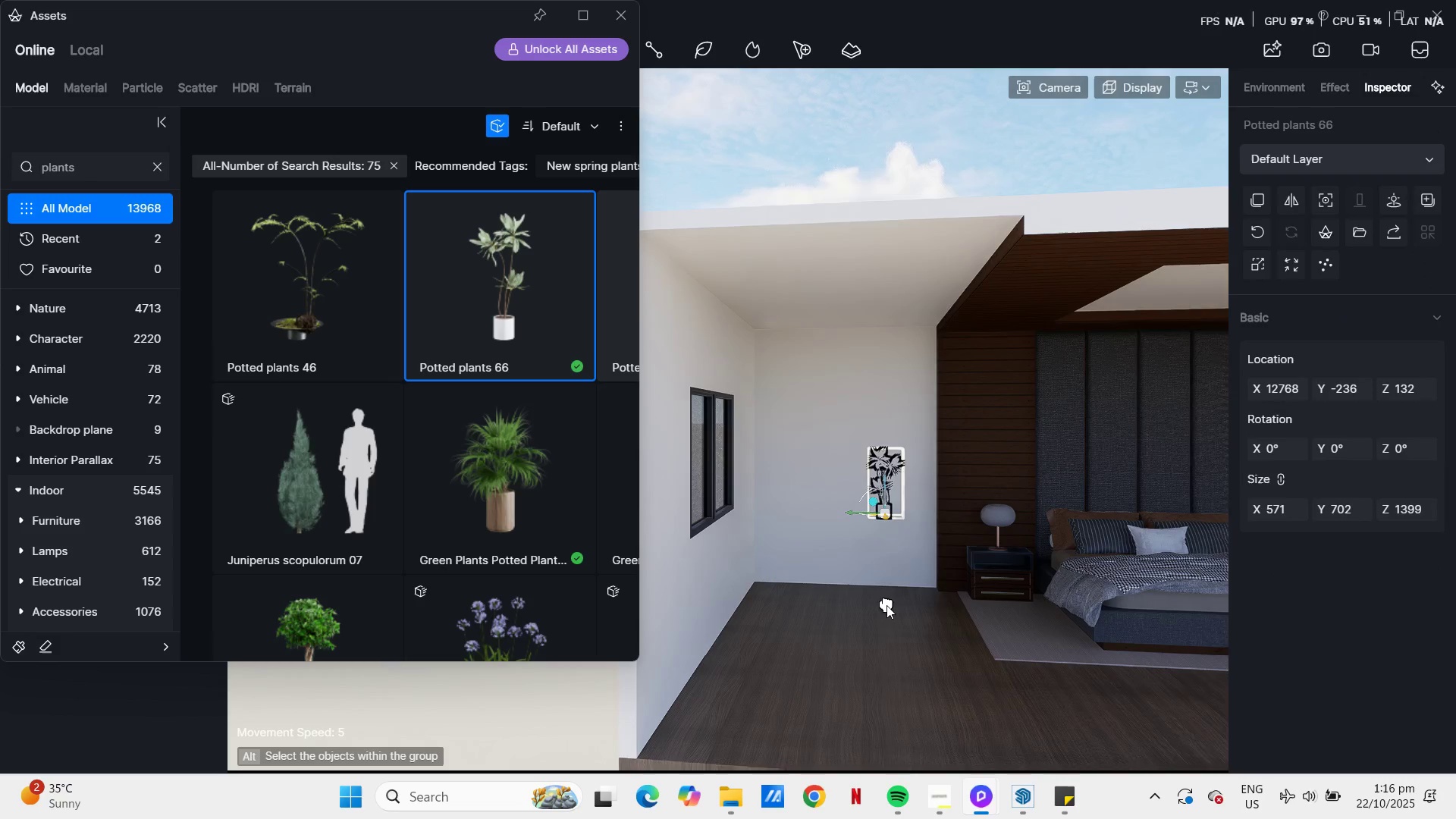 
key(Control+Z)
 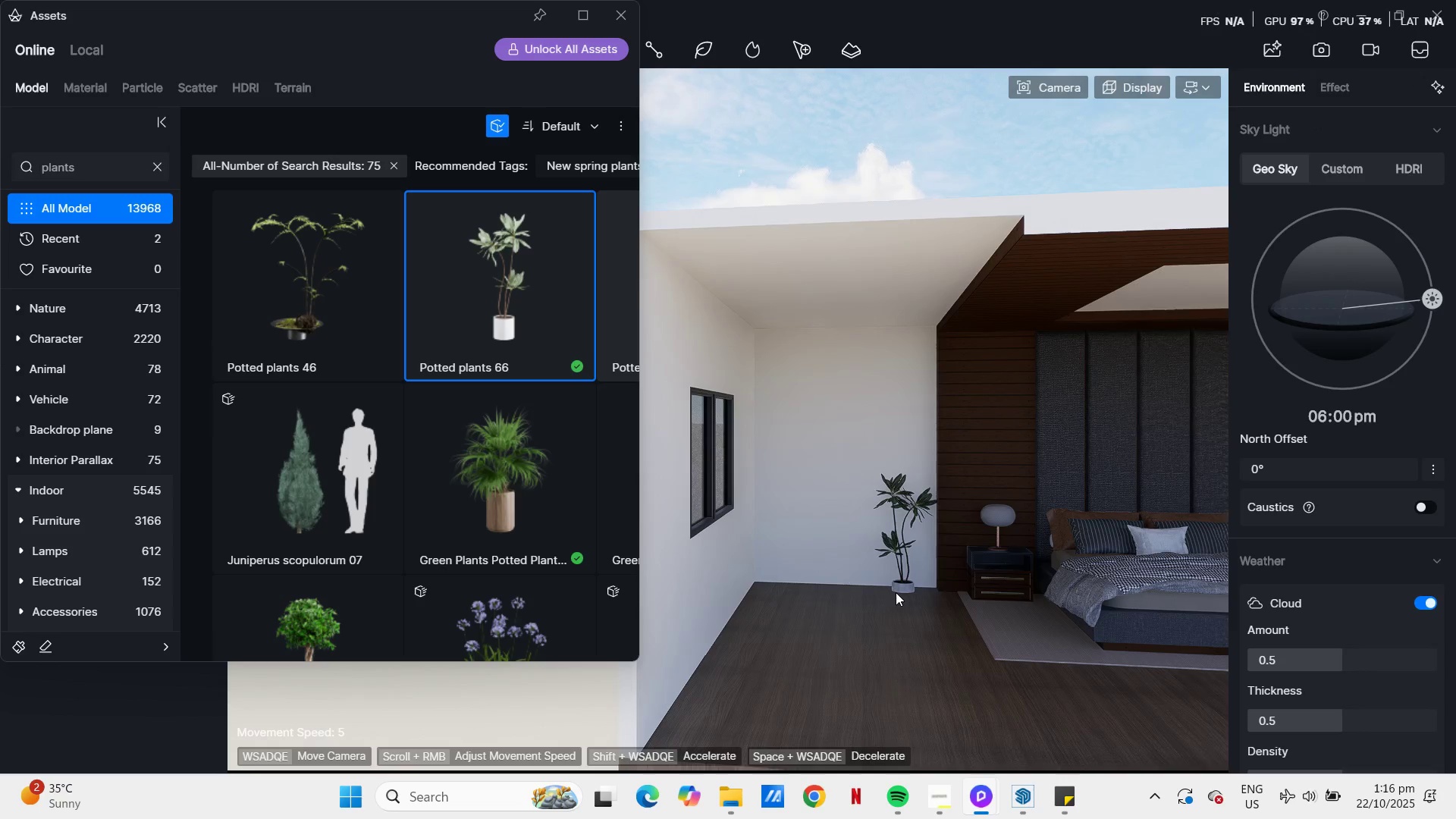 
left_click([900, 591])
 